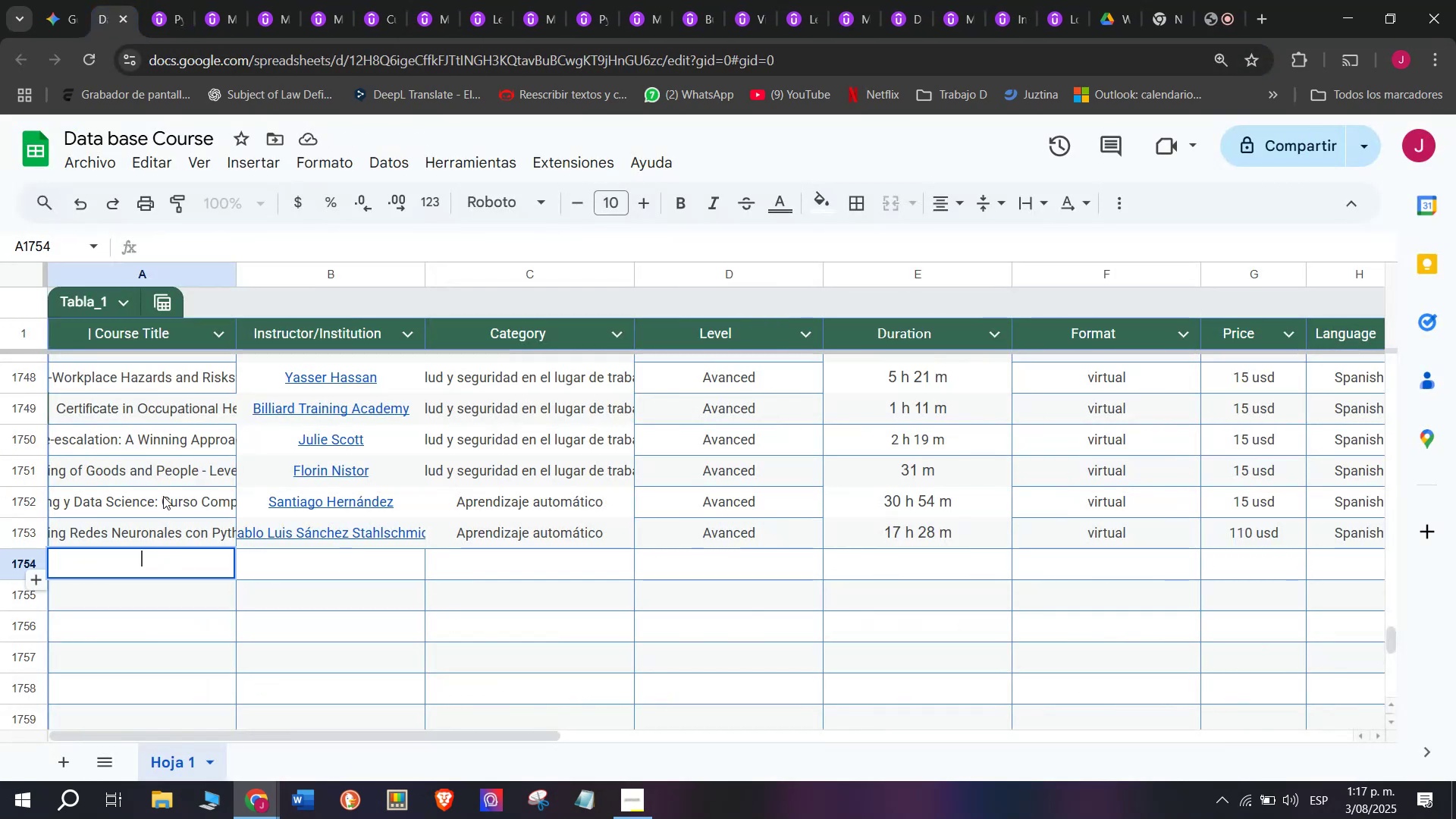 
key(Control+V)
 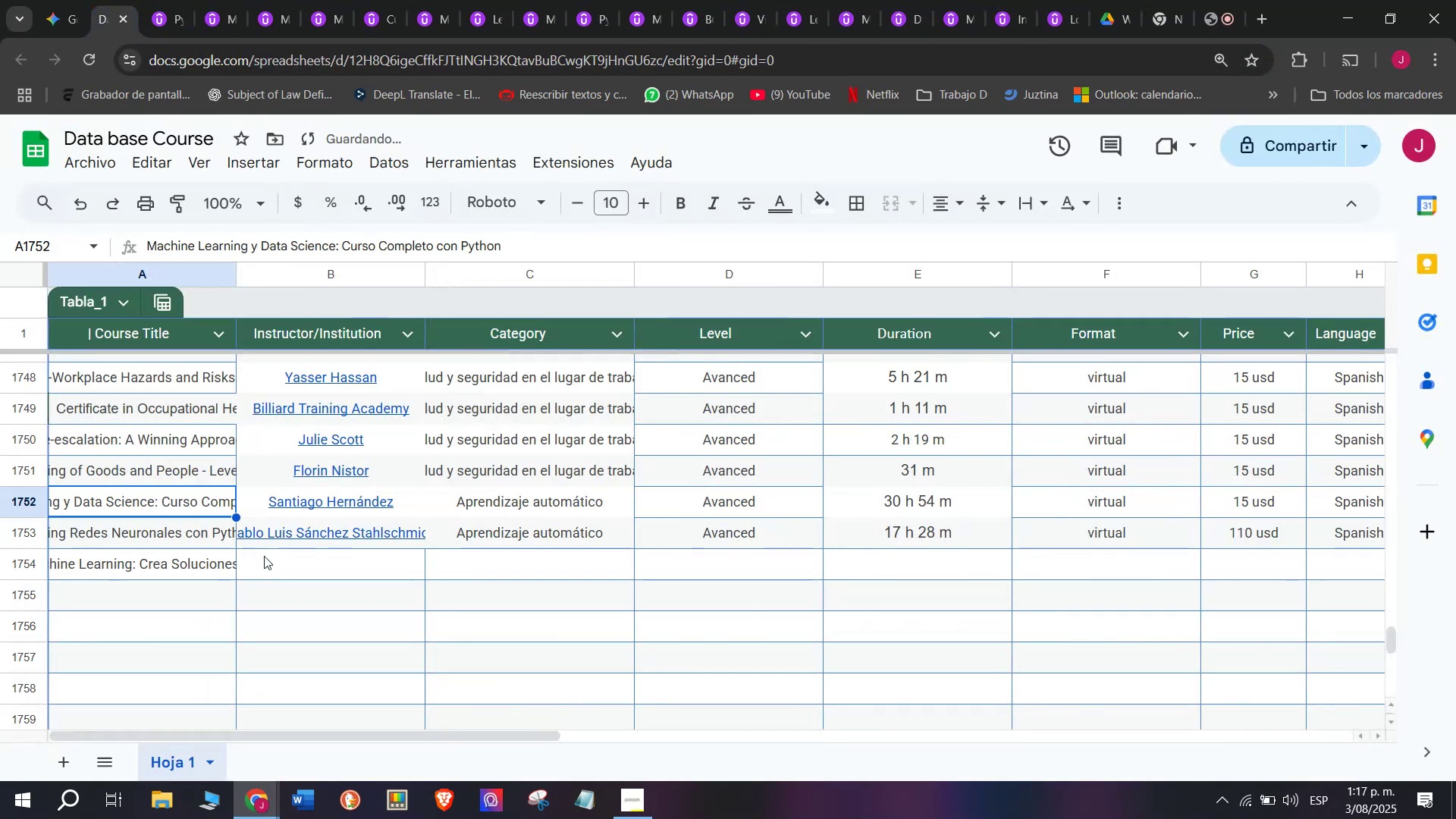 
double_click([275, 558])
 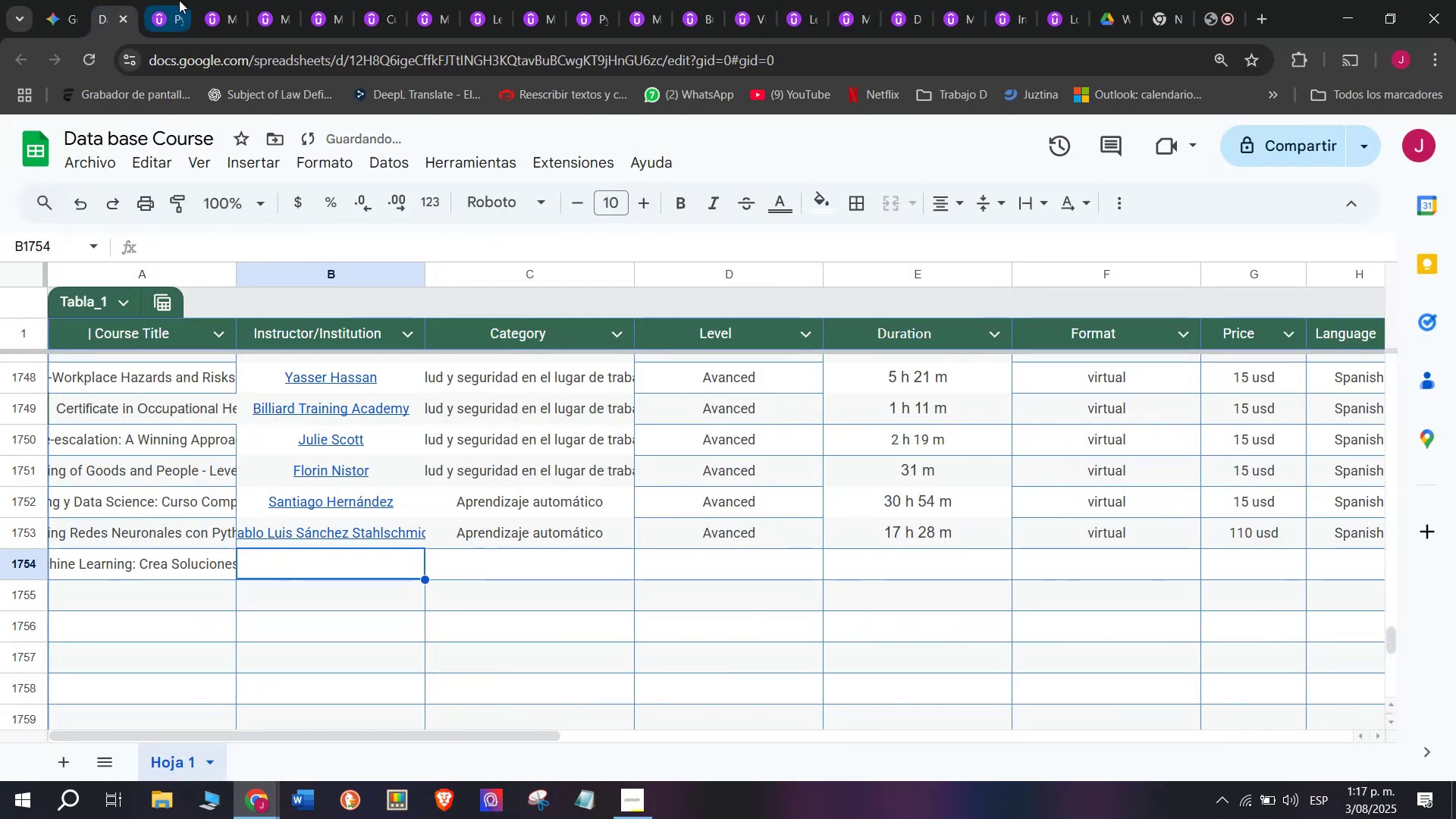 
left_click([151, 0])
 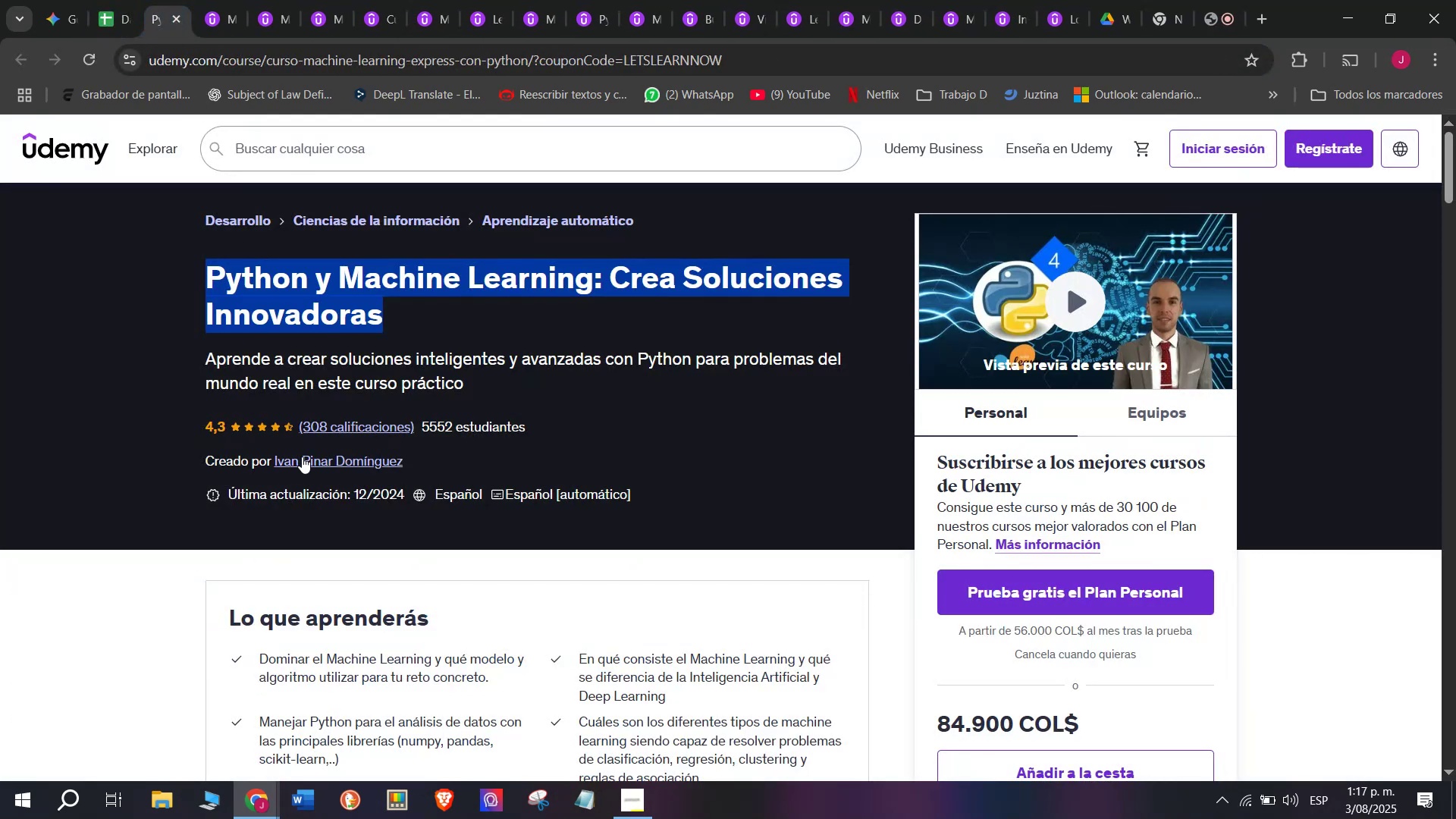 
left_click([303, 457])
 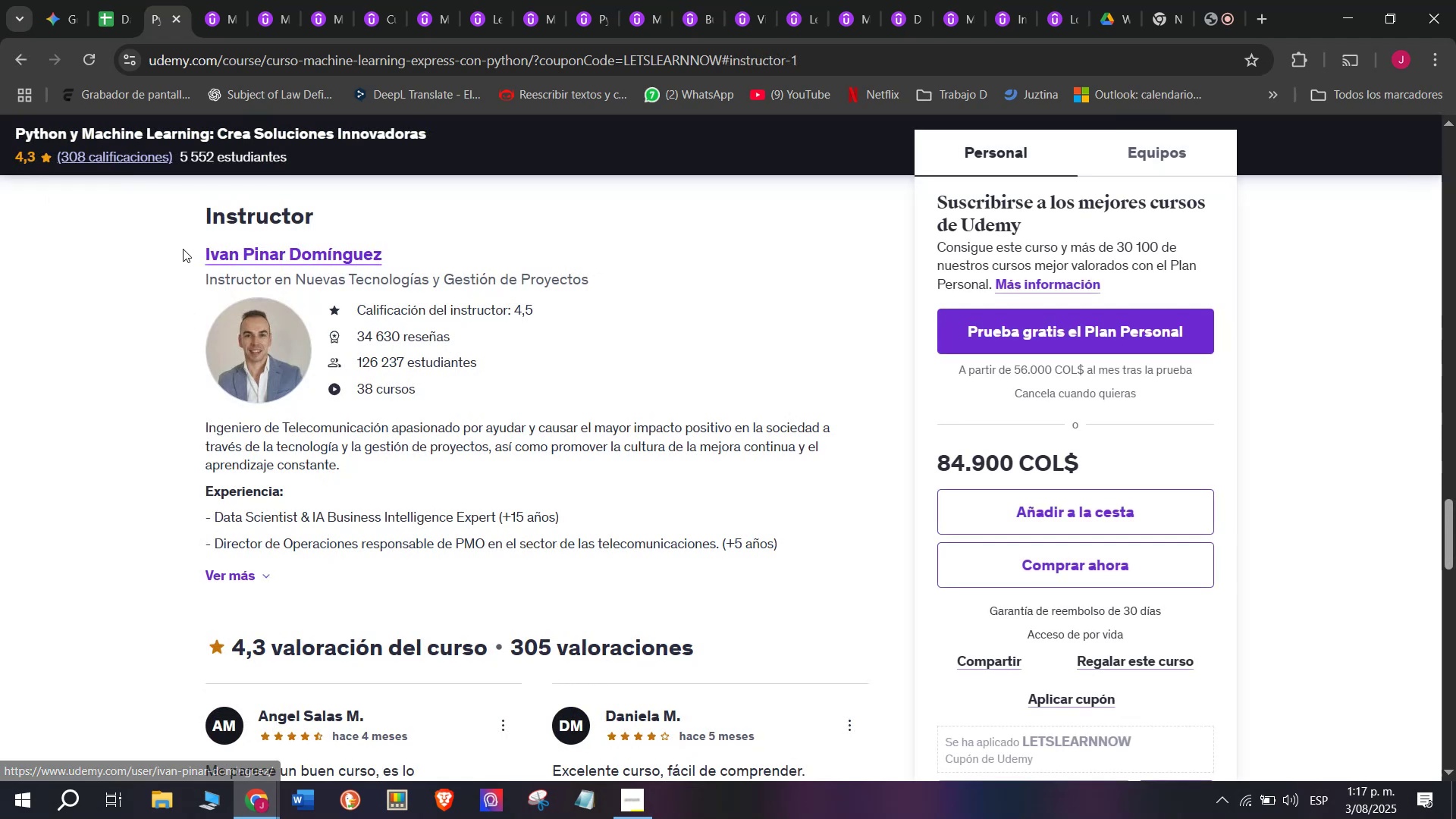 
left_click_drag(start_coordinate=[201, 258], to_coordinate=[454, 251])
 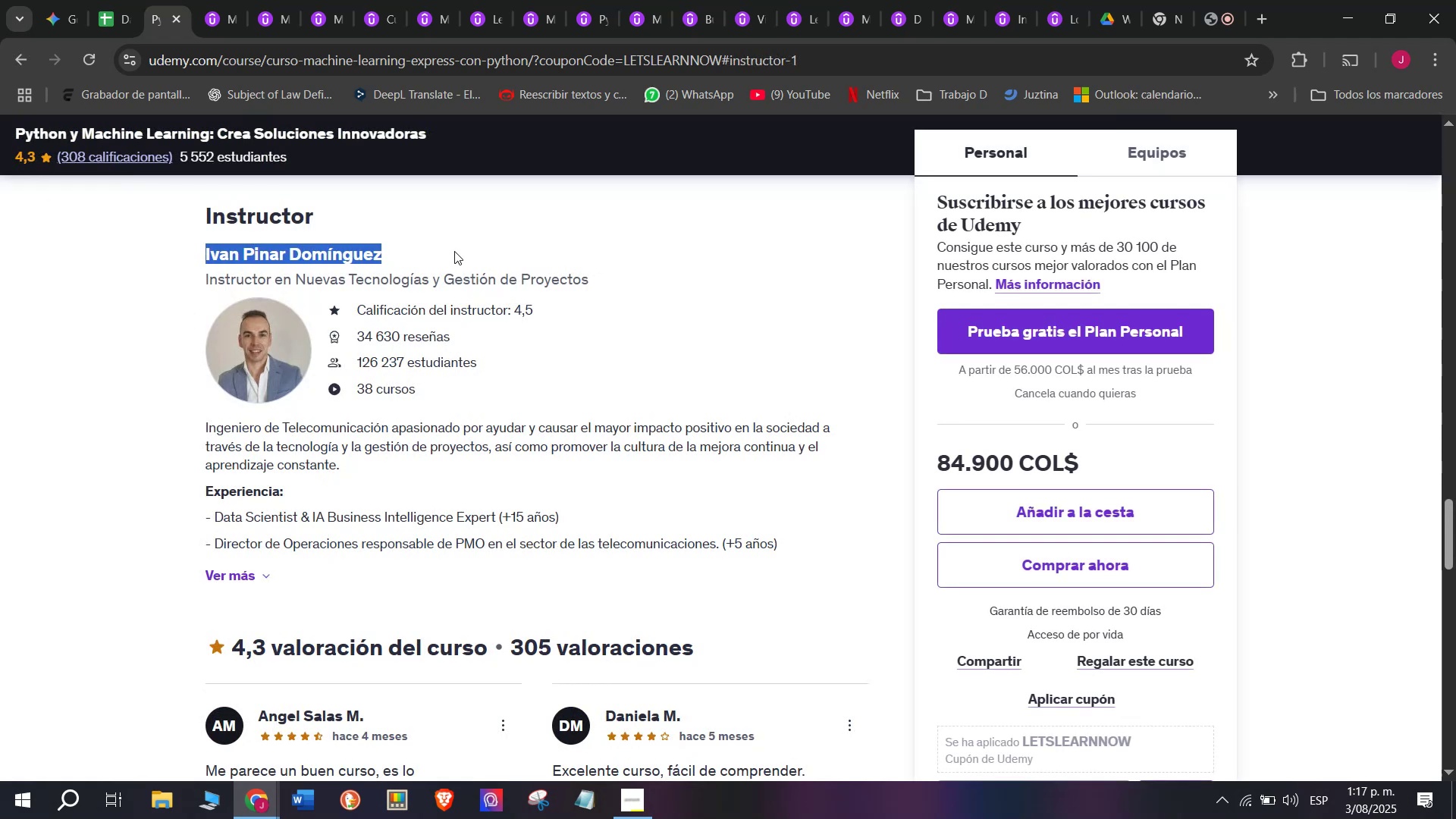 
key(Control+ControlLeft)
 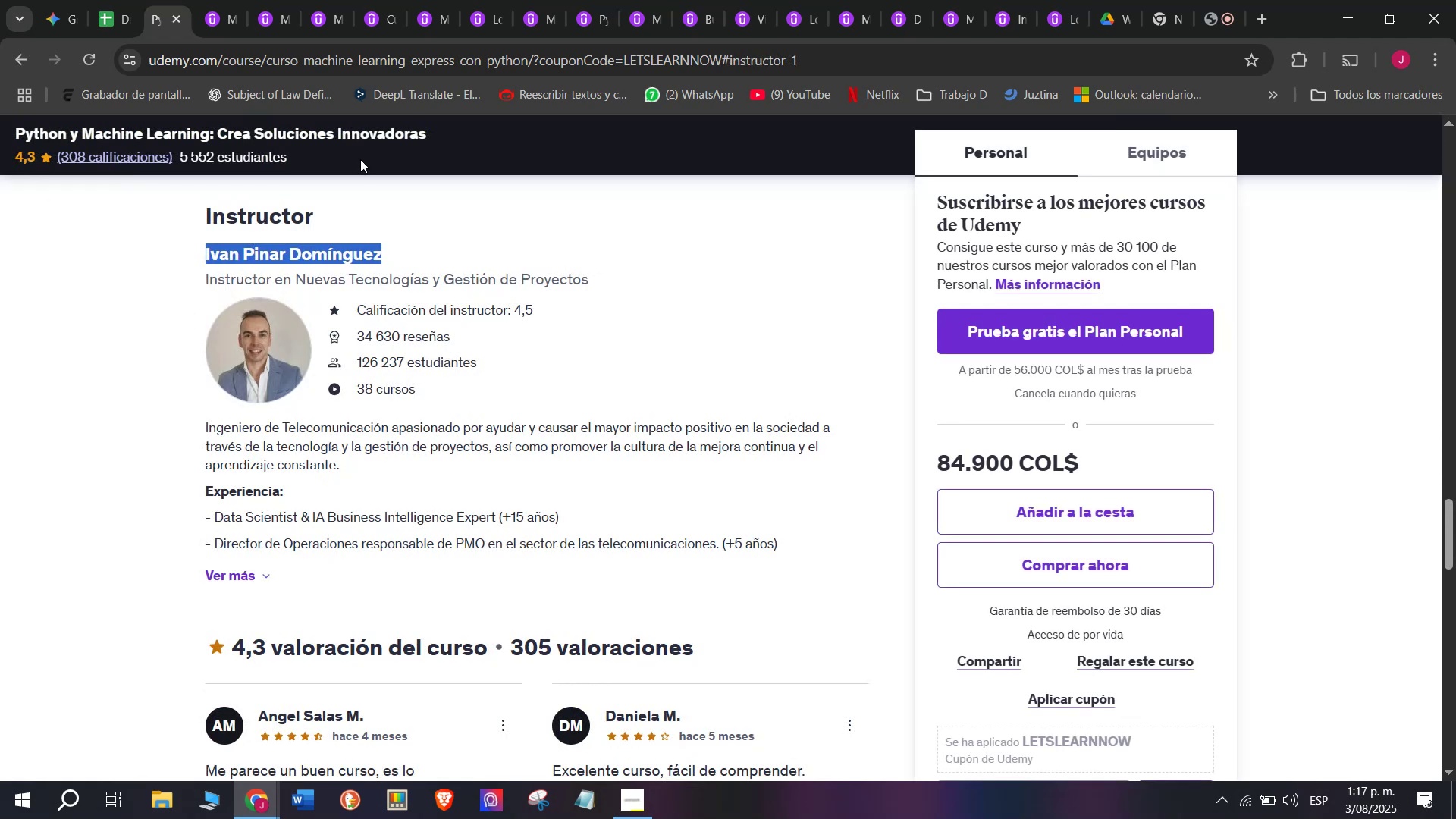 
key(Break)
 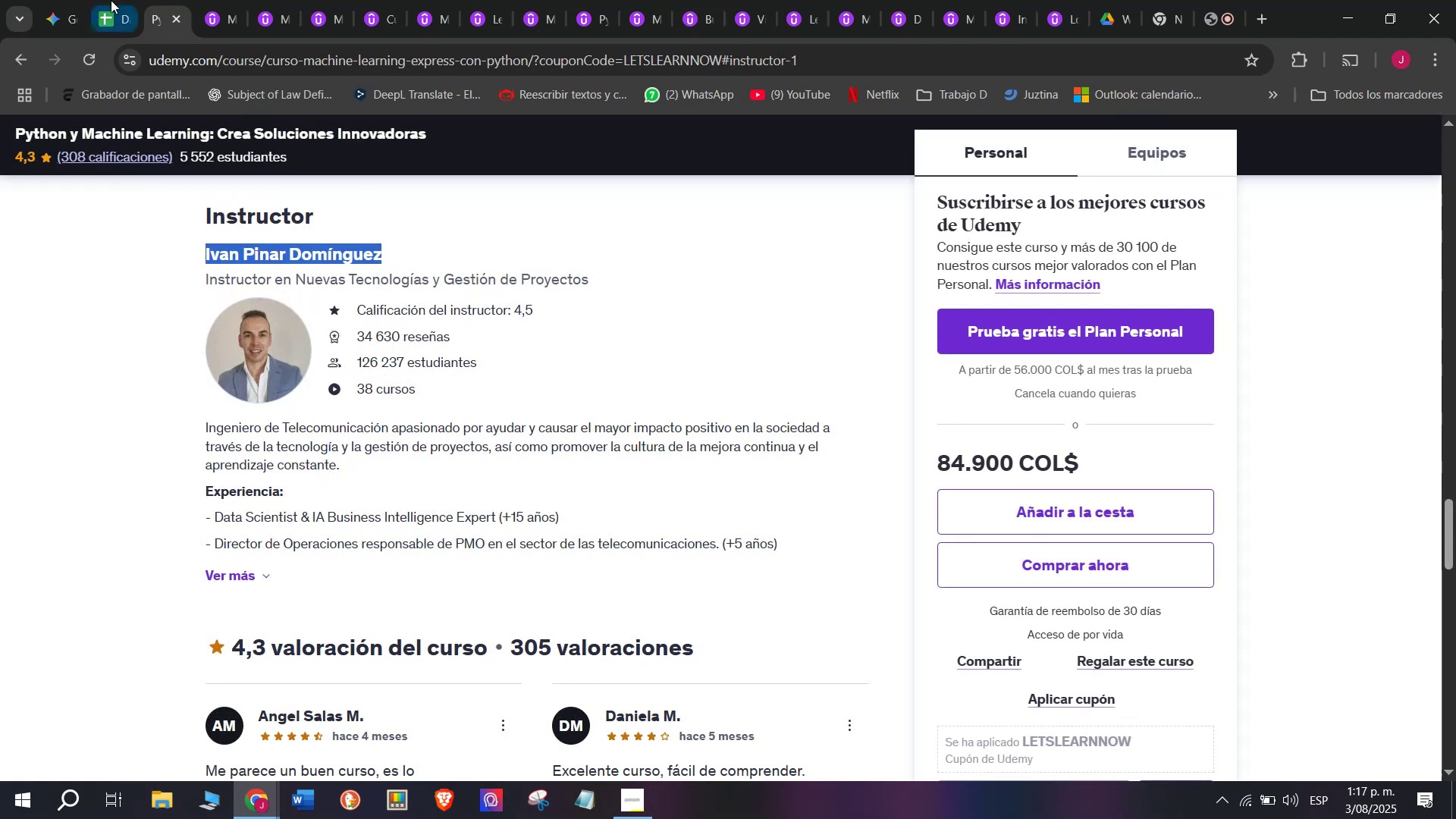 
key(Control+C)
 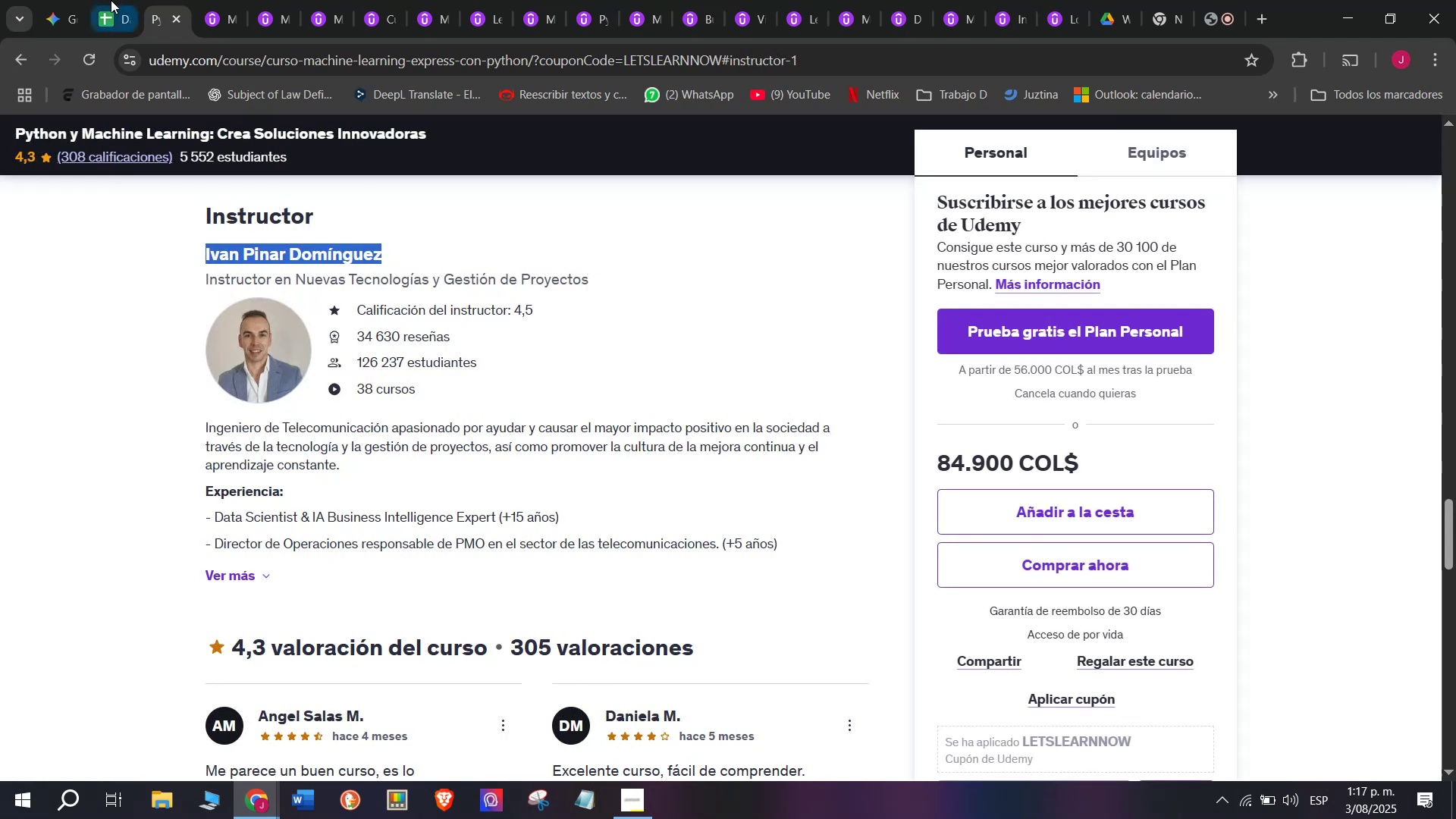 
left_click([111, 0])
 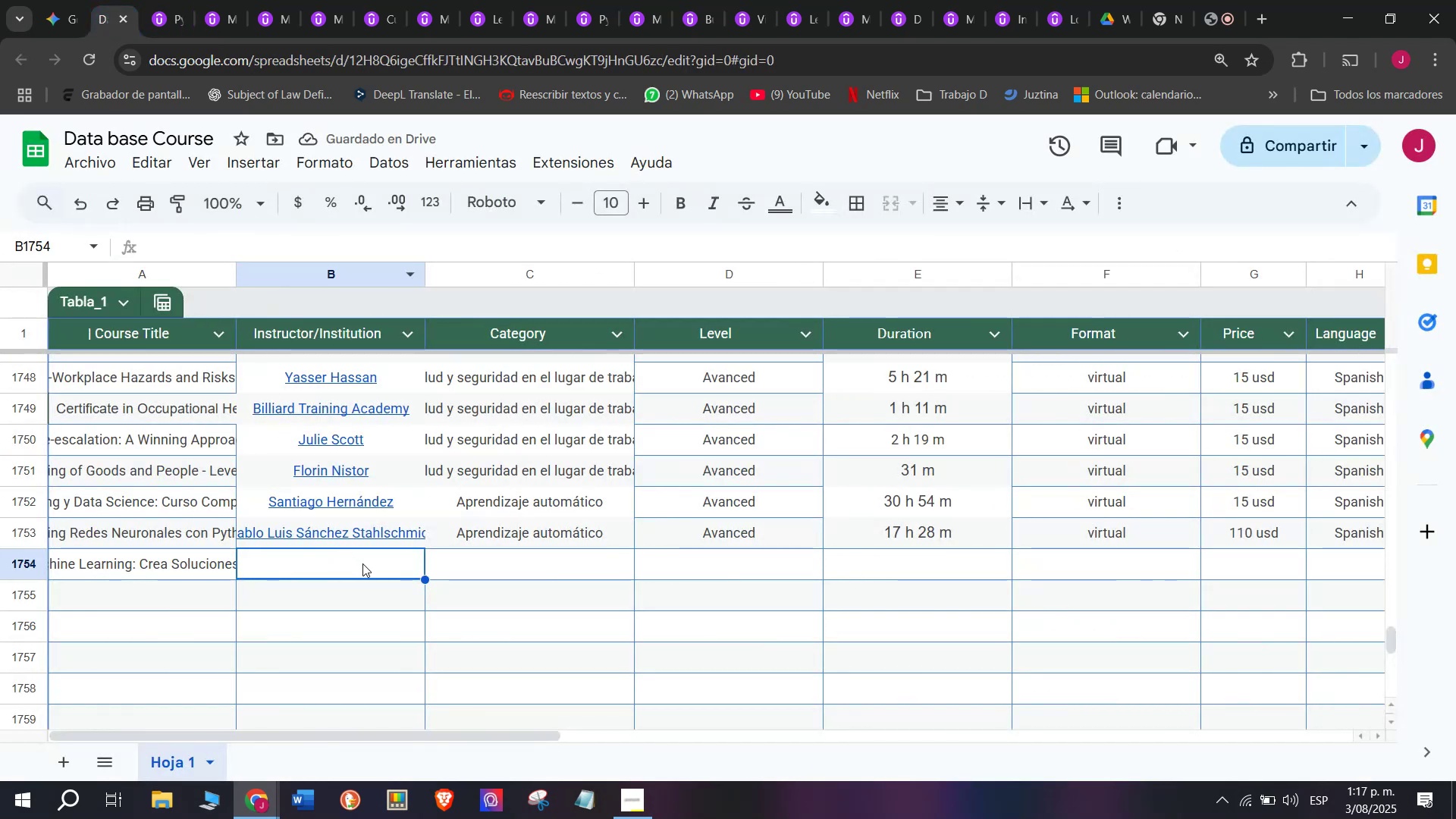 
double_click([363, 563])
 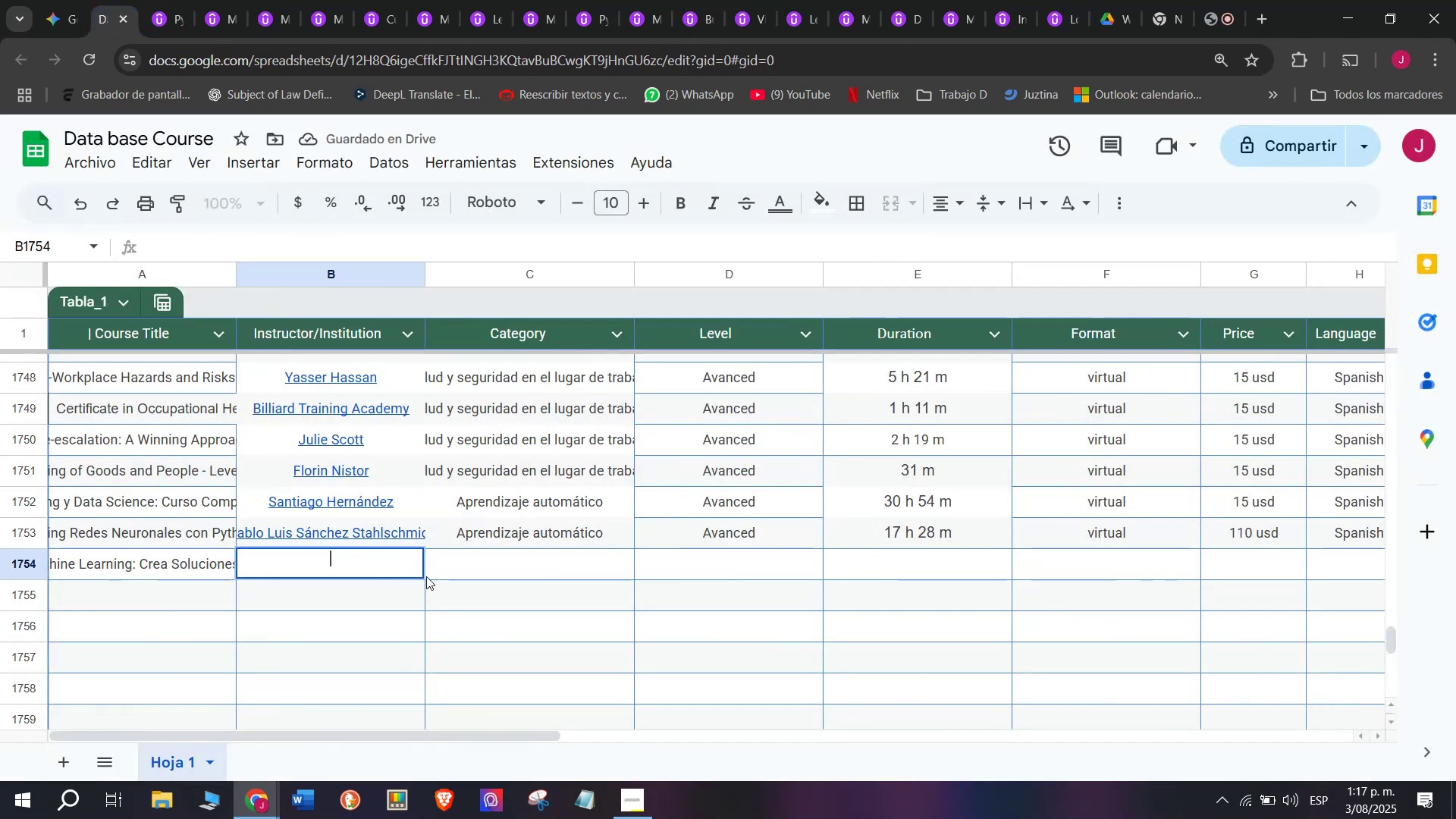 
key(Control+ControlLeft)
 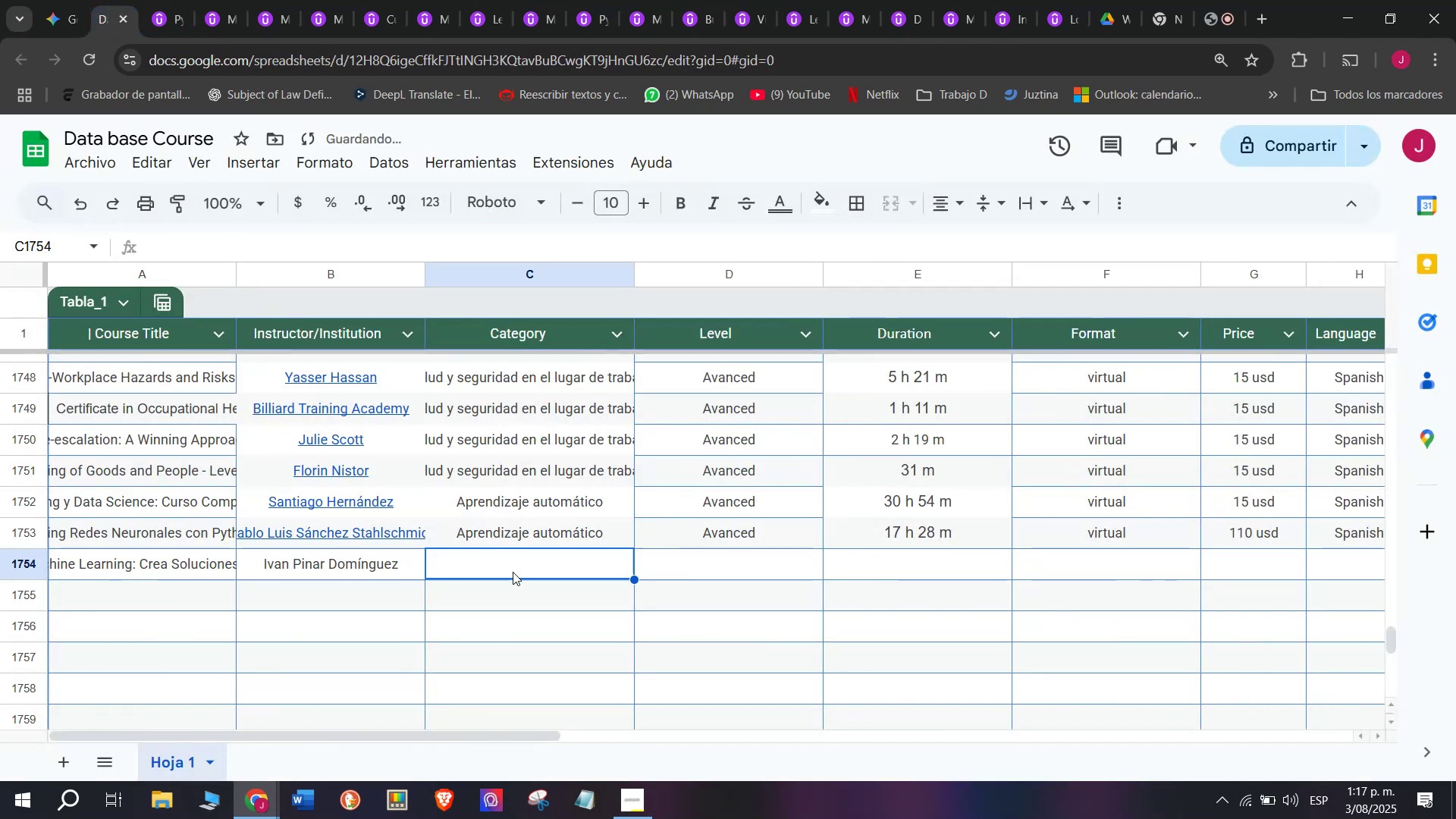 
key(Z)
 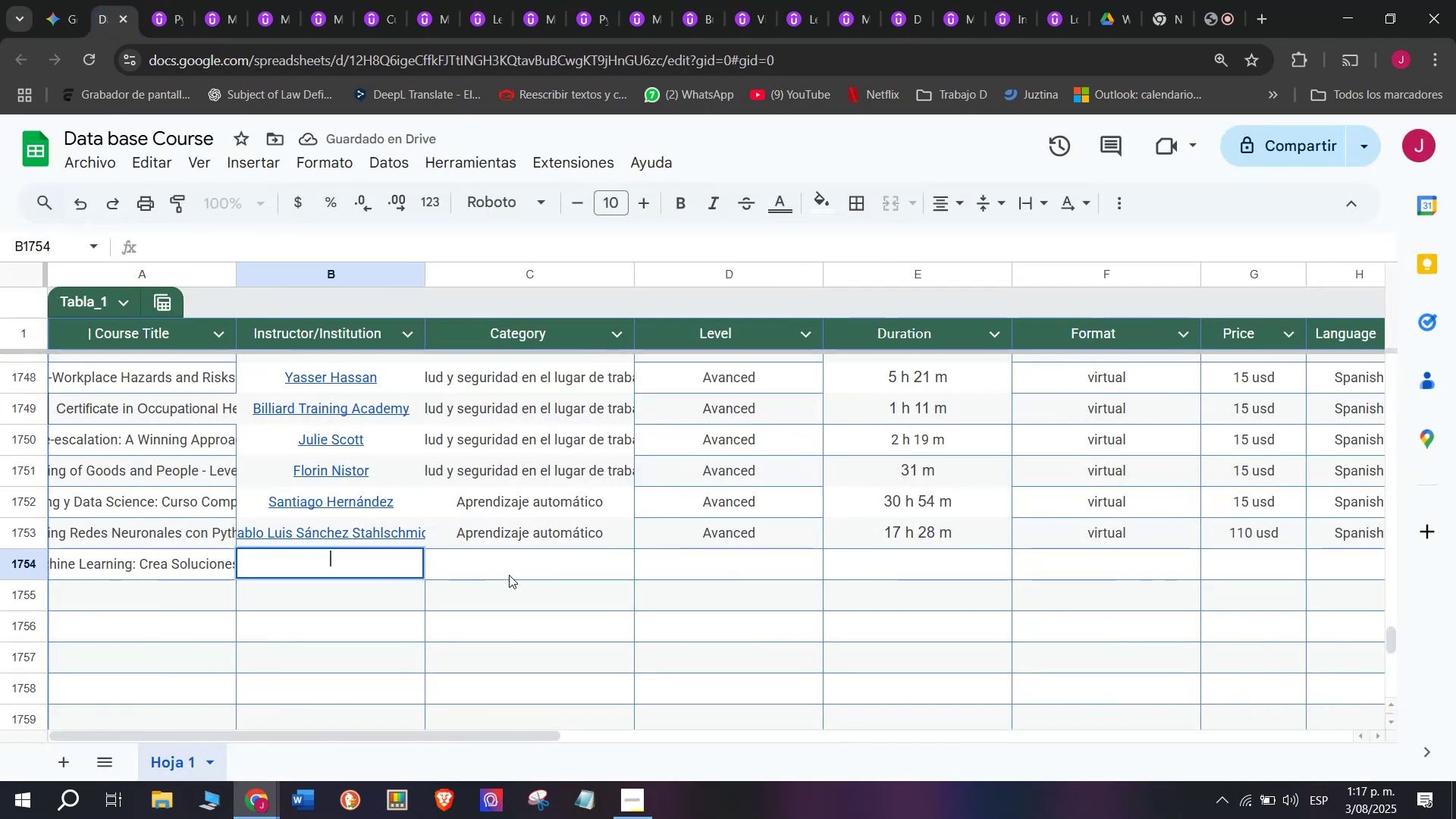 
key(Control+V)
 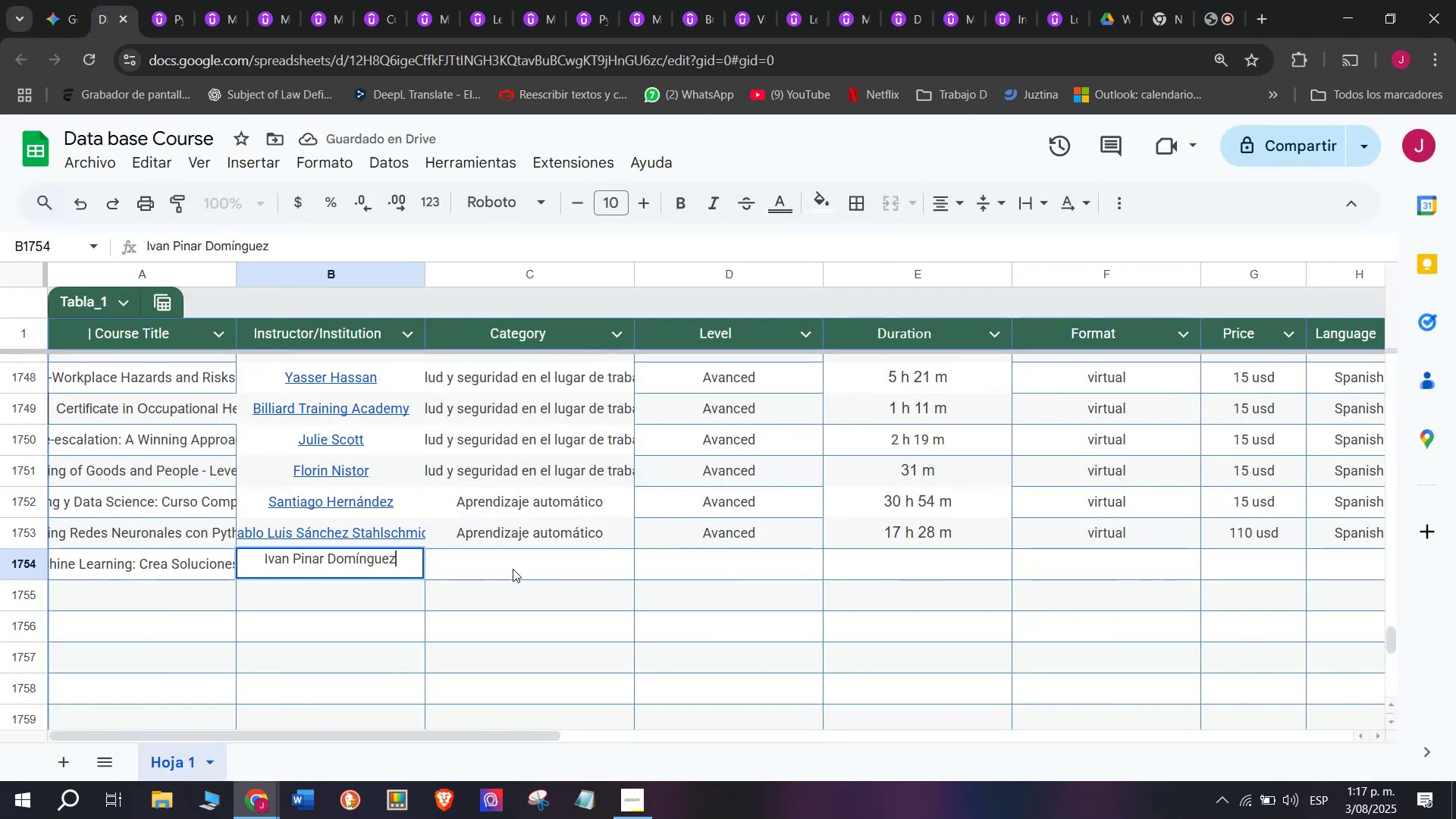 
left_click([513, 569])
 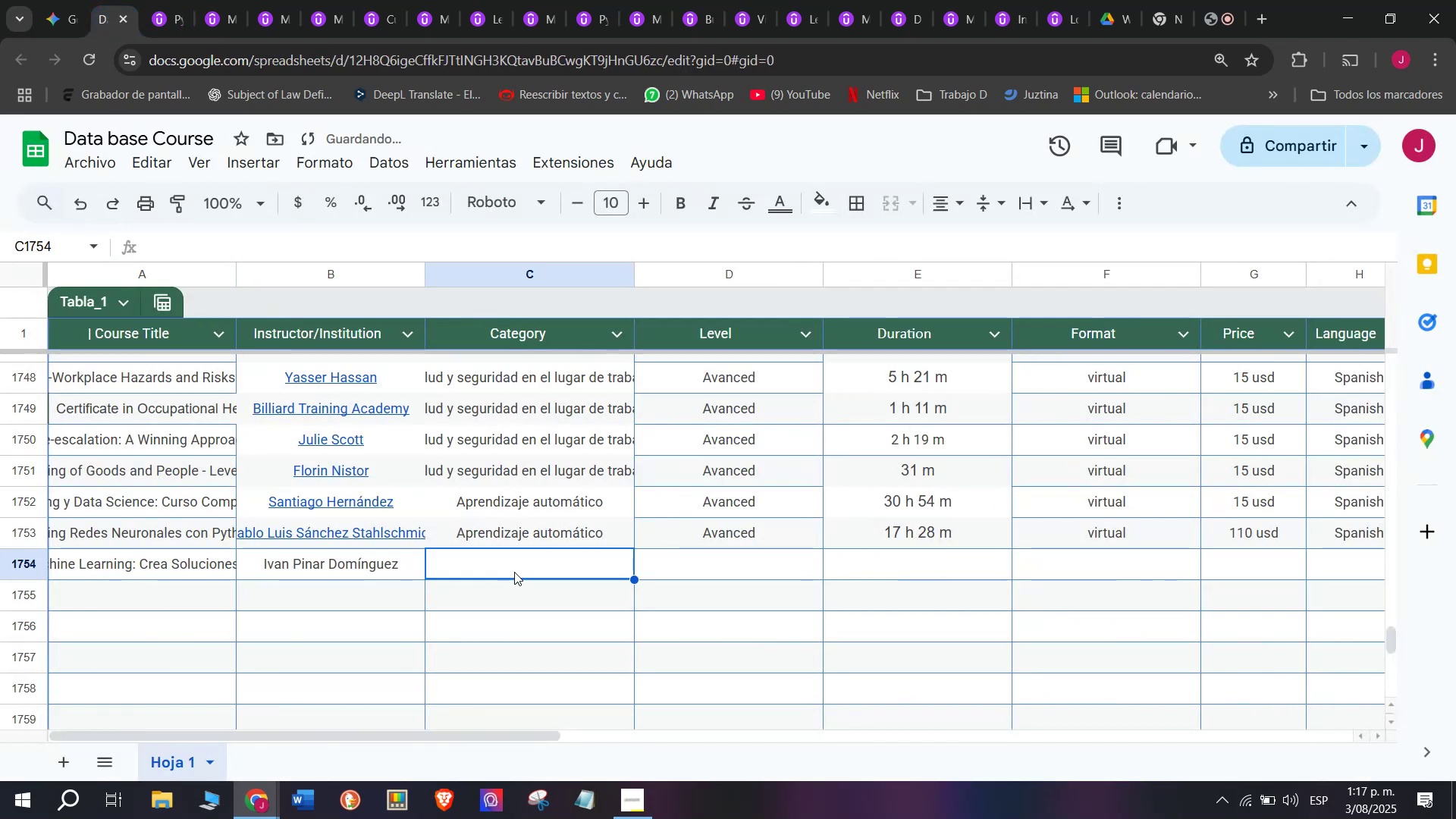 
key(Control+Shift+ControlLeft)
 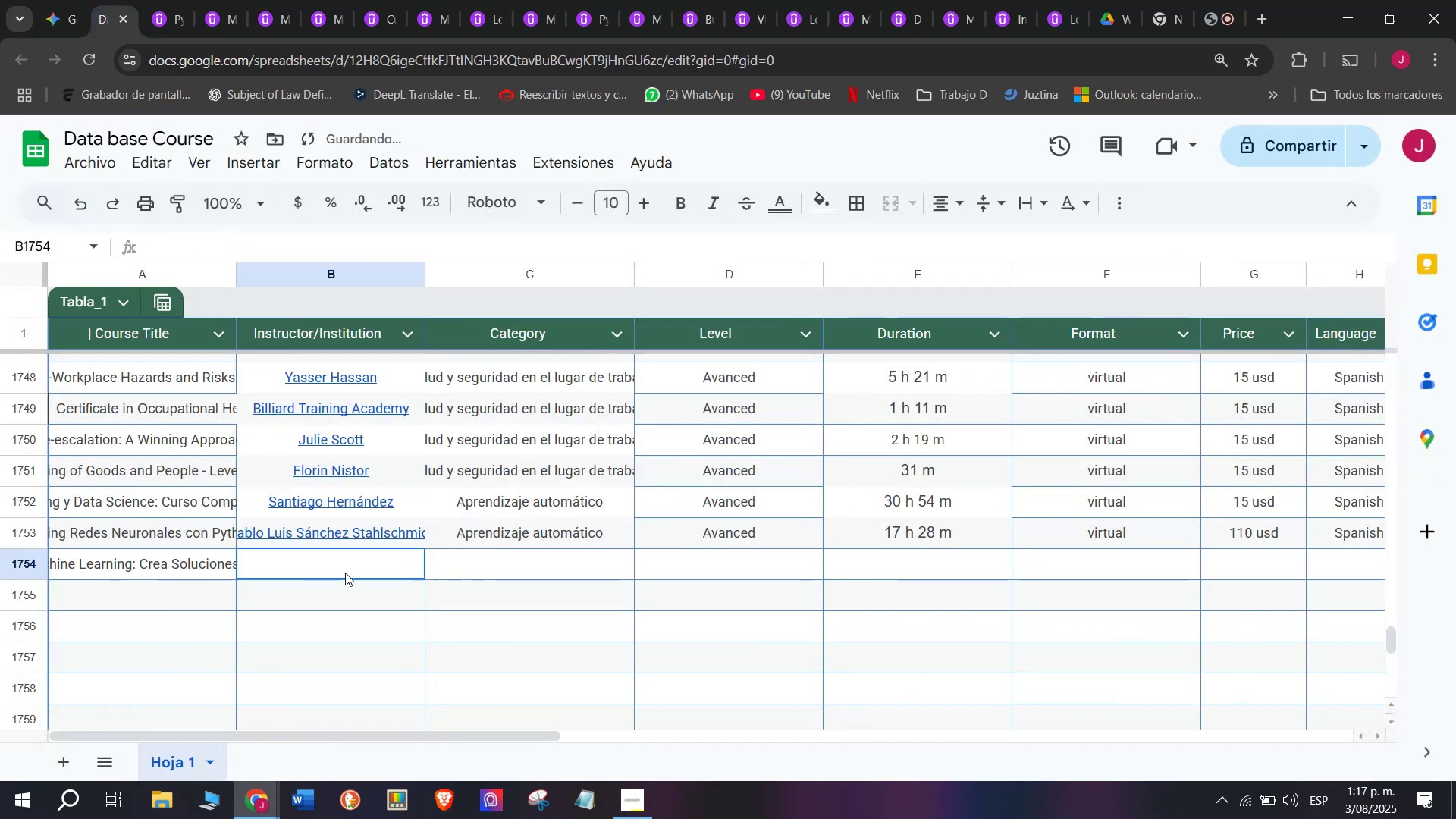 
key(Shift+ShiftLeft)
 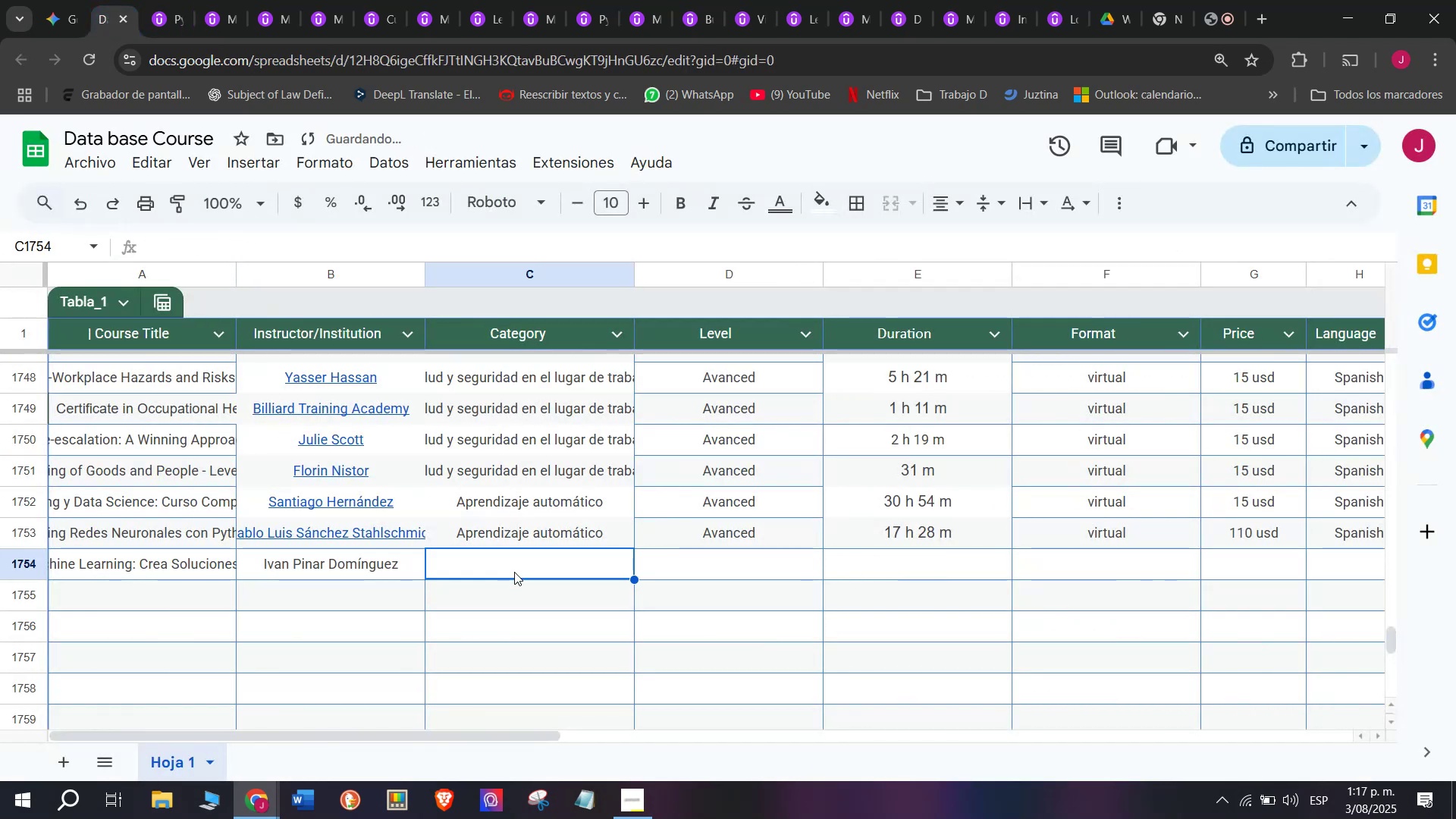 
key(Control+Shift+Z)
 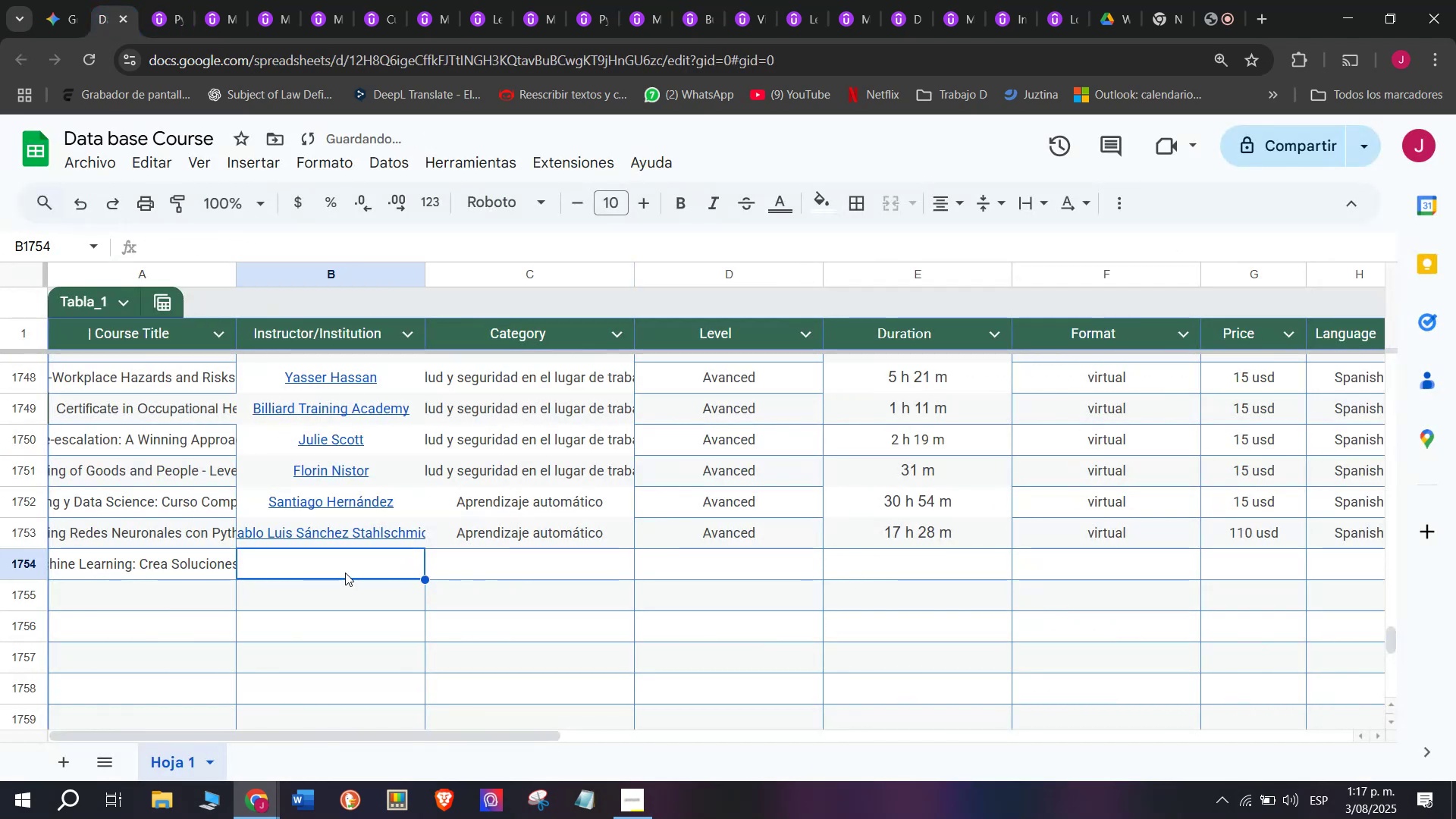 
key(Z)
 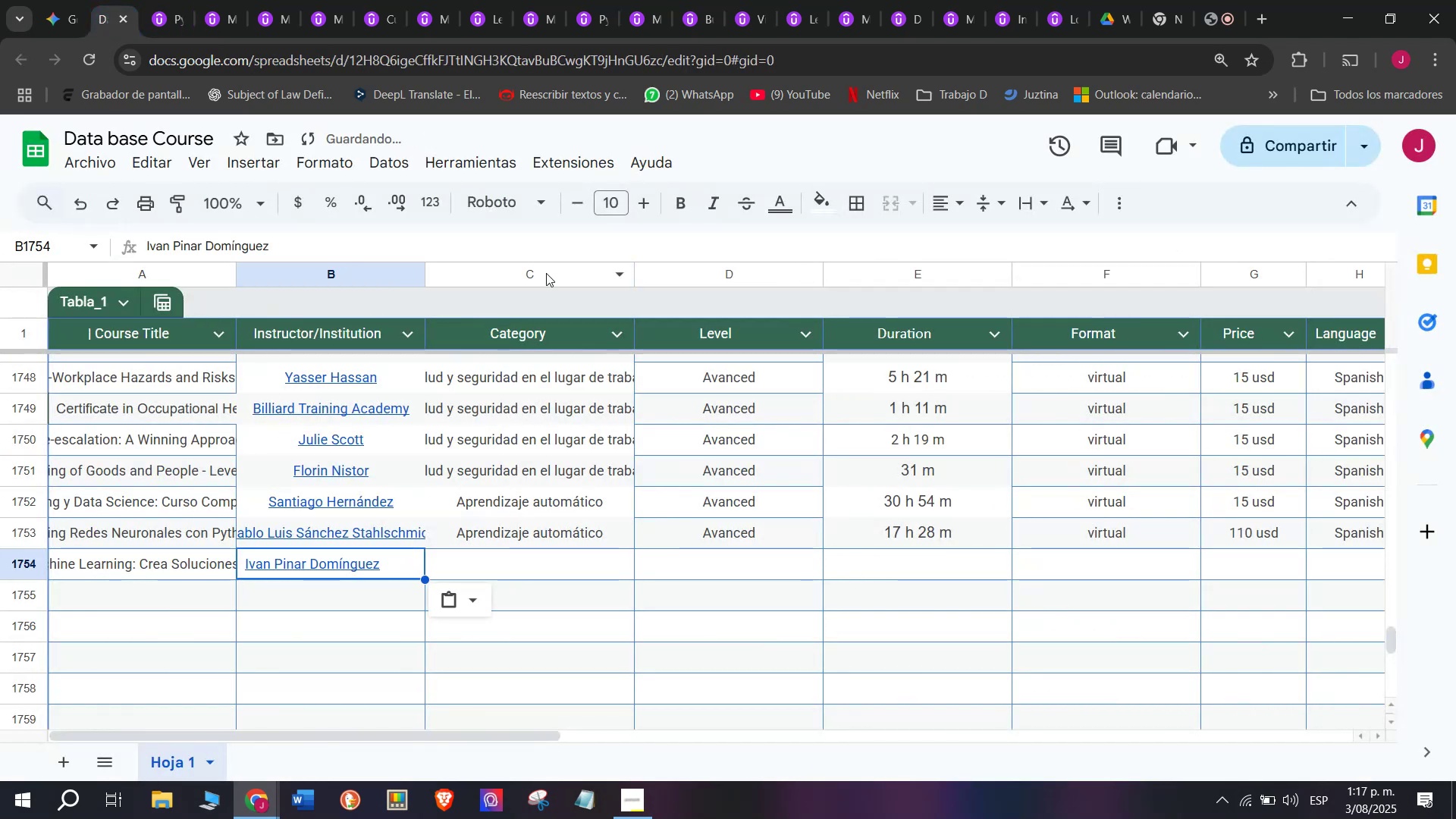 
key(Control+ControlLeft)
 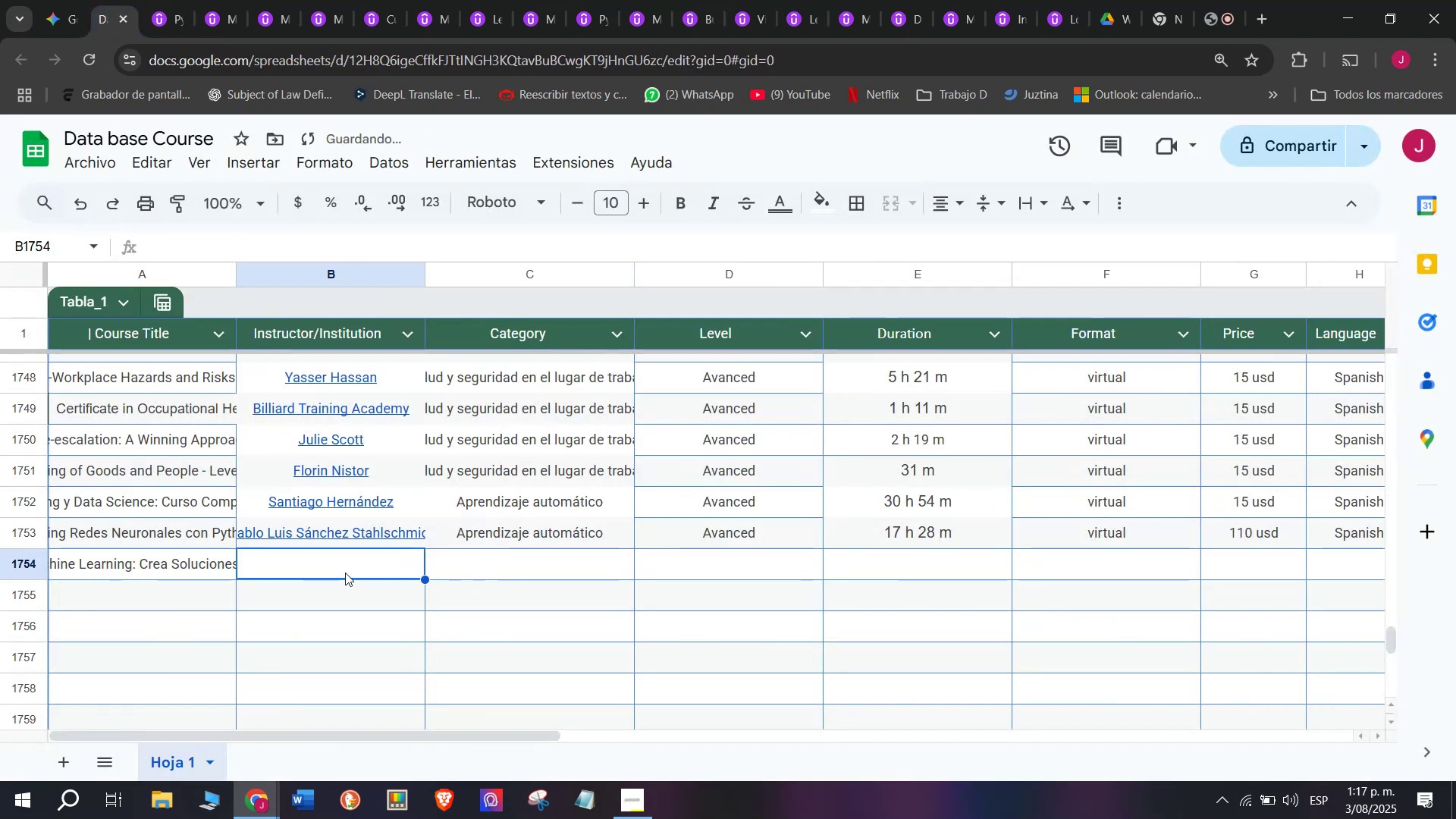 
key(Control+V)
 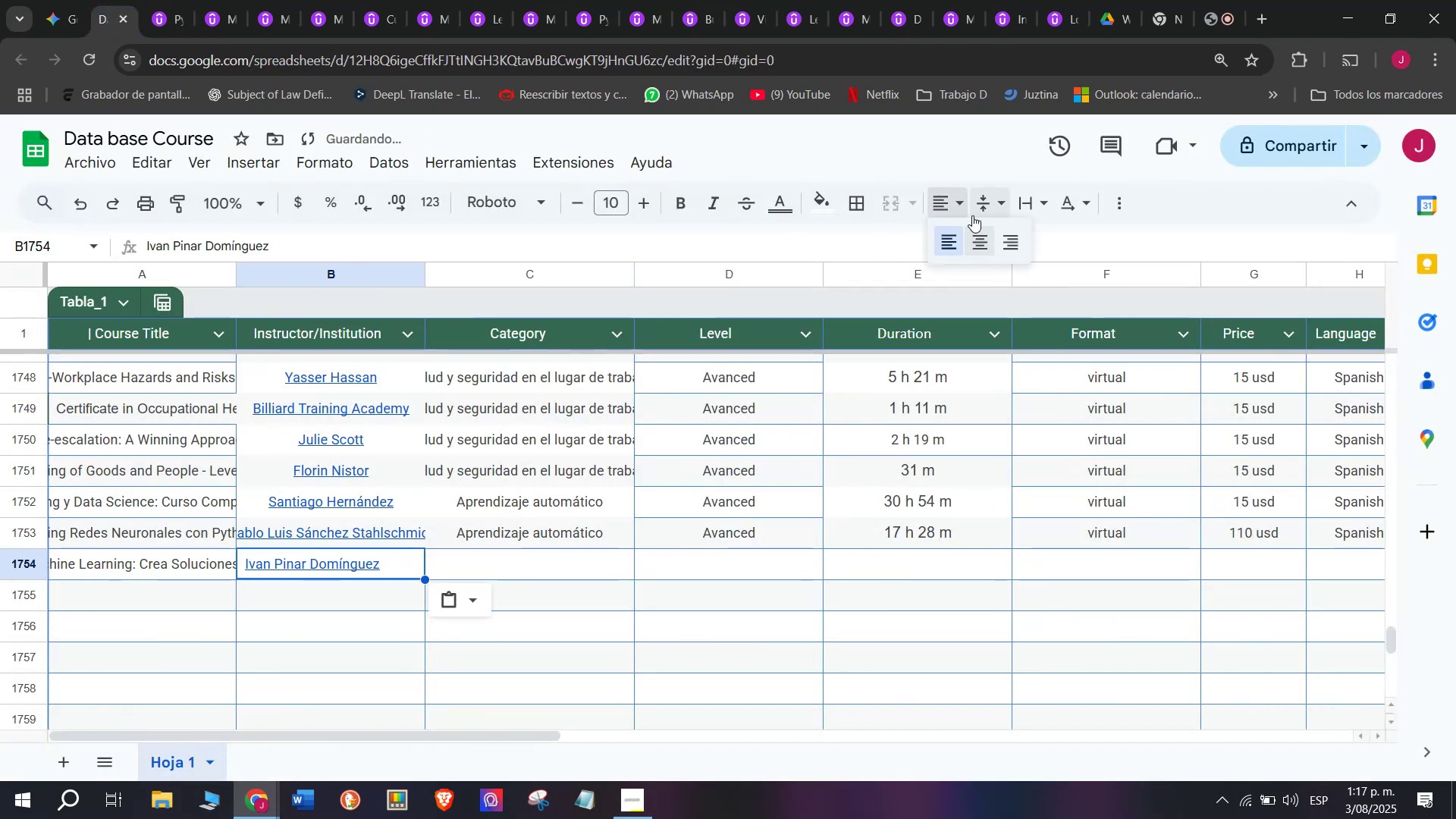 
left_click([987, 234])
 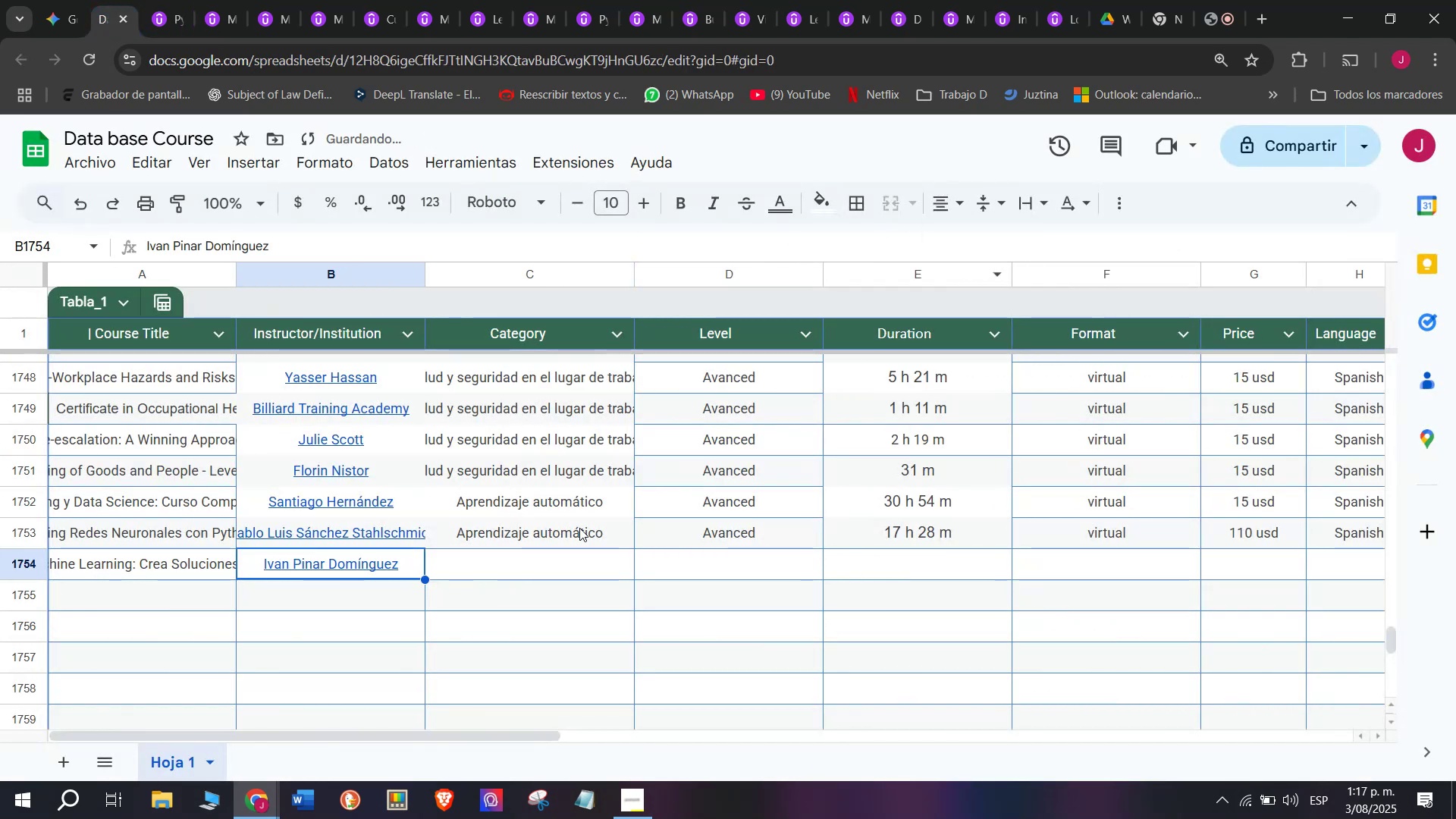 
left_click([579, 528])
 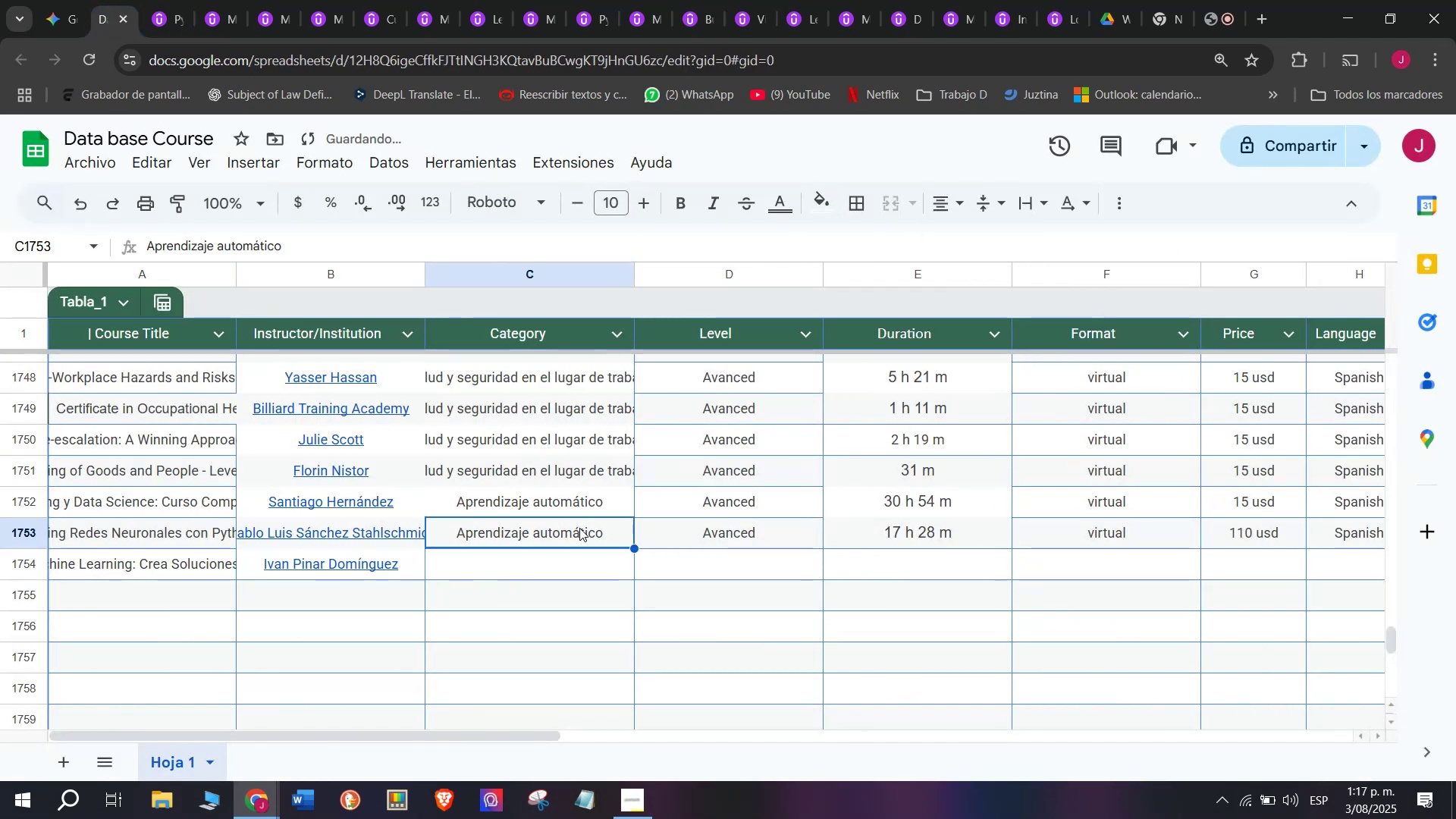 
key(Control+ControlLeft)
 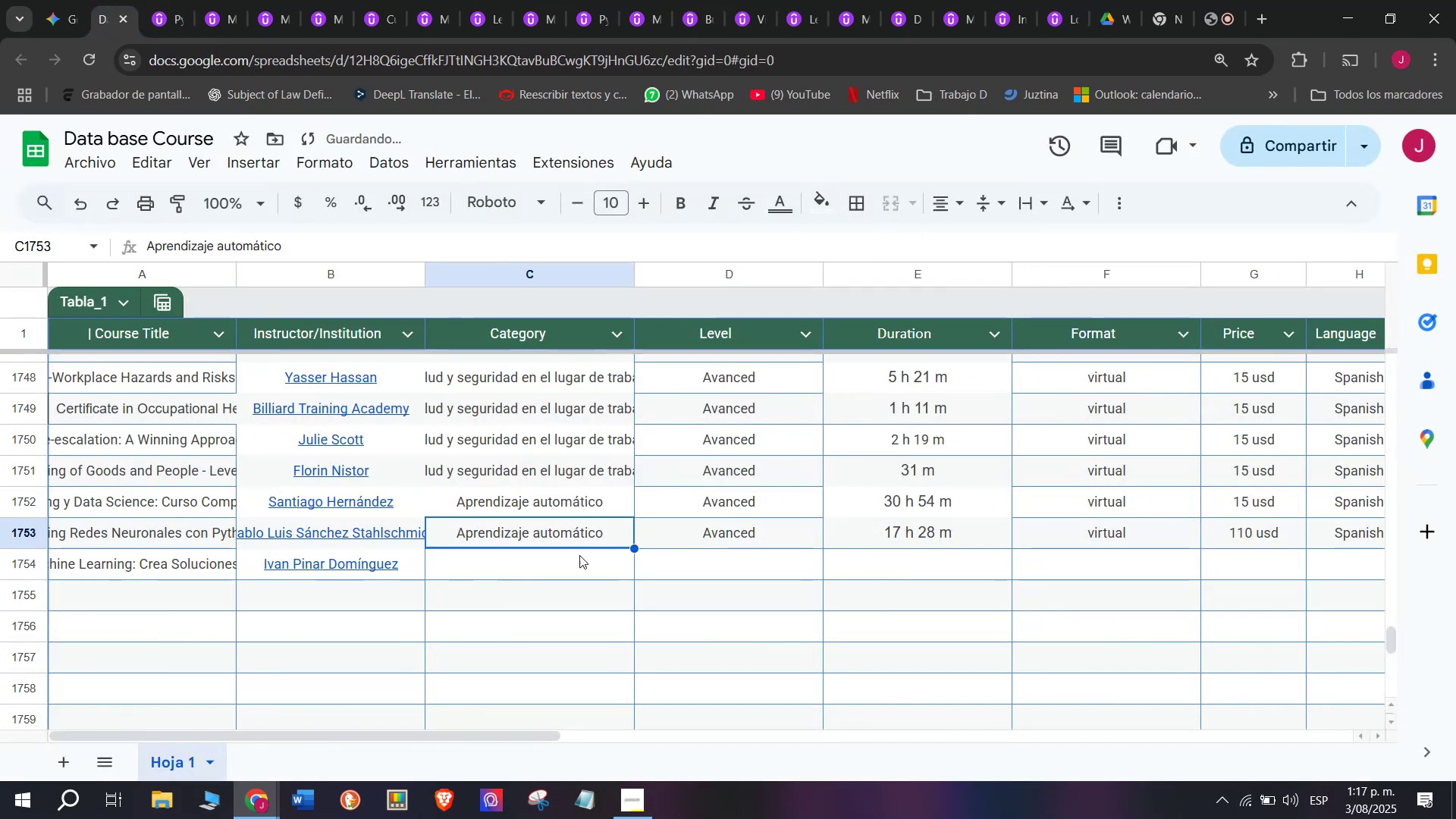 
key(Break)
 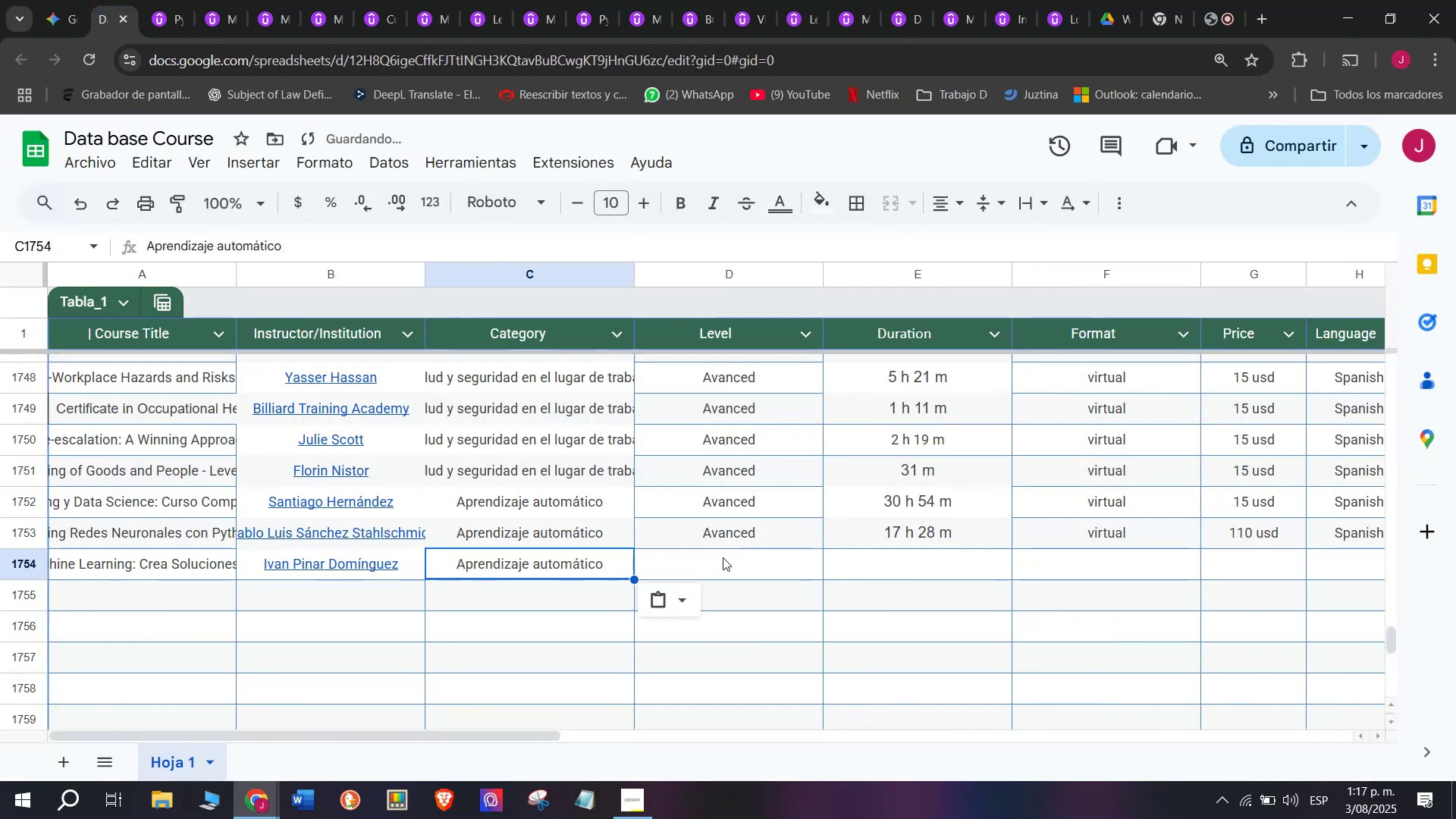 
key(Control+C)
 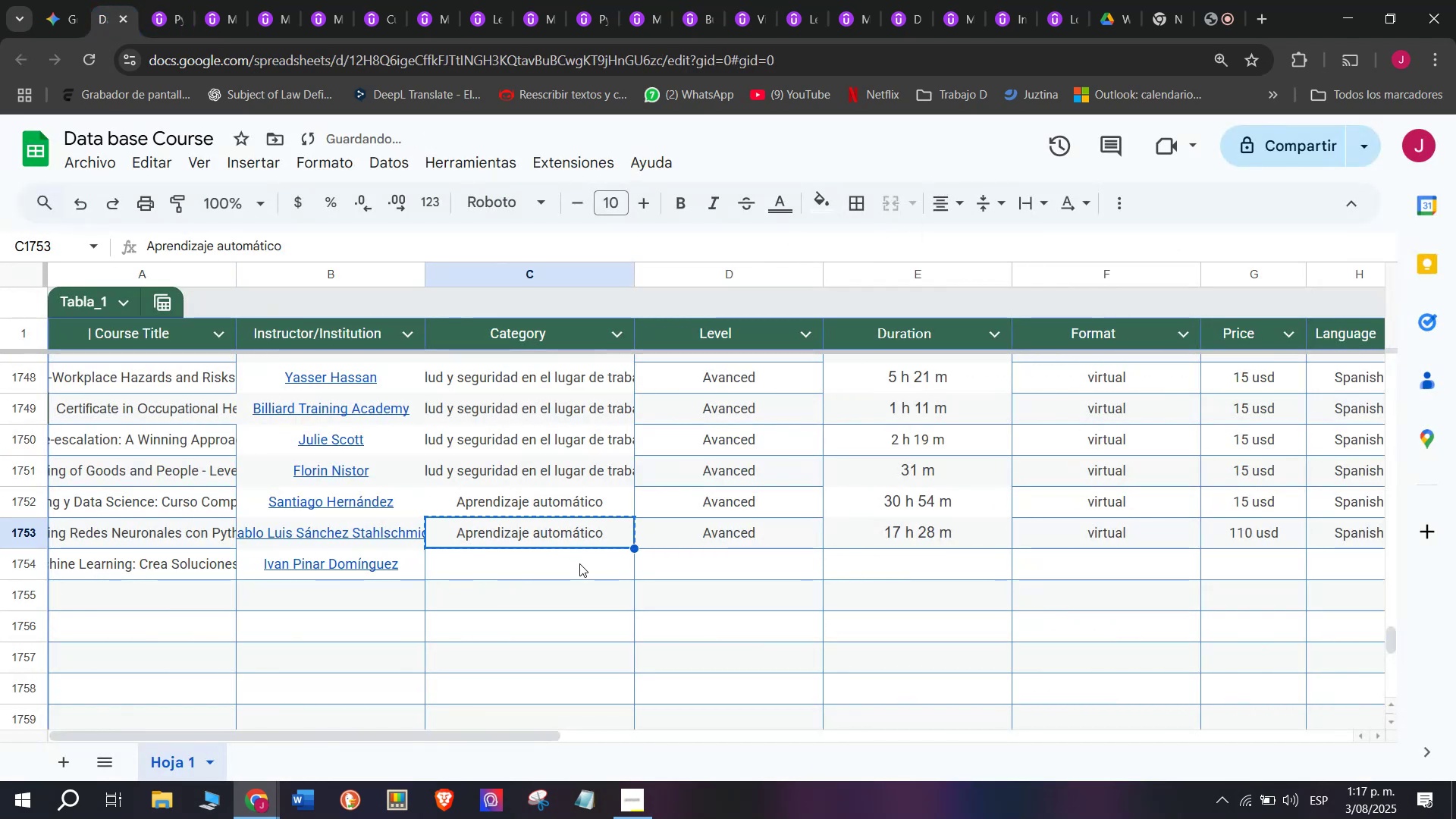 
key(Z)
 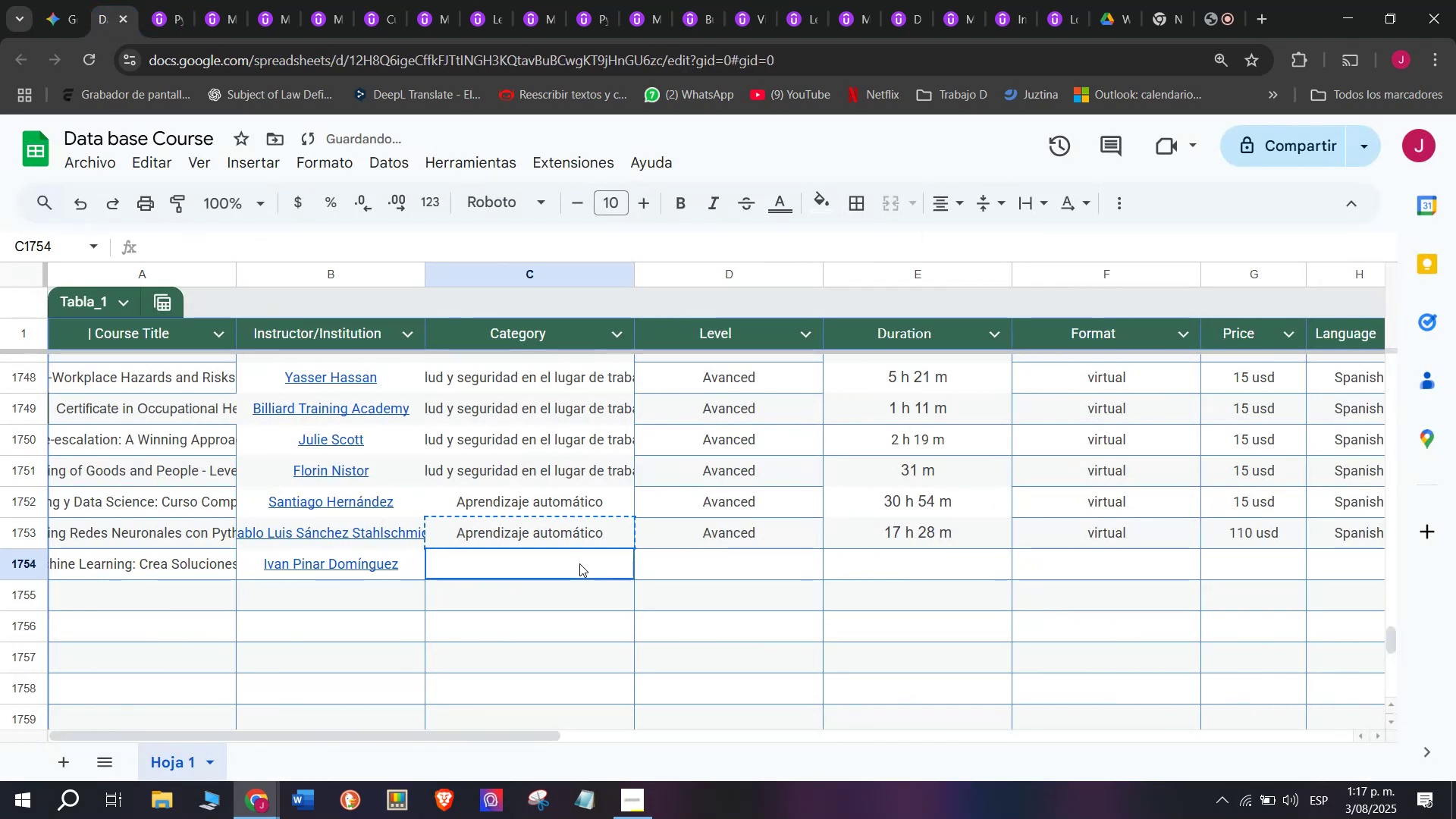 
key(Control+ControlLeft)
 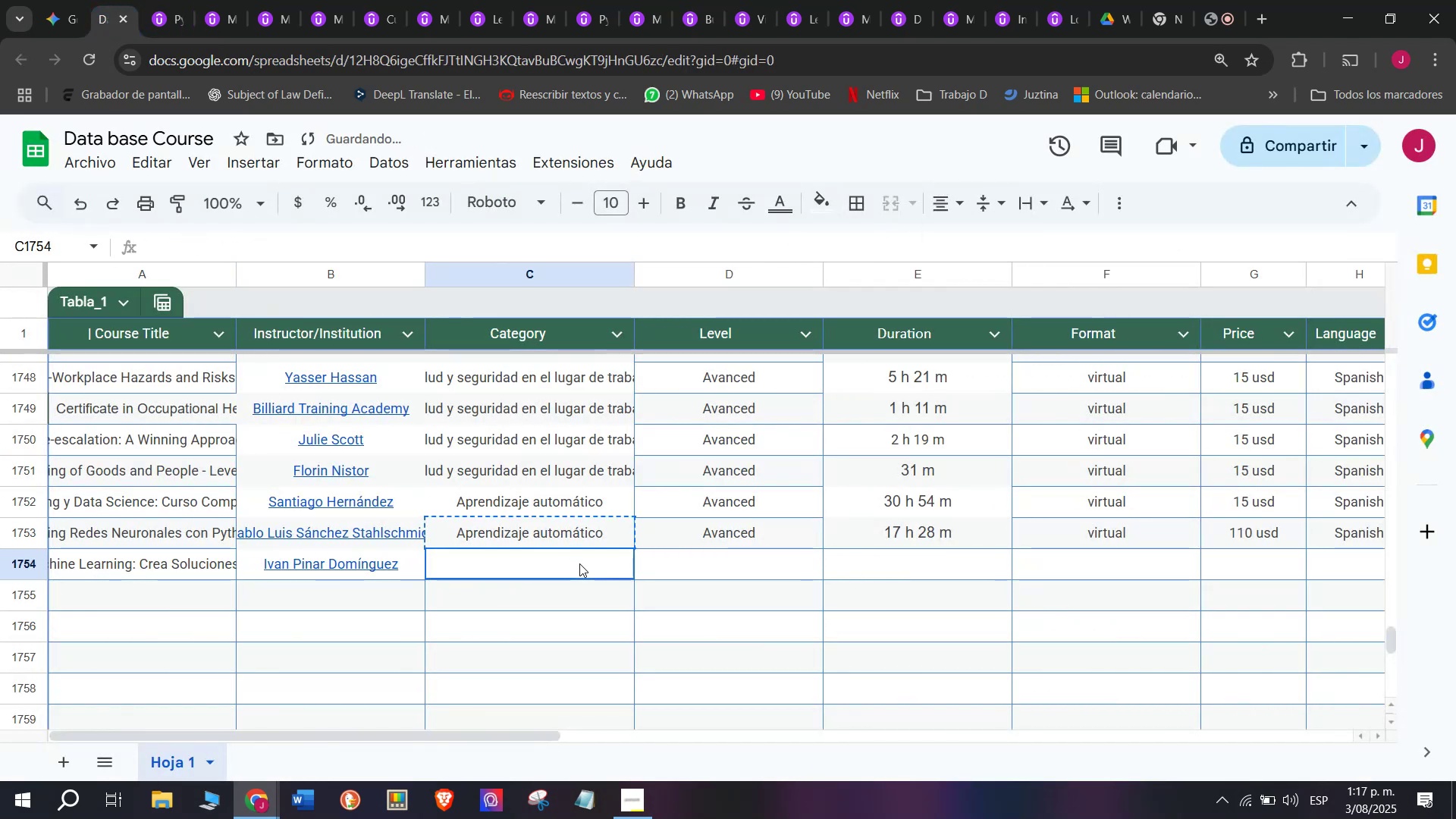 
key(Control+V)
 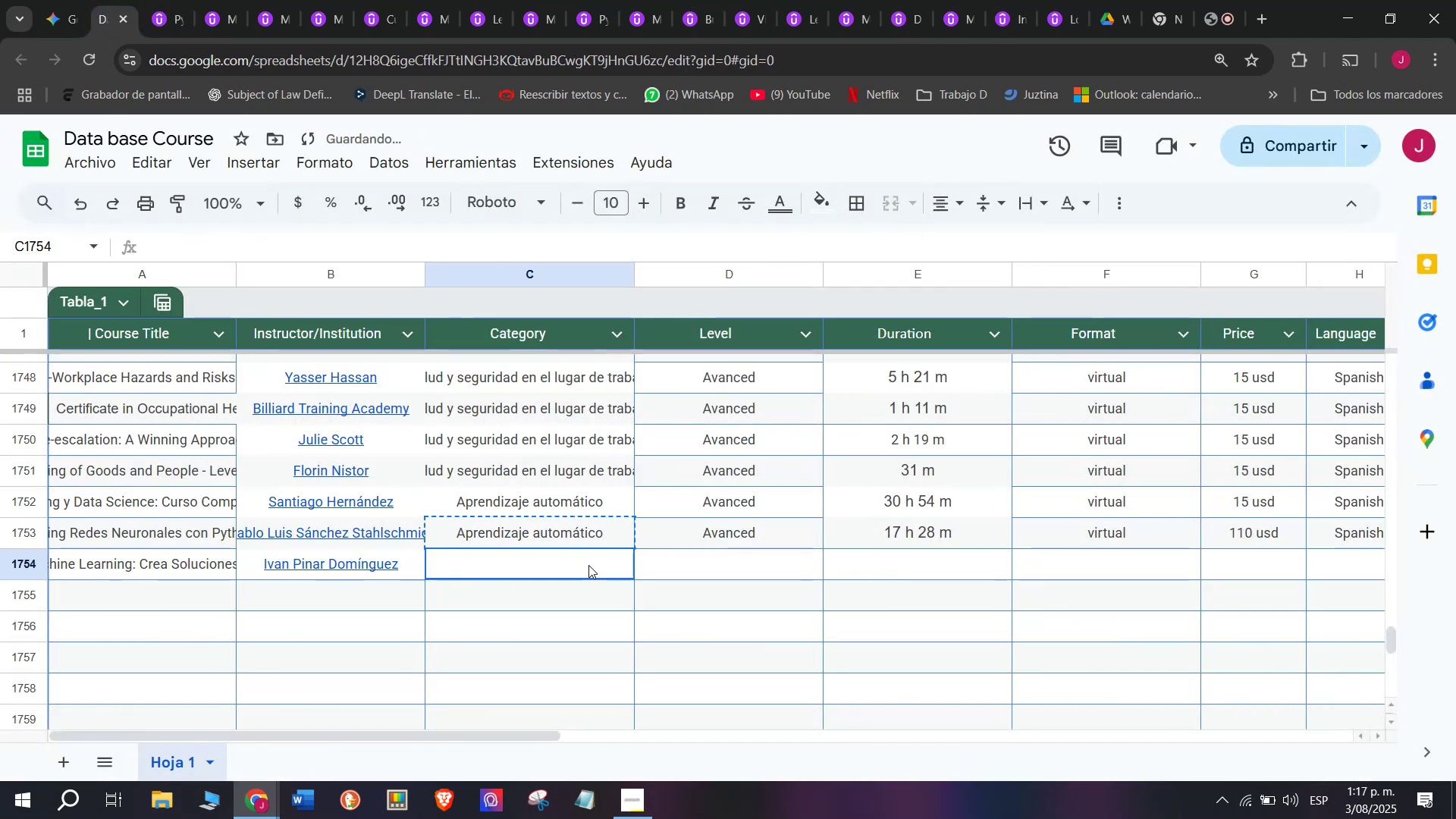 
double_click([579, 563])
 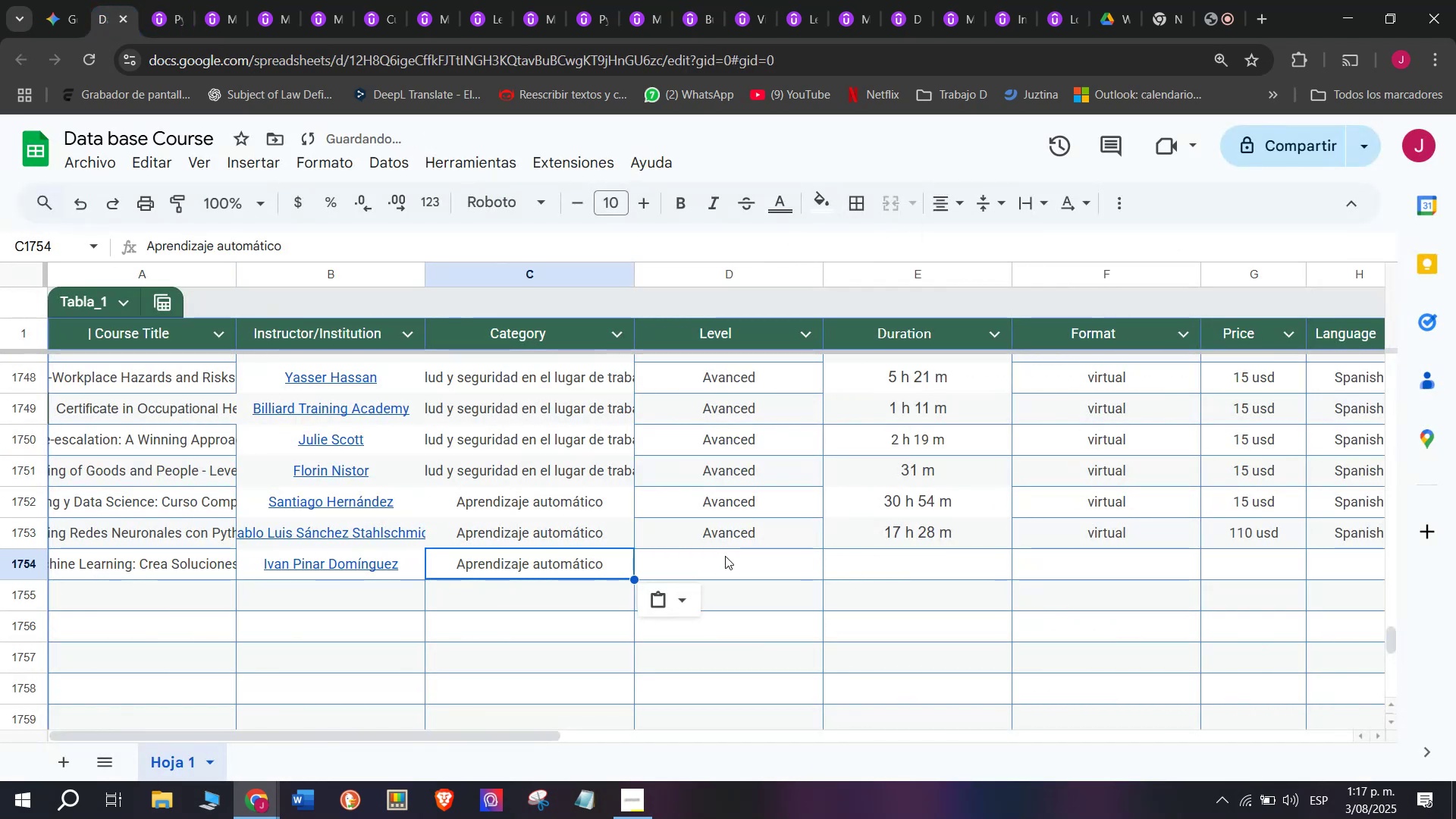 
triple_click([725, 556])
 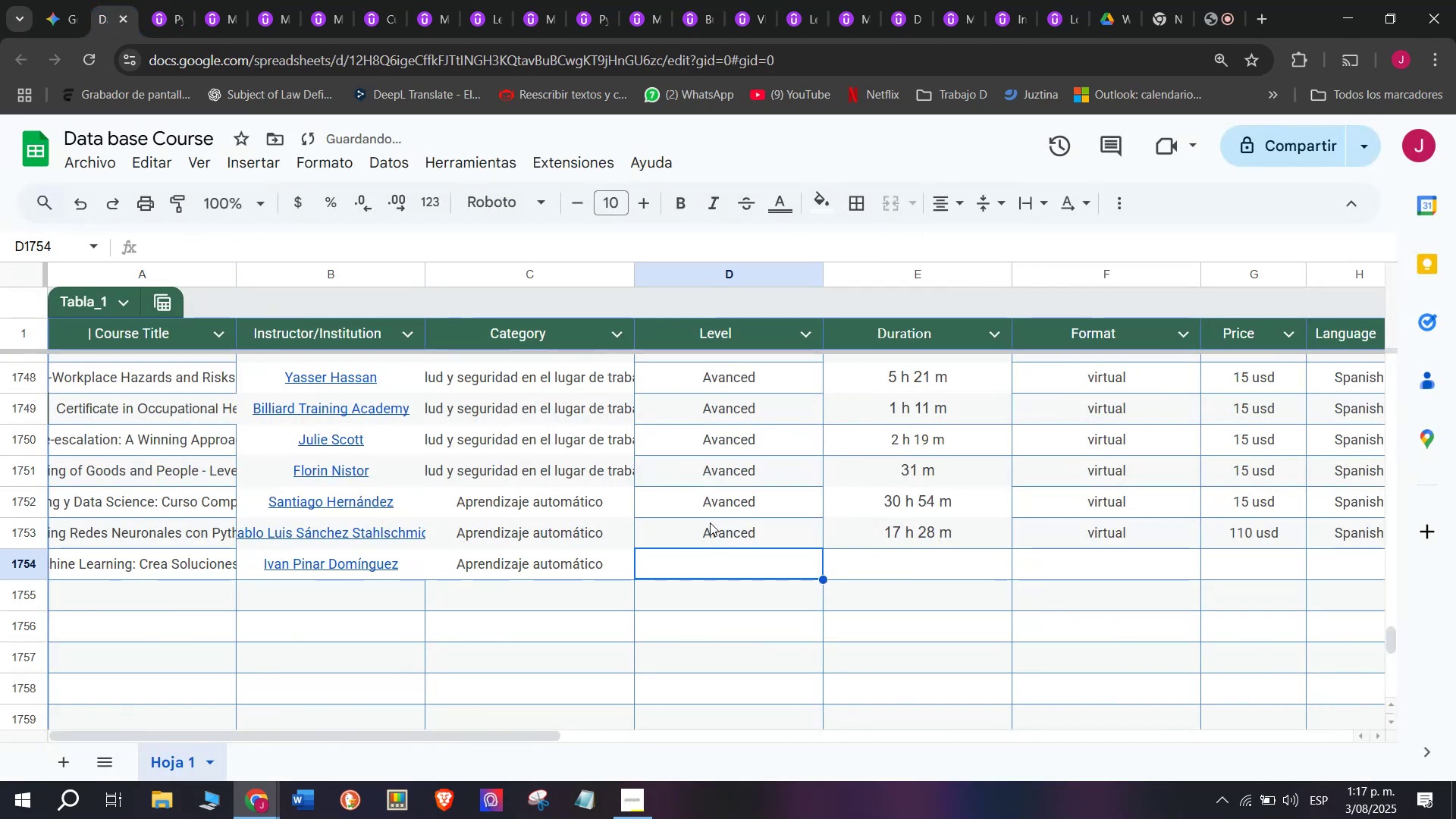 
triple_click([710, 522])
 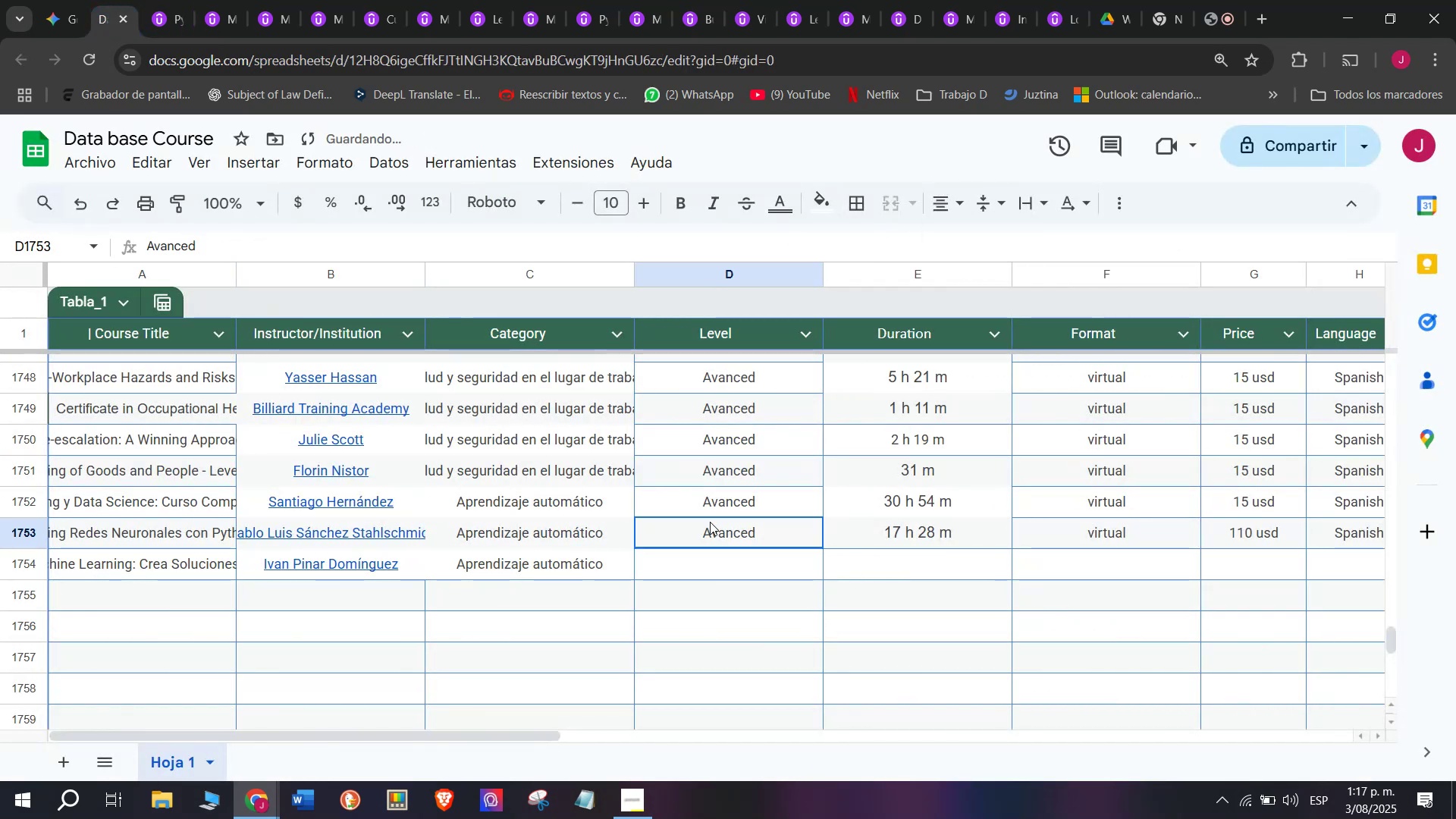 
key(Break)
 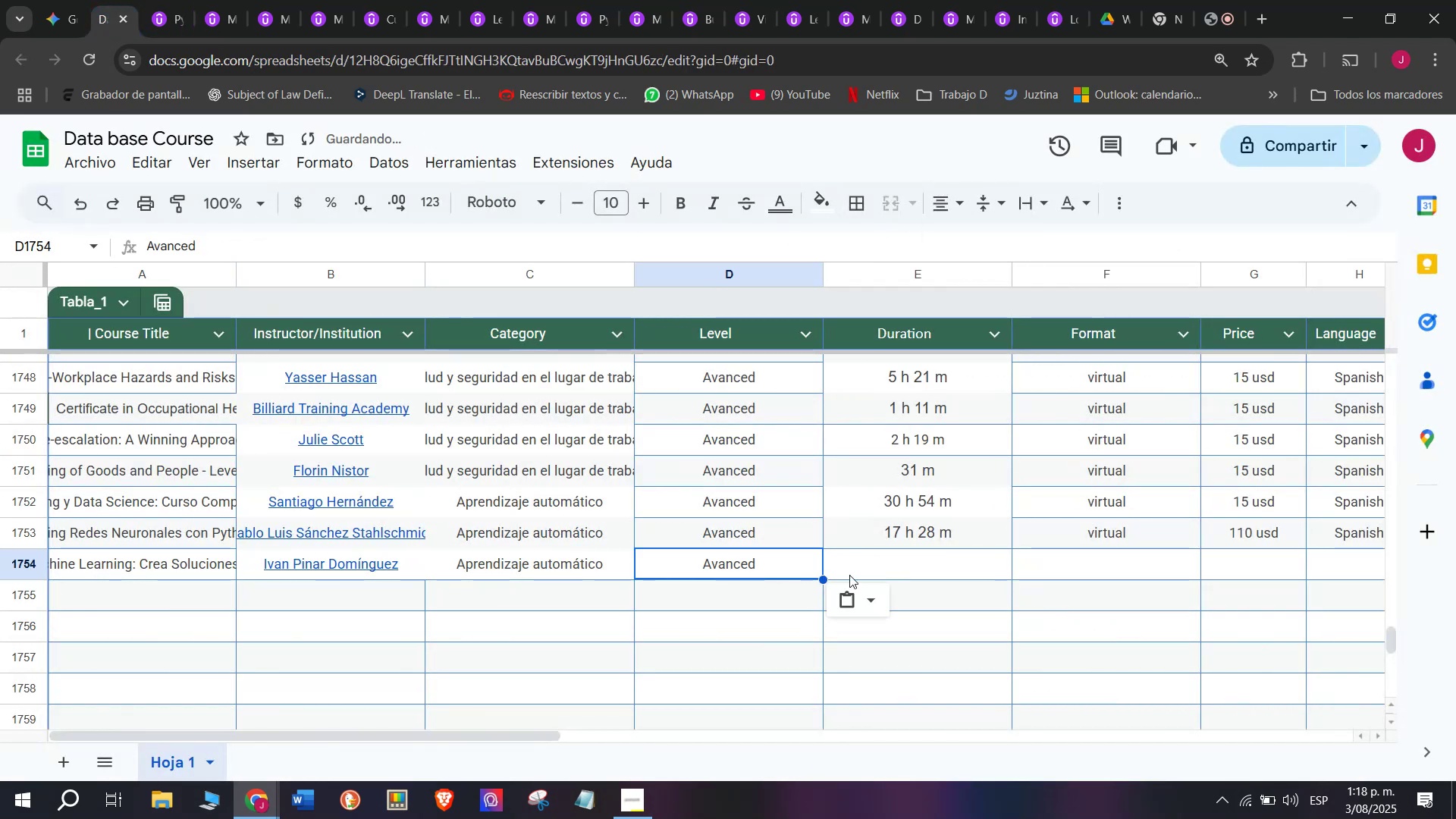 
key(Control+ControlLeft)
 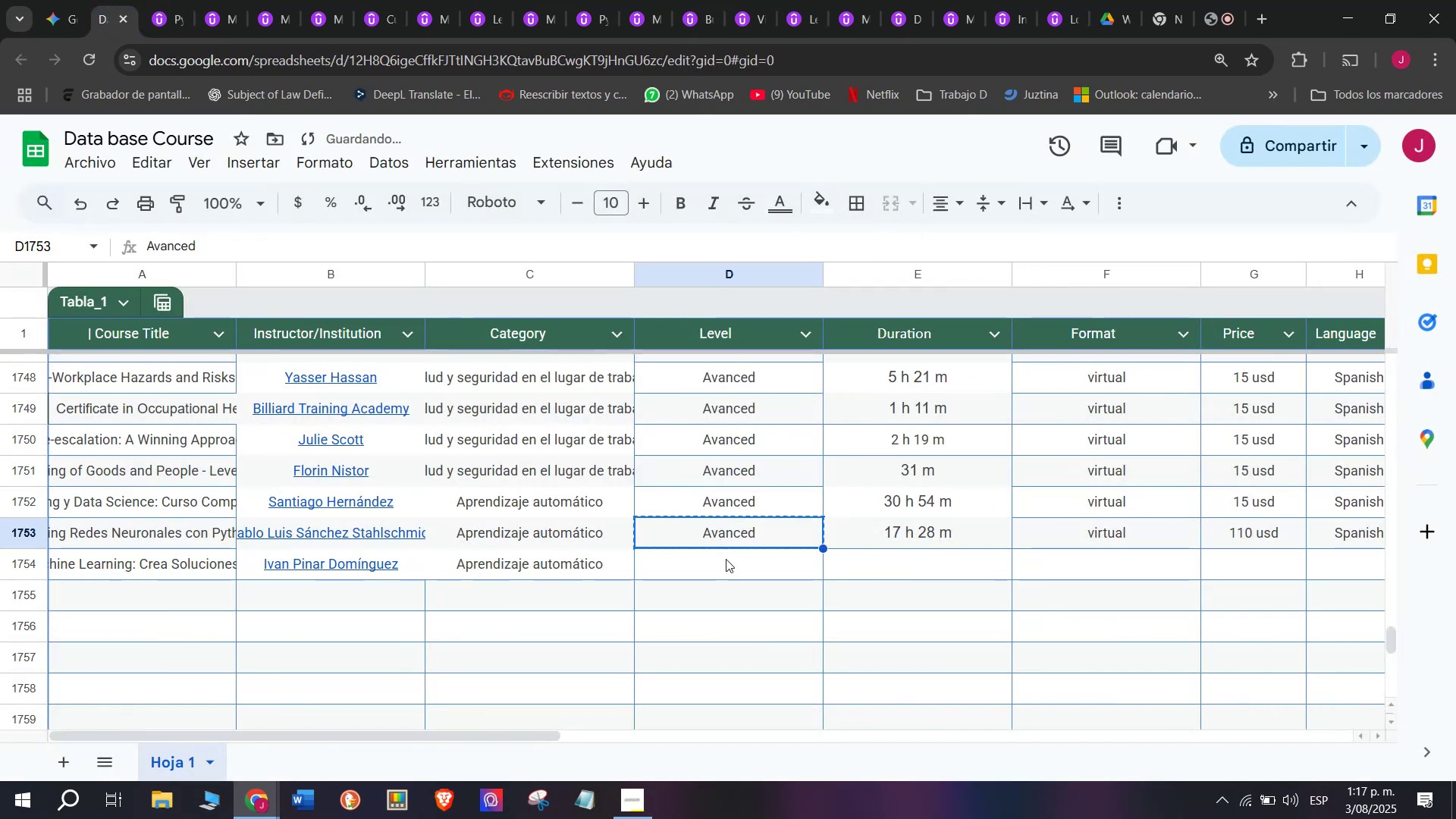 
key(Control+C)
 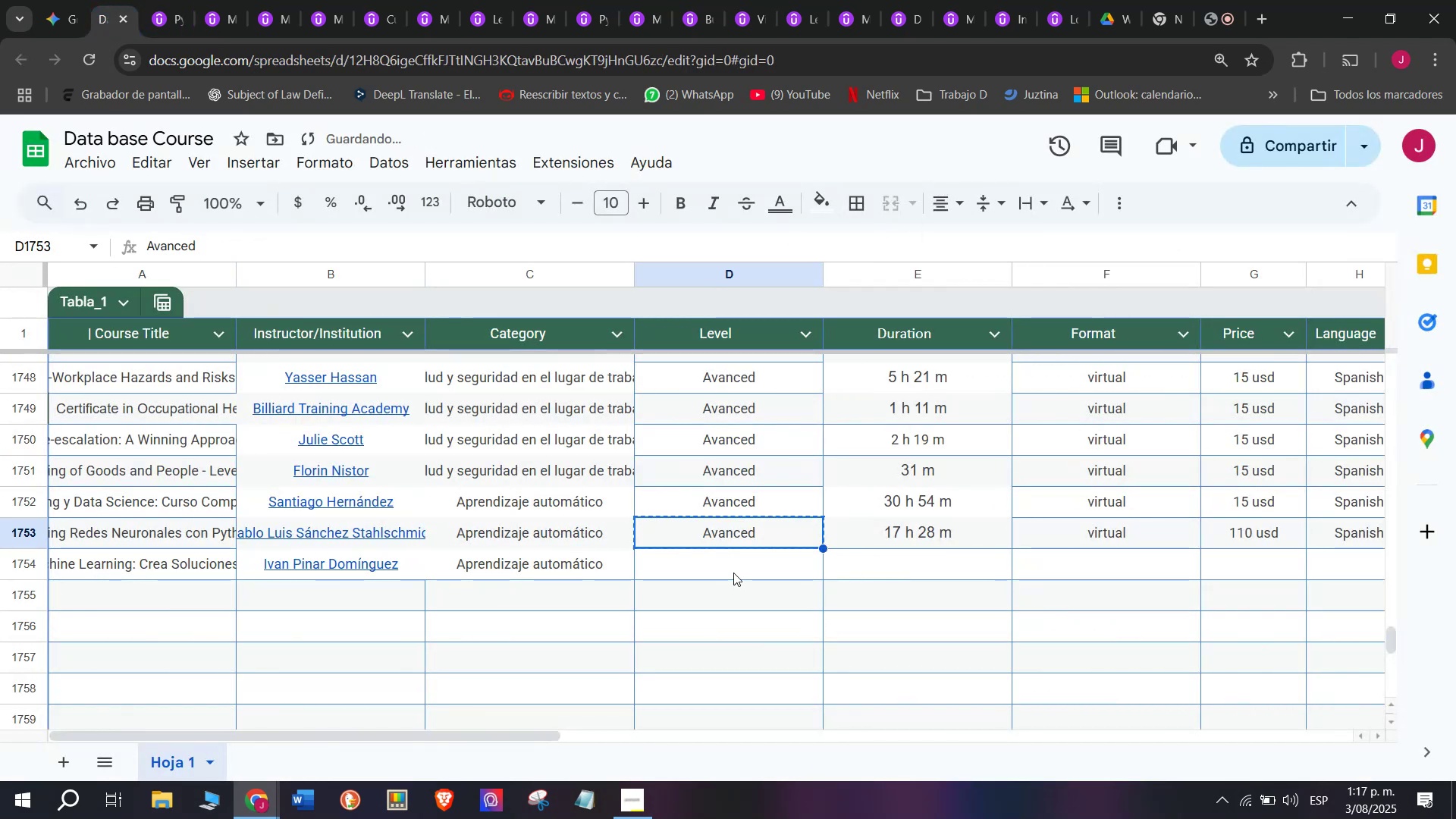 
key(Control+ControlLeft)
 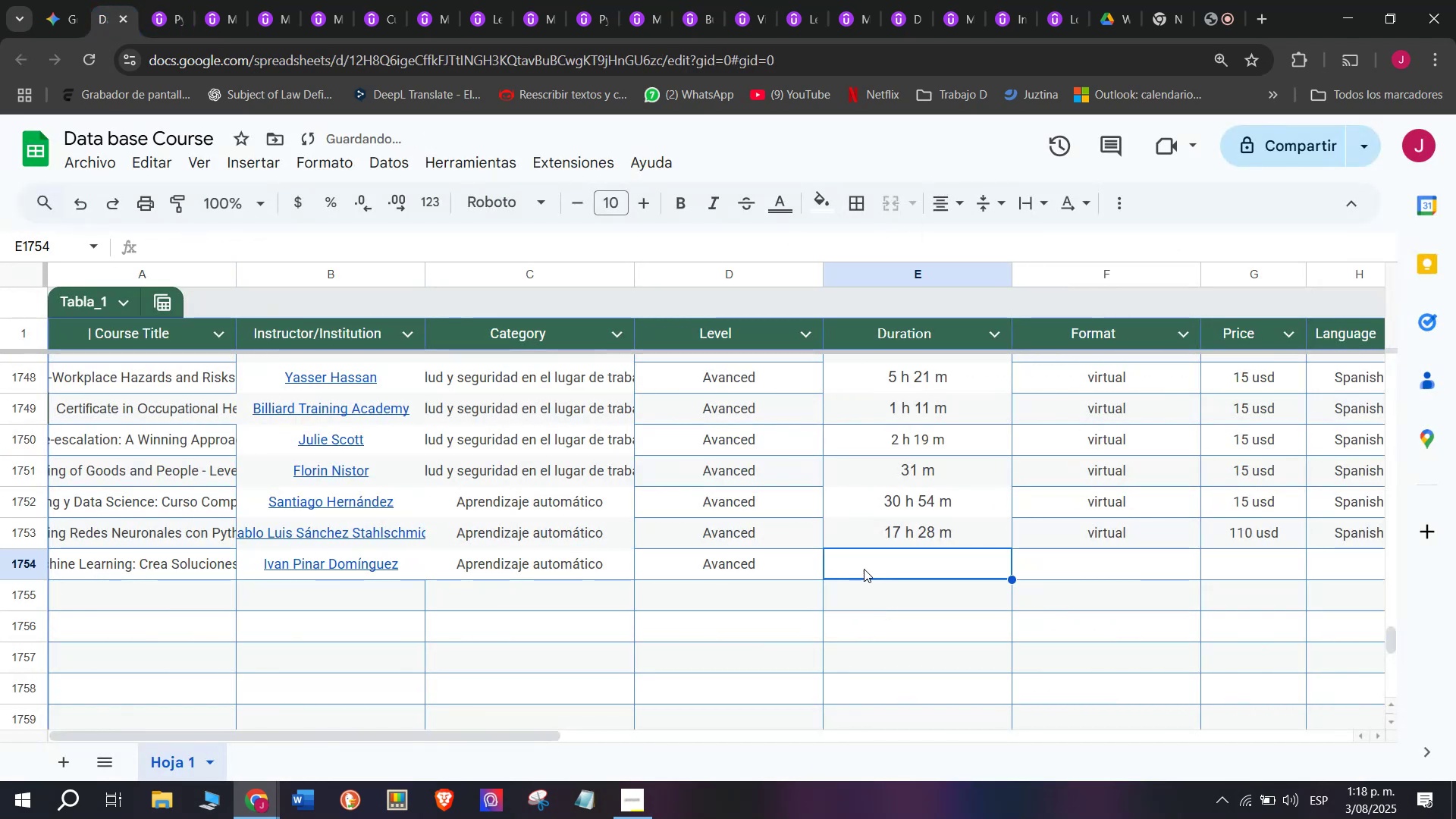 
key(Z)
 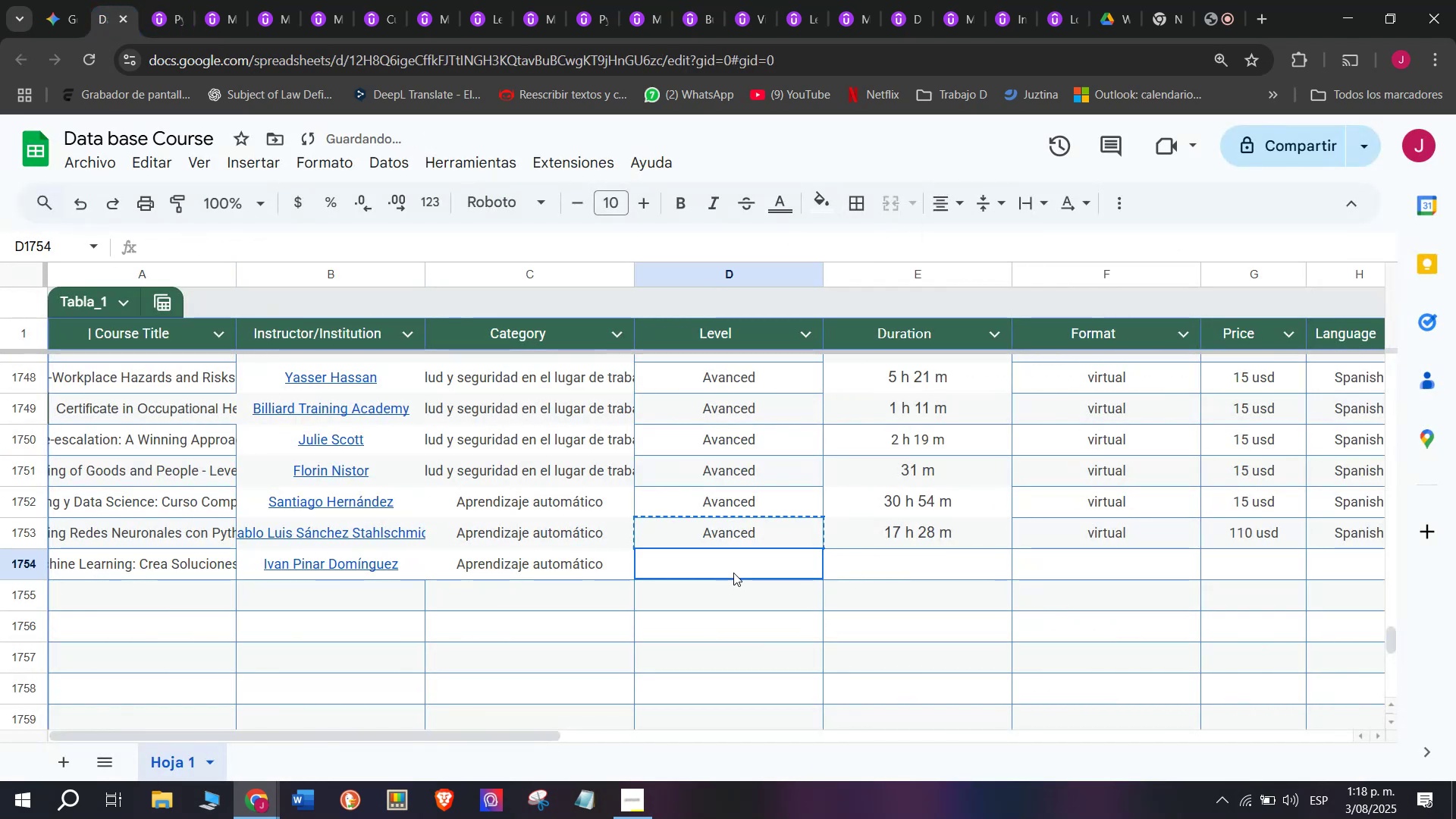 
key(Control+V)
 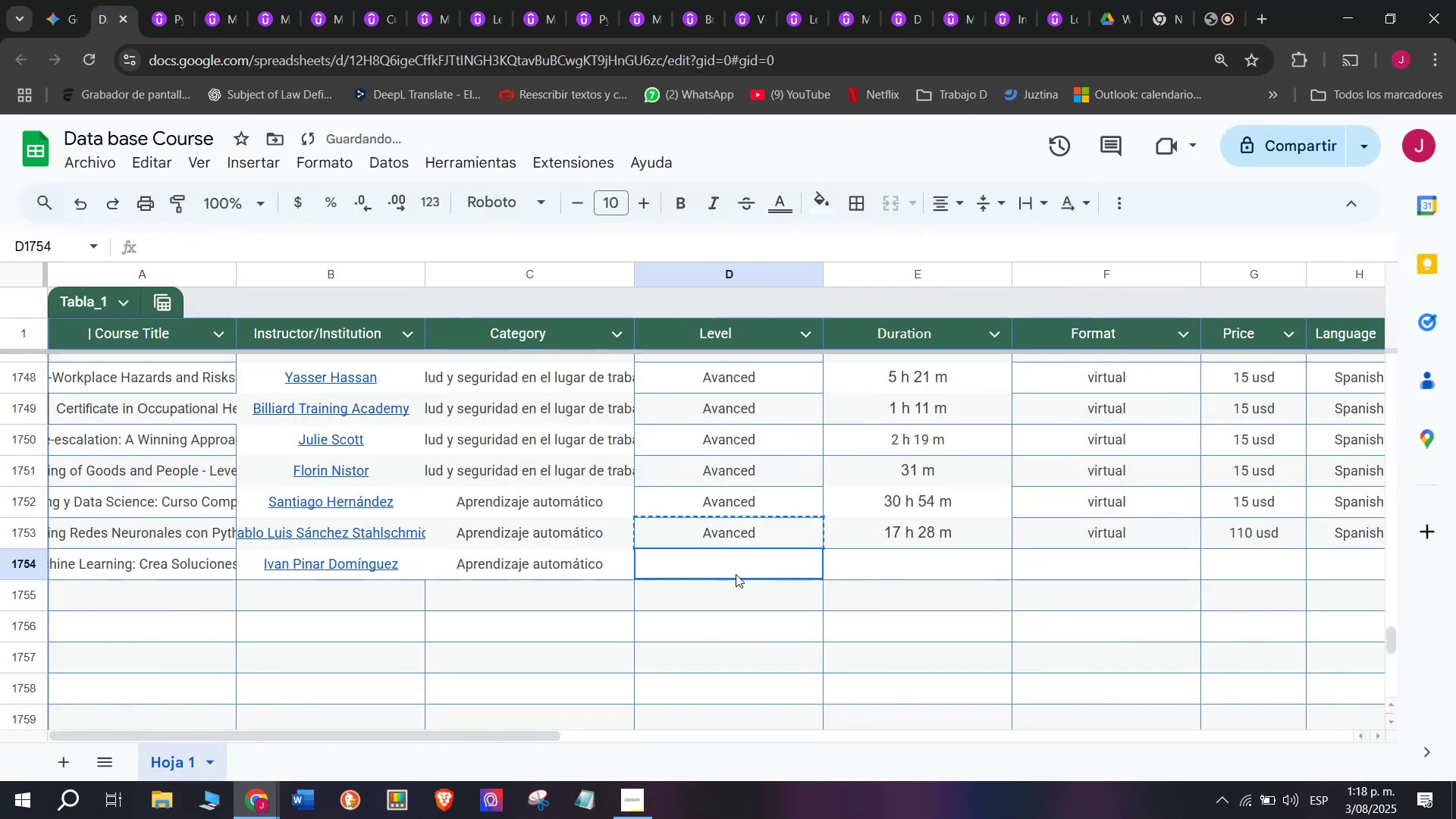 
triple_click([733, 573])
 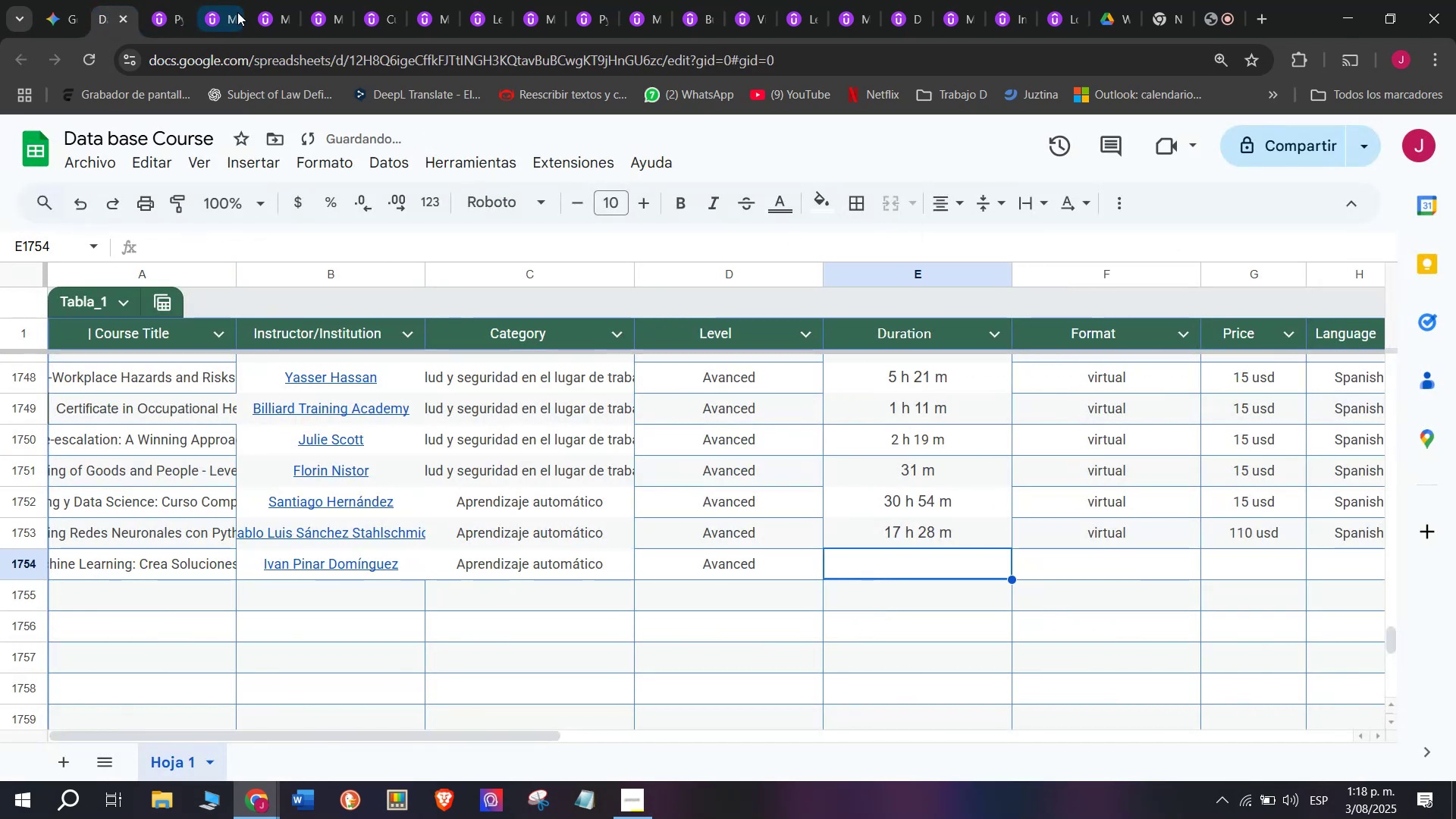 
left_click([158, 0])
 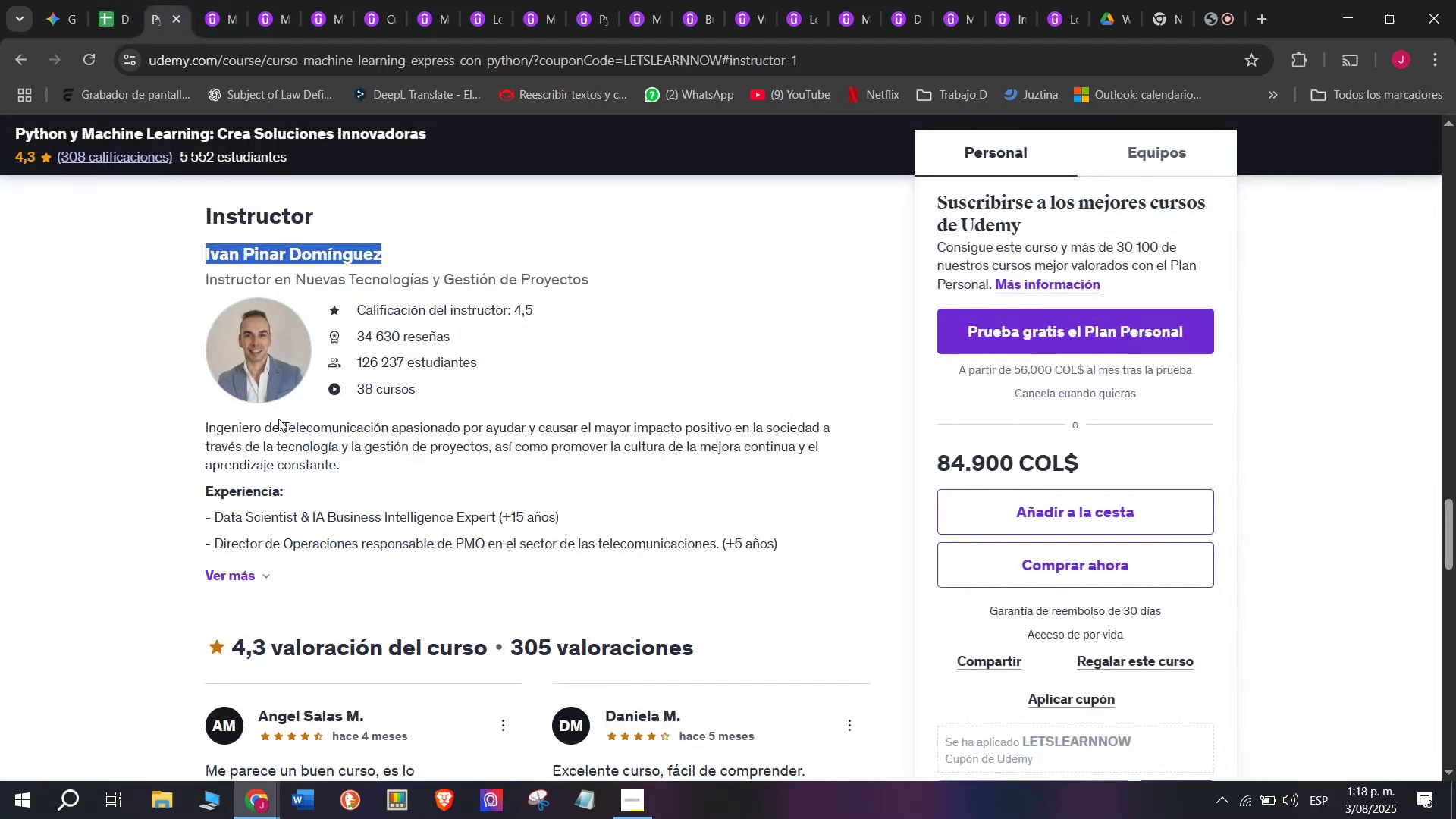 
scroll: coordinate [271, 480], scroll_direction: up, amount: 9.0
 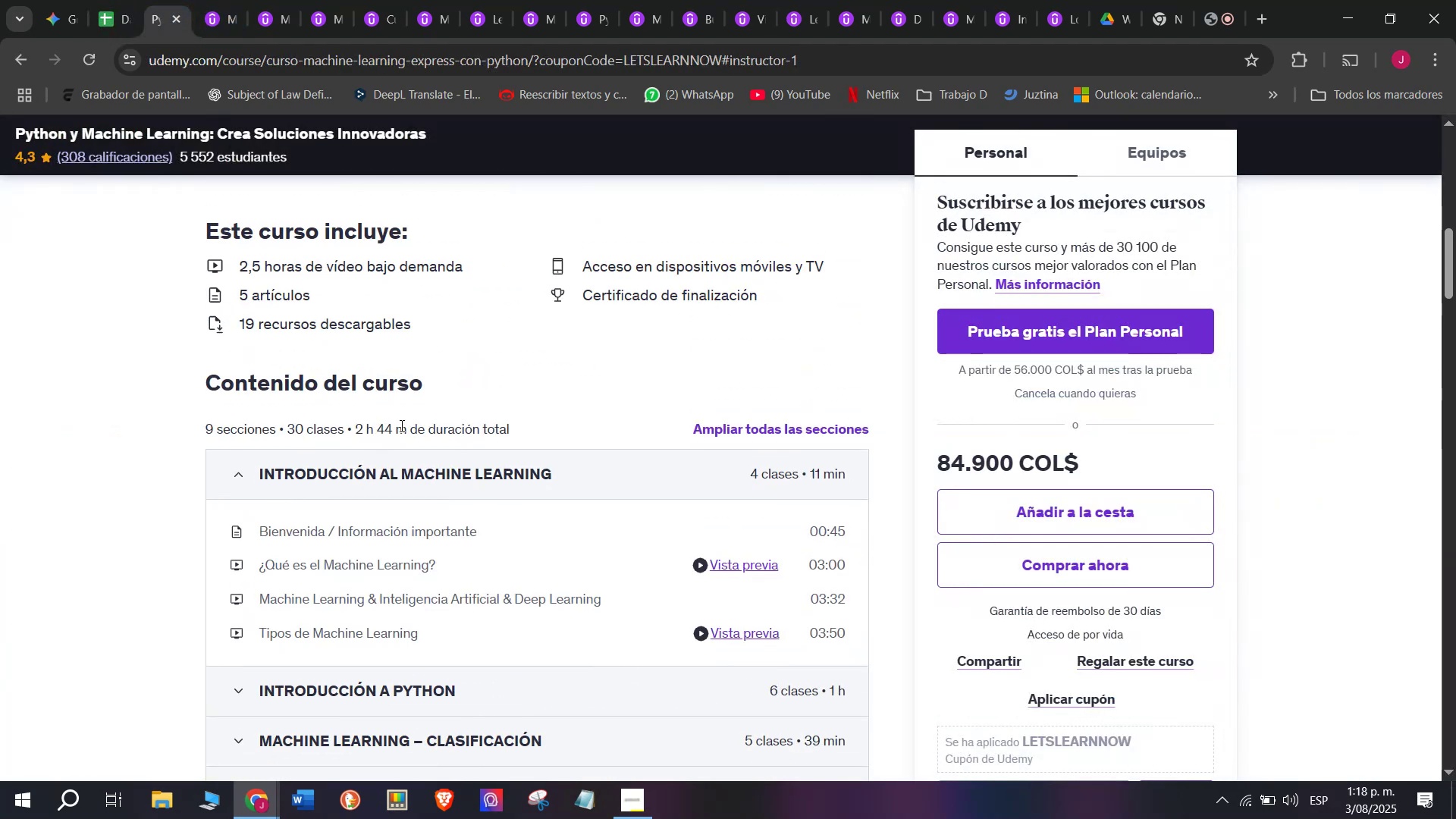 
left_click_drag(start_coordinate=[410, 428], to_coordinate=[355, 428])
 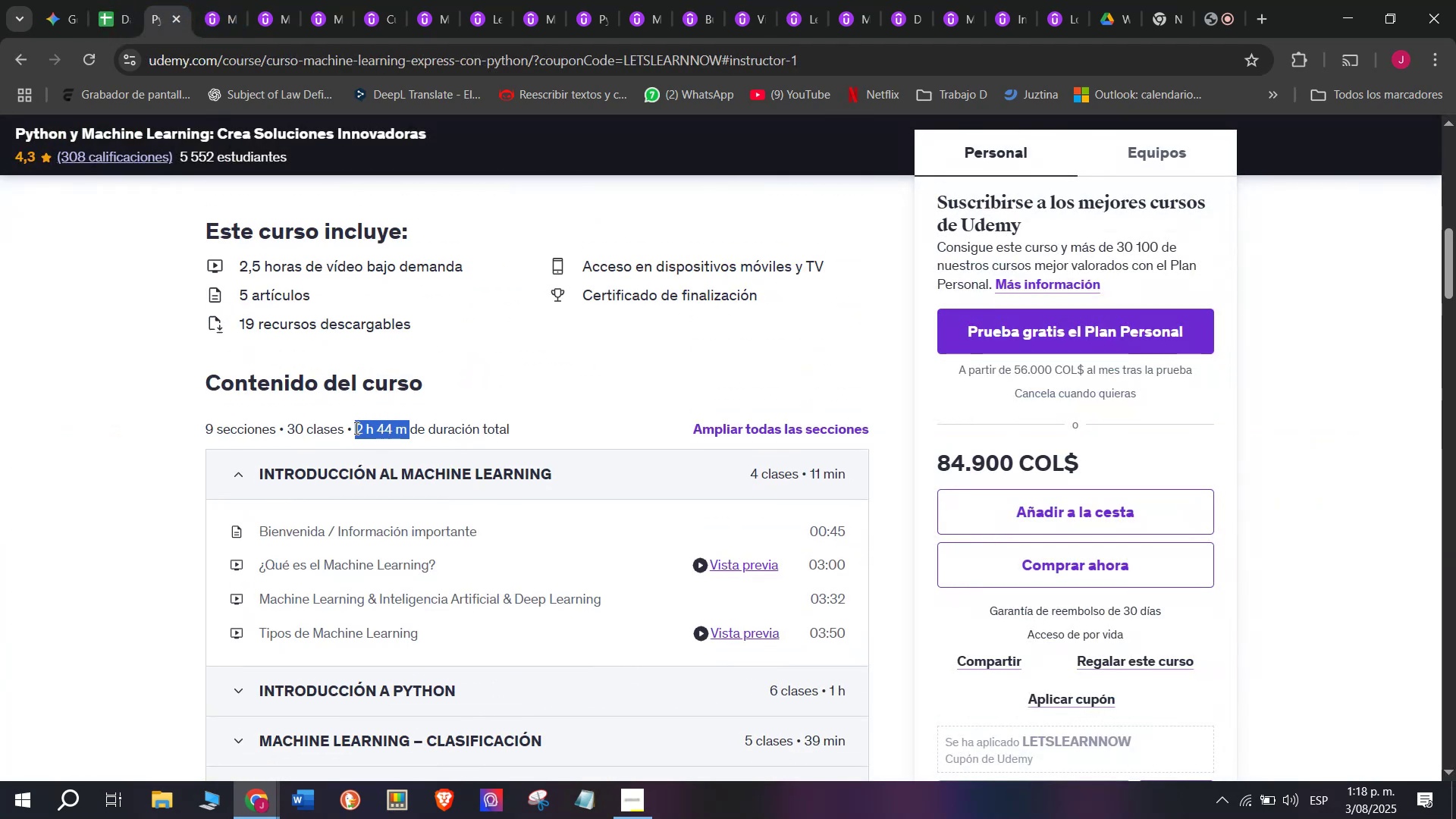 
key(Control+ControlLeft)
 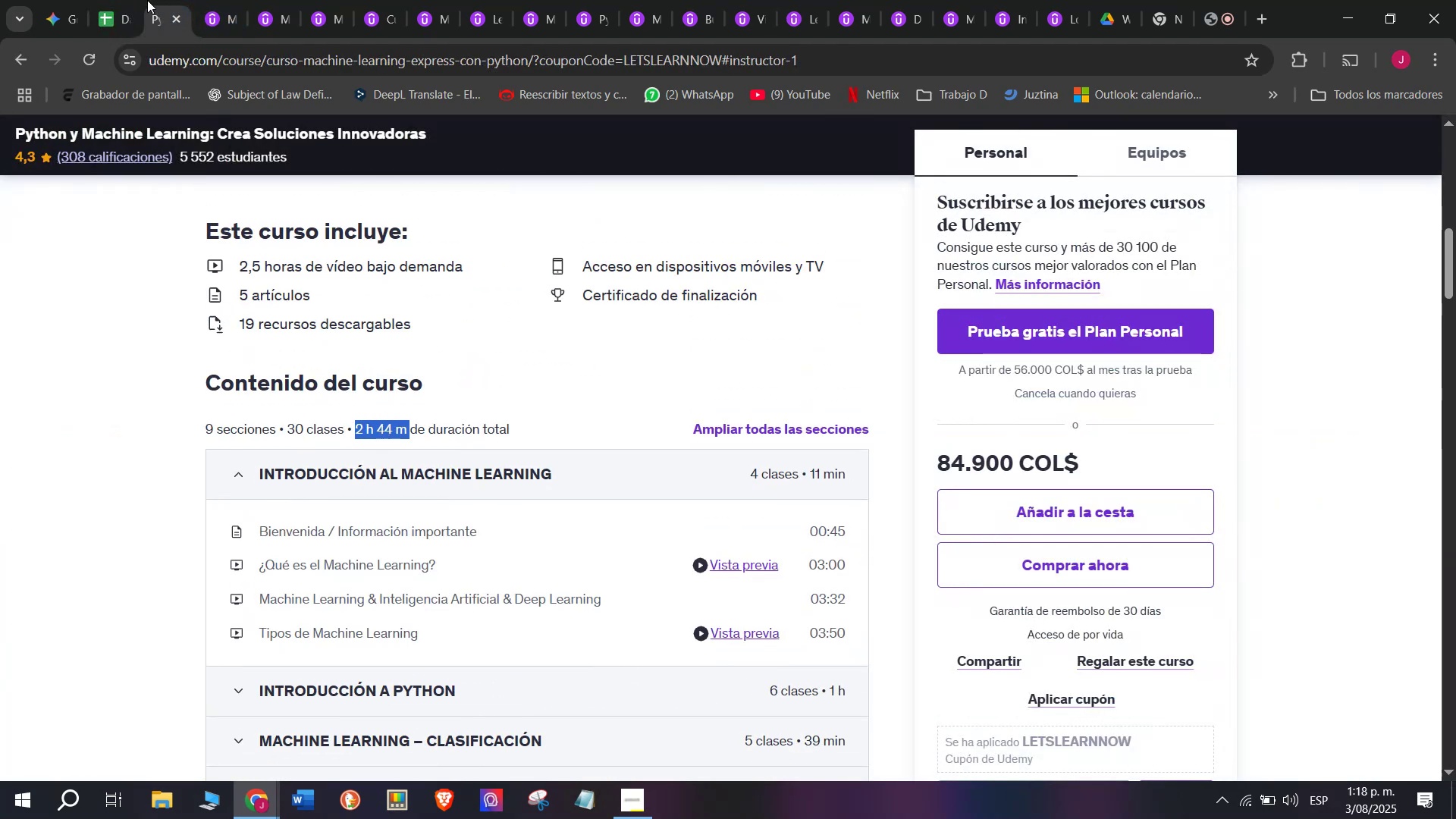 
key(Break)
 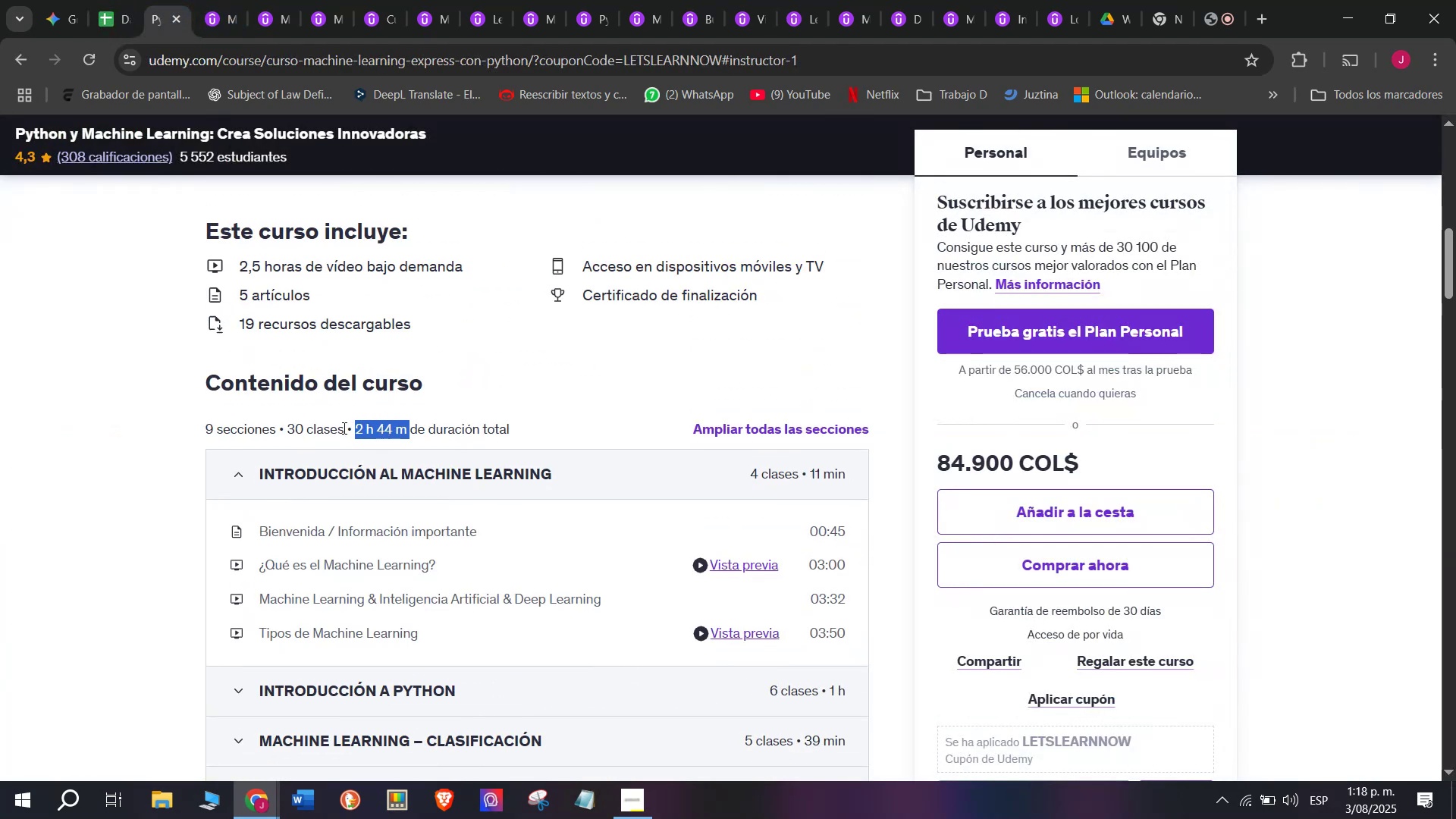 
key(Control+C)
 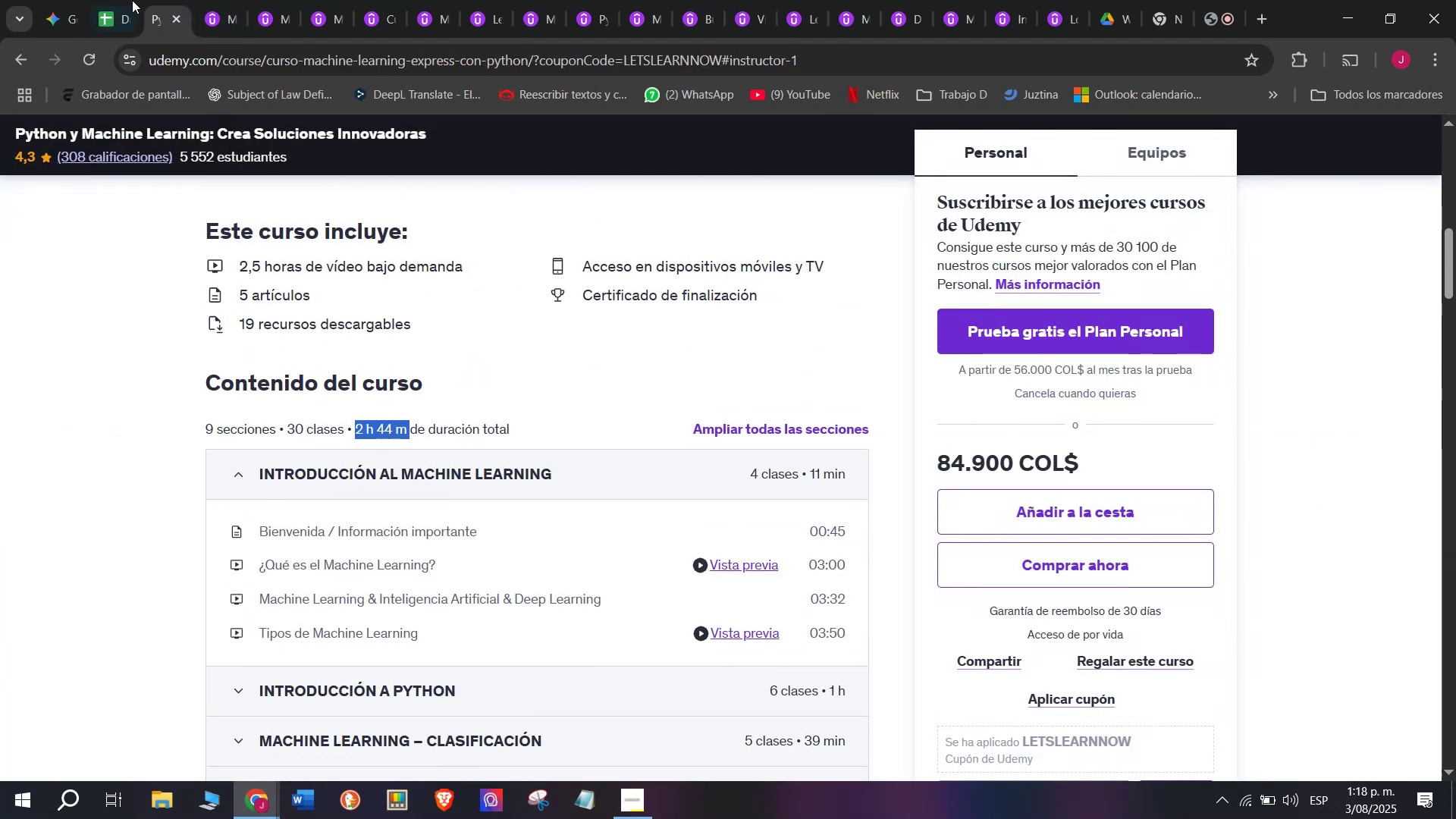 
left_click([107, 0])
 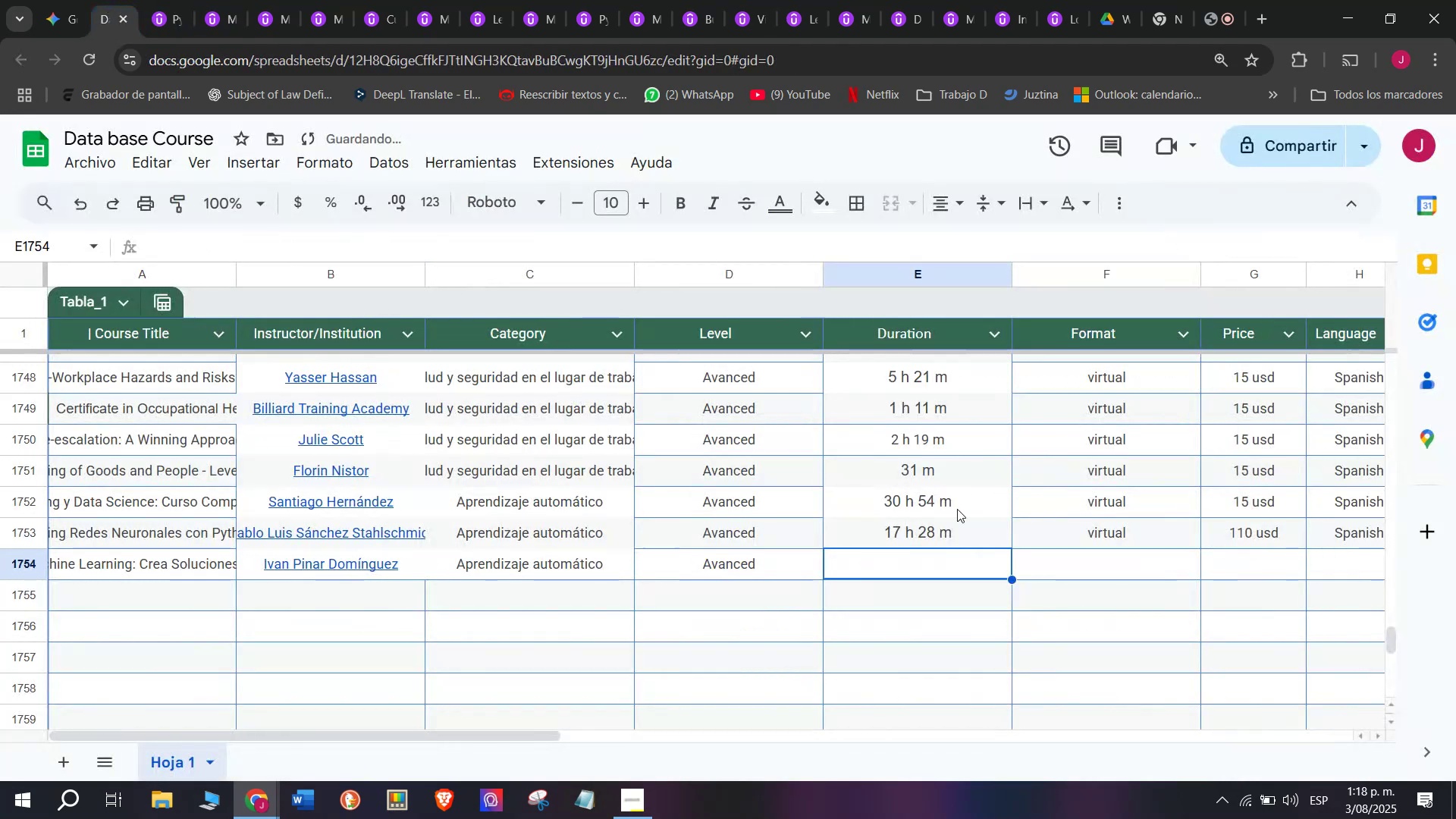 
key(Control+ControlLeft)
 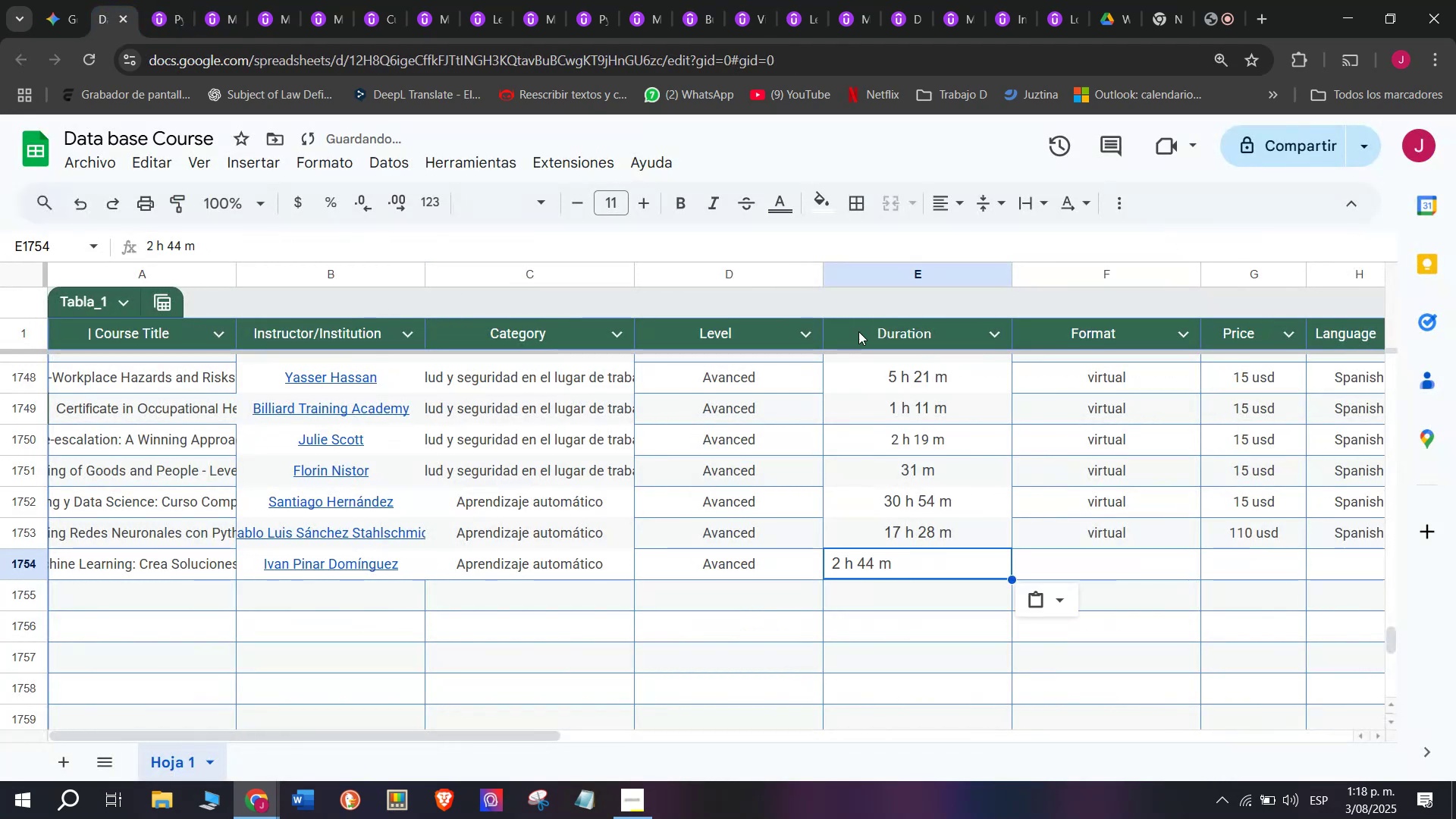 
key(Z)
 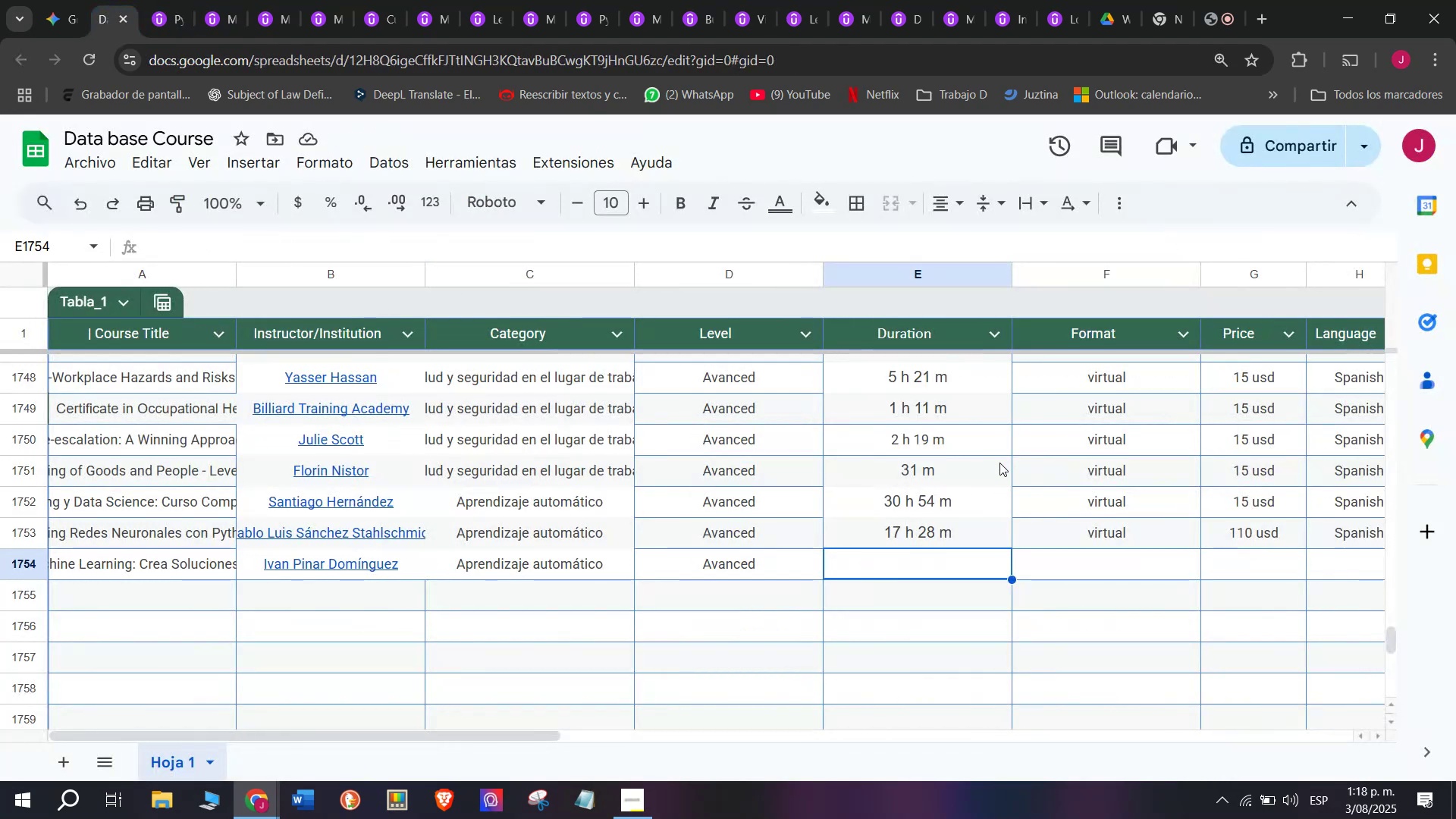 
key(Control+V)
 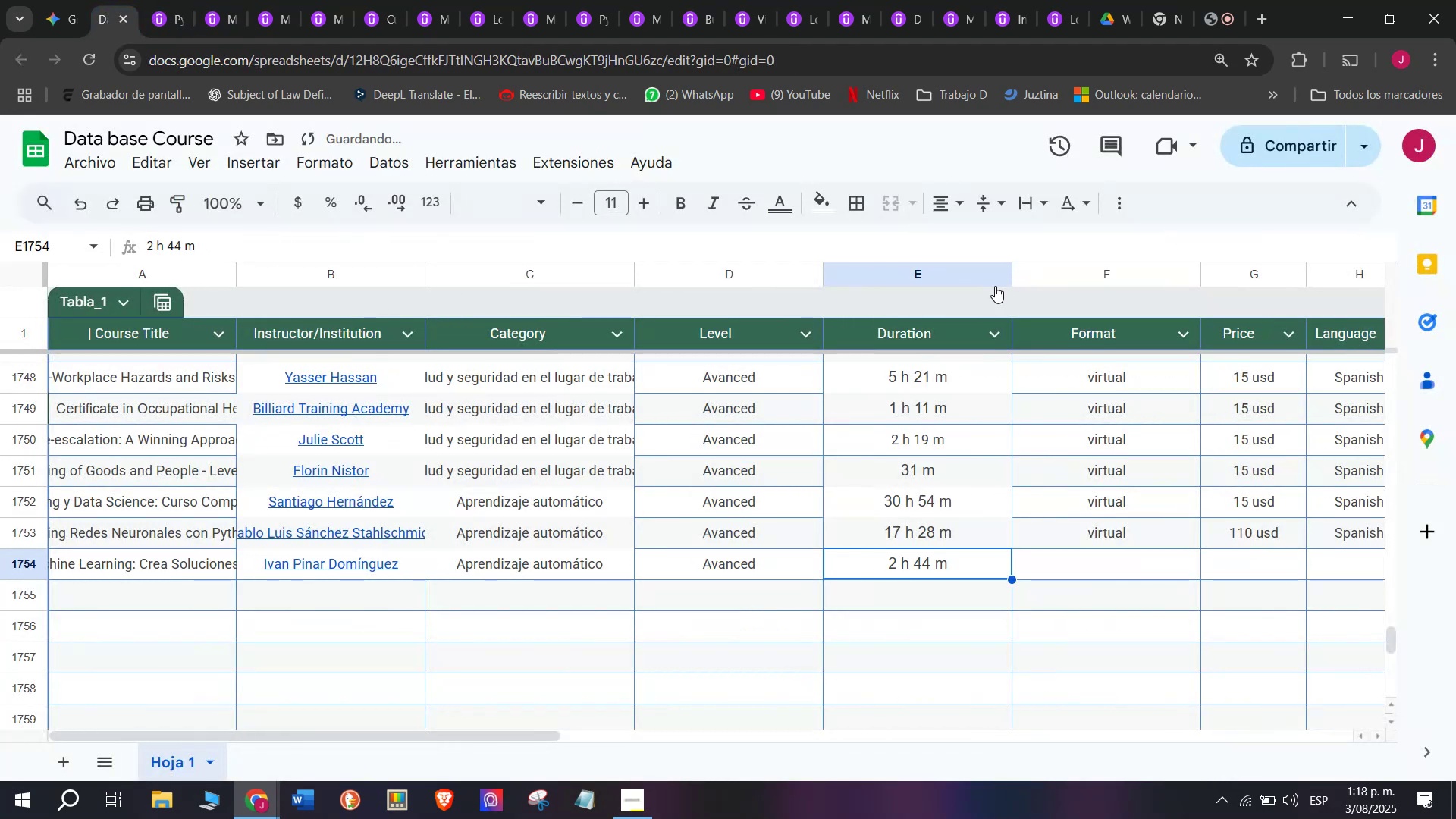 
key(Control+ControlLeft)
 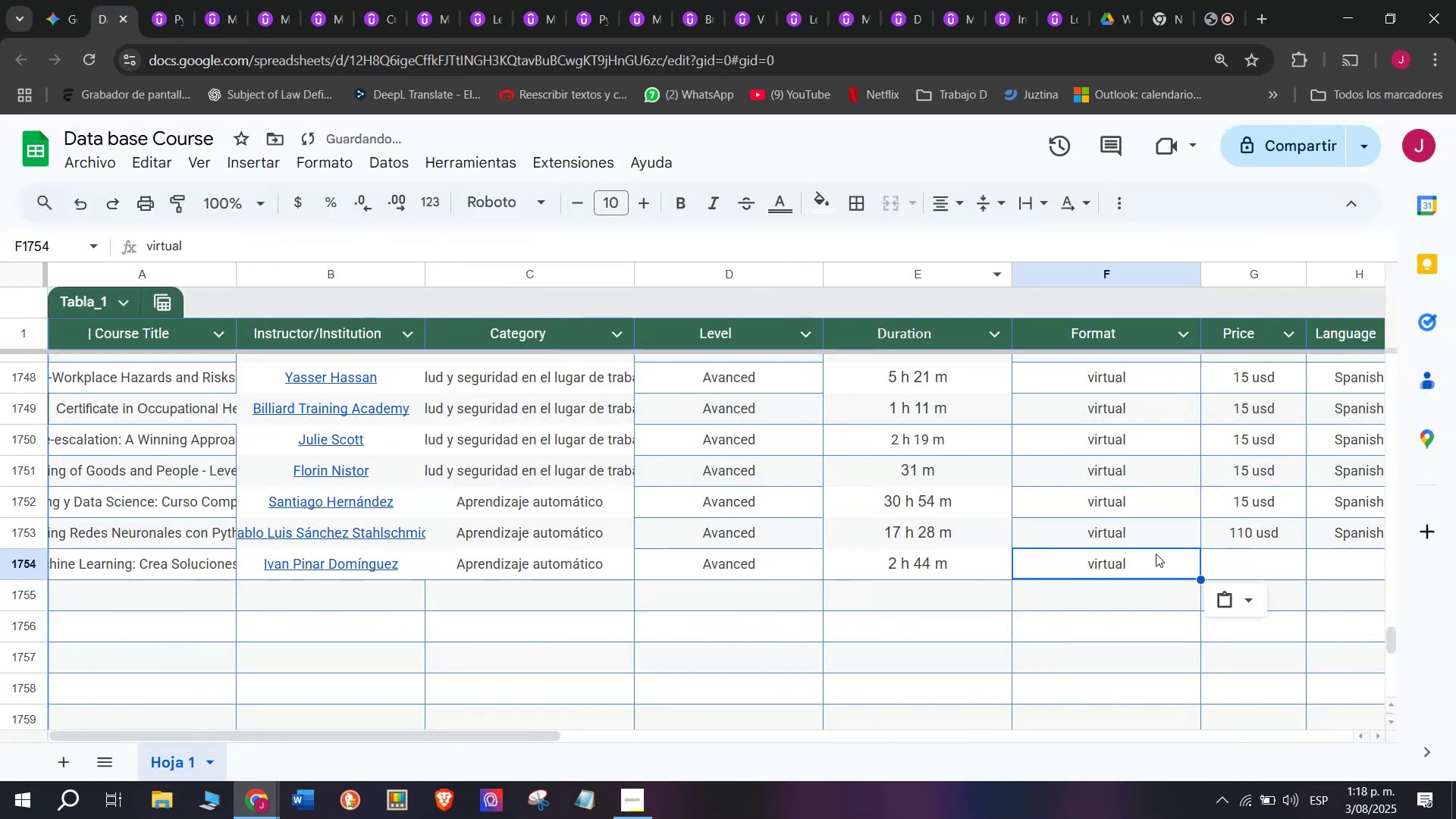 
key(Break)
 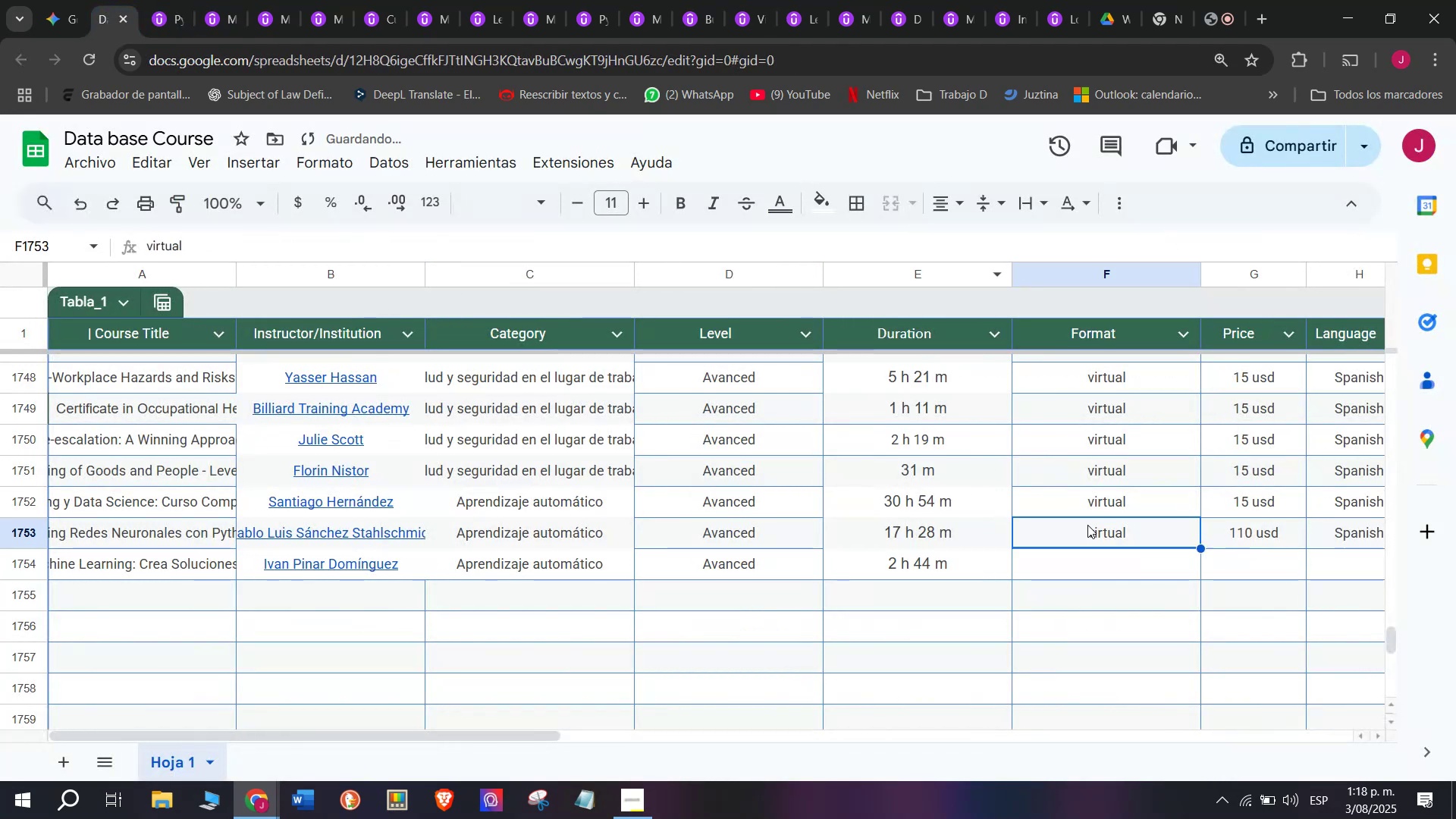 
key(Control+C)
 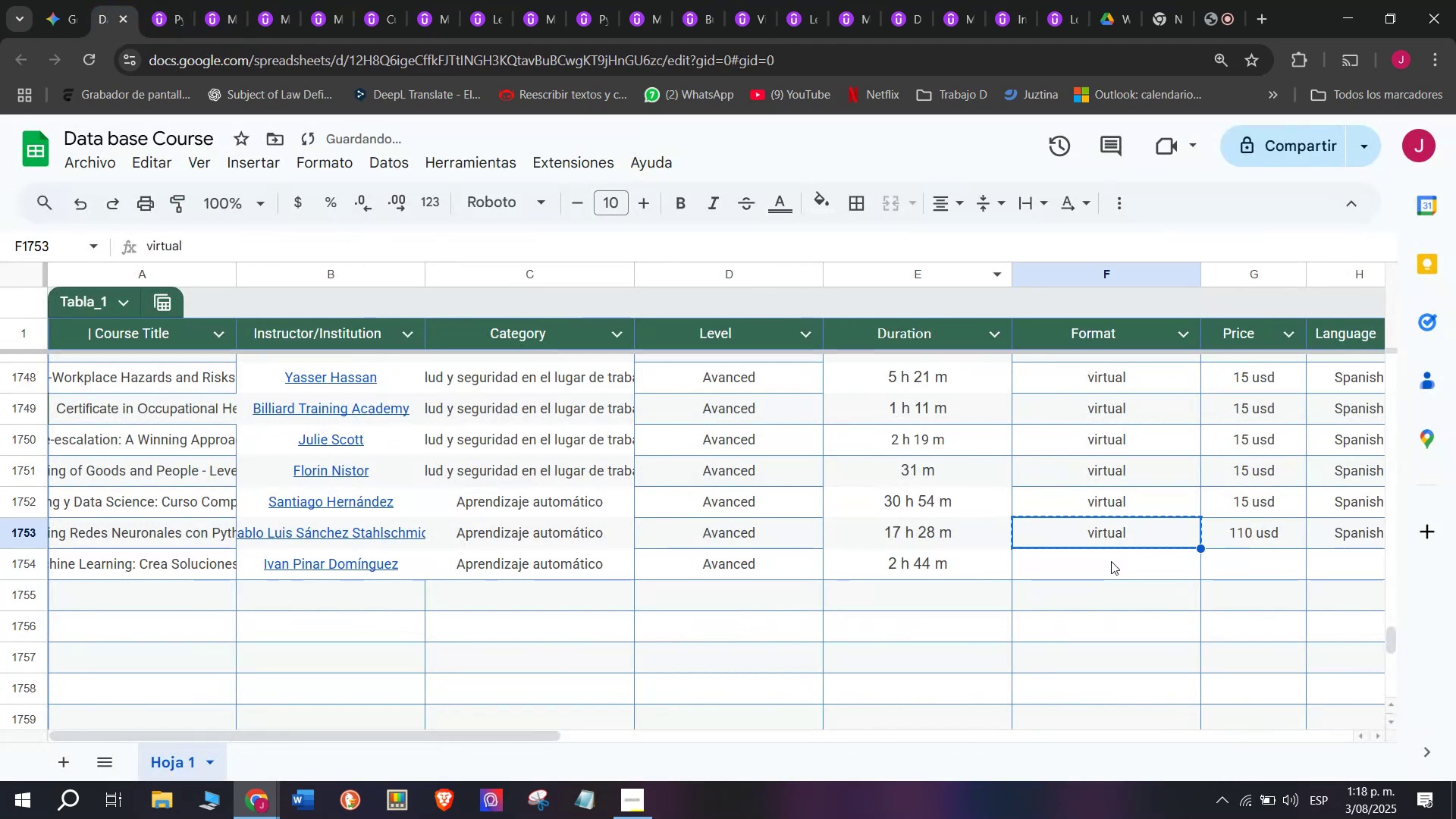 
double_click([1112, 561])
 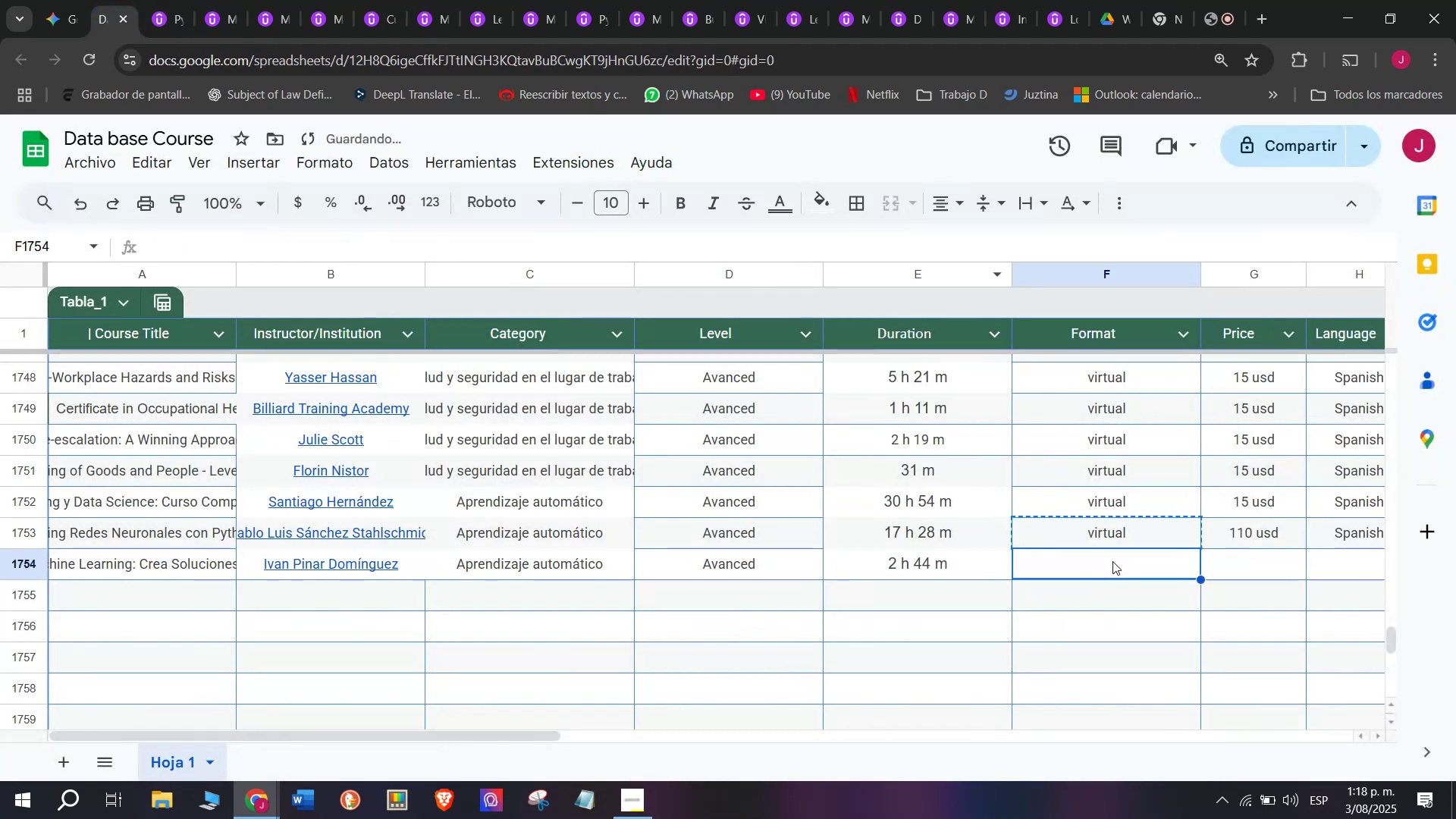 
key(Control+ControlLeft)
 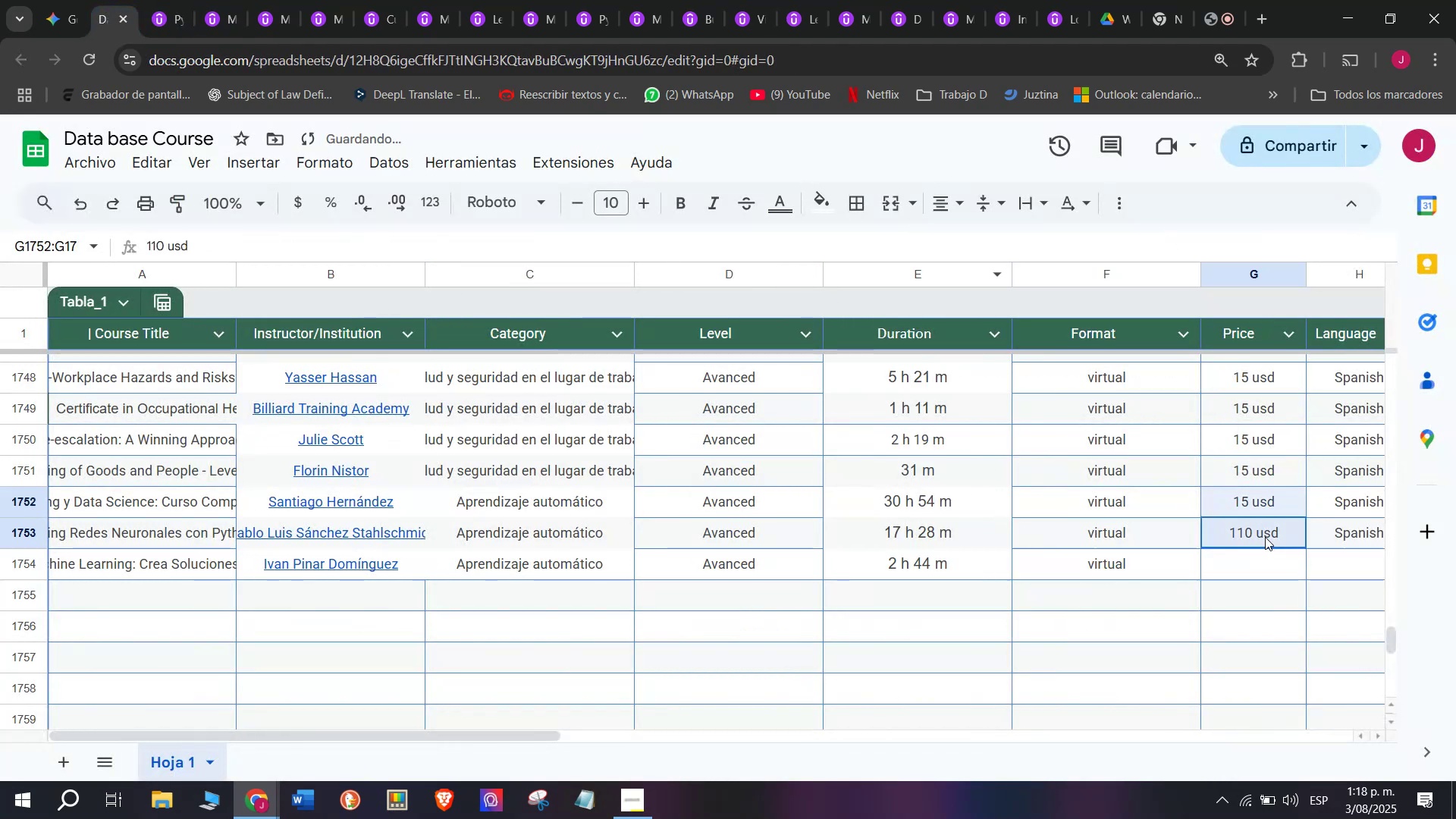 
key(Z)
 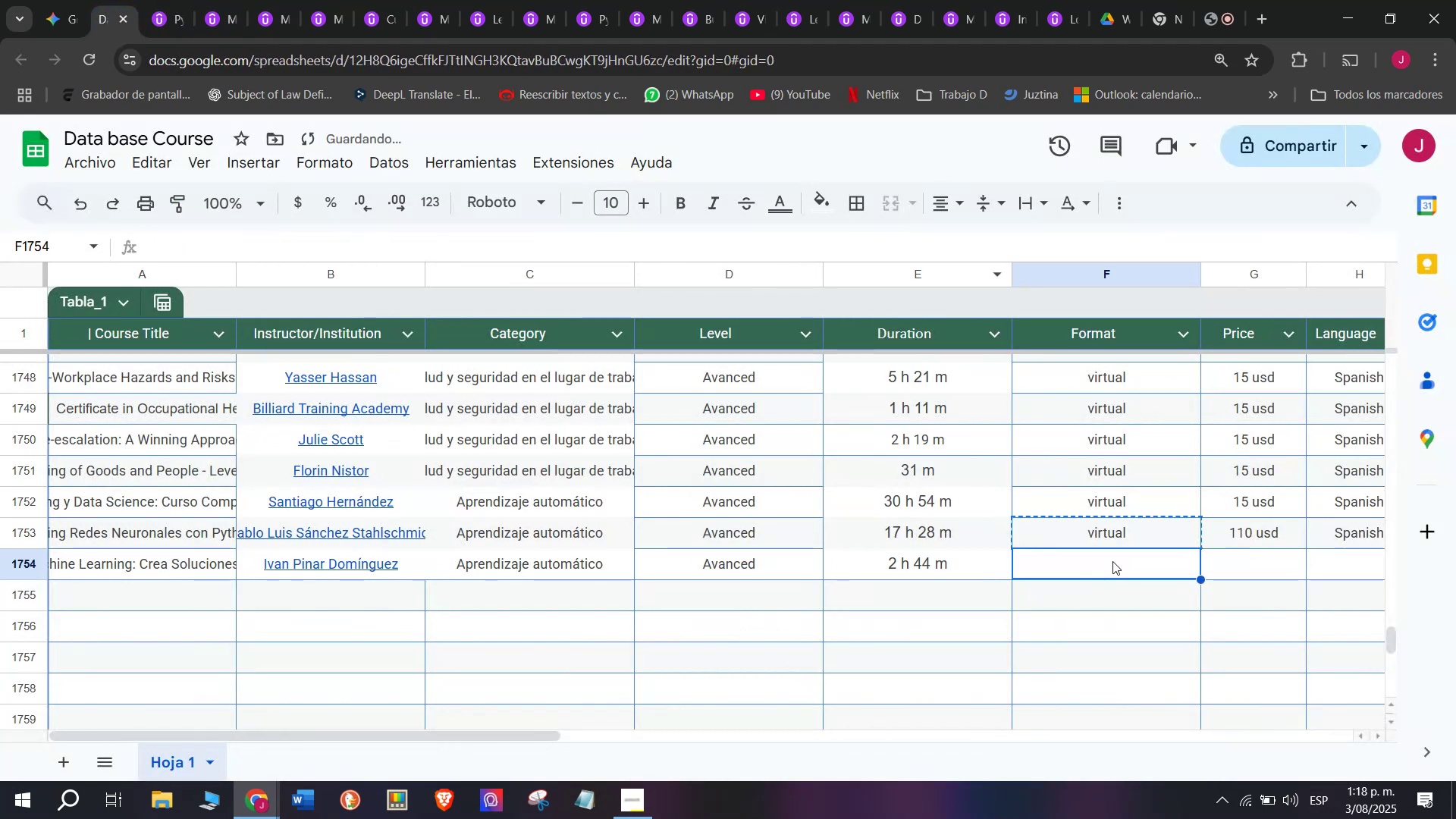 
key(Control+V)
 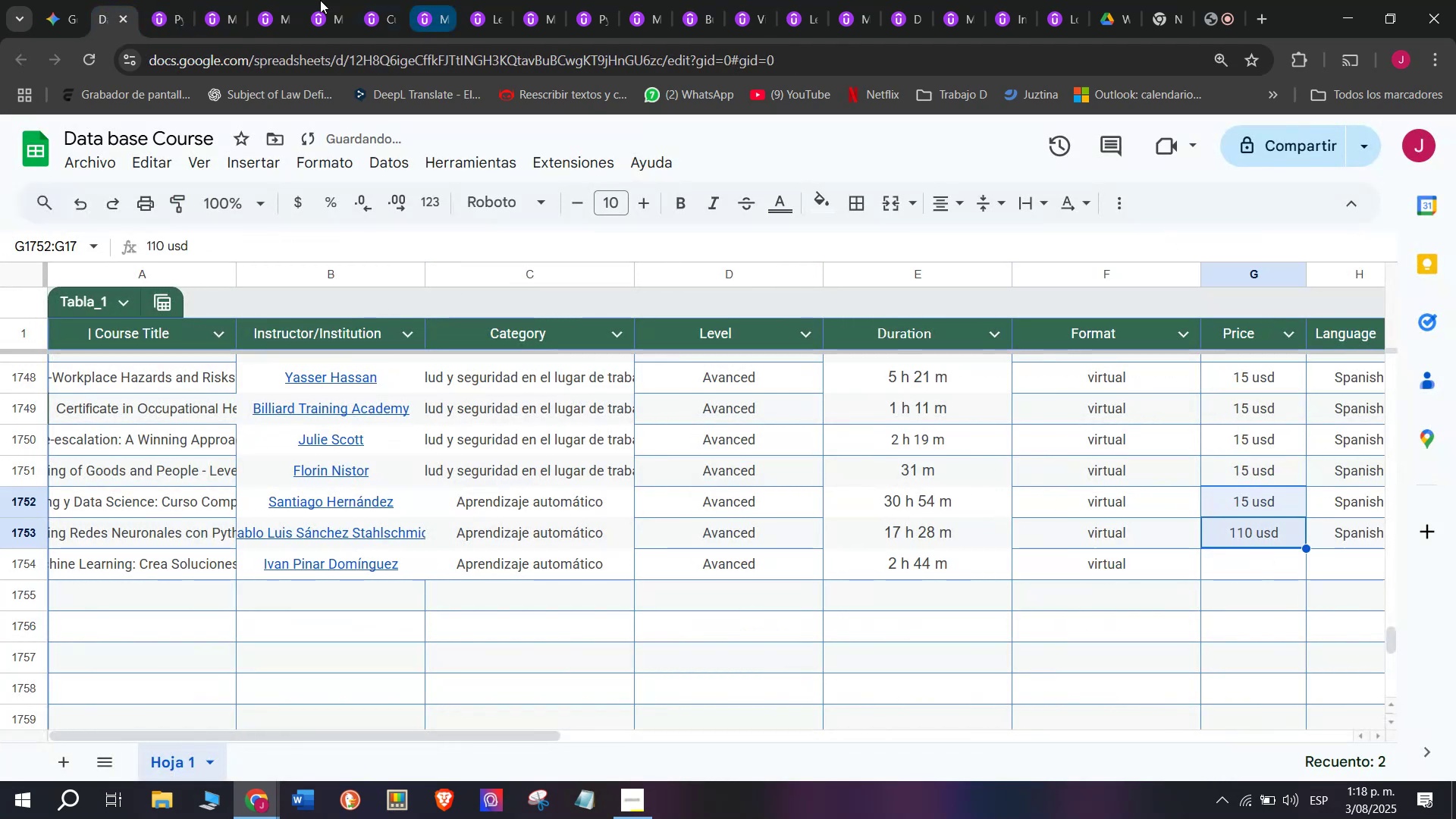 
left_click([189, 0])
 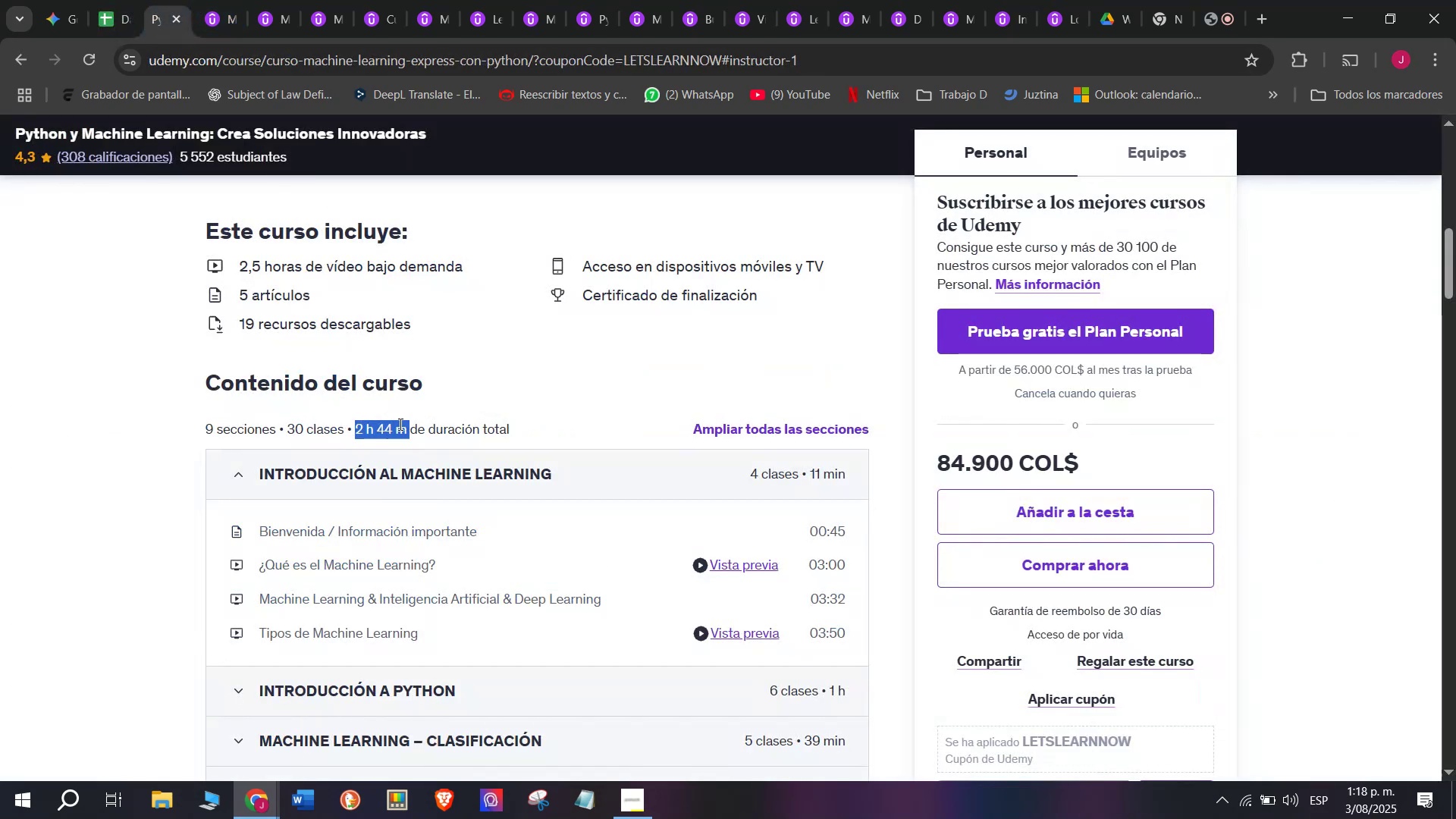 
scroll: coordinate [373, 401], scroll_direction: up, amount: 5.0
 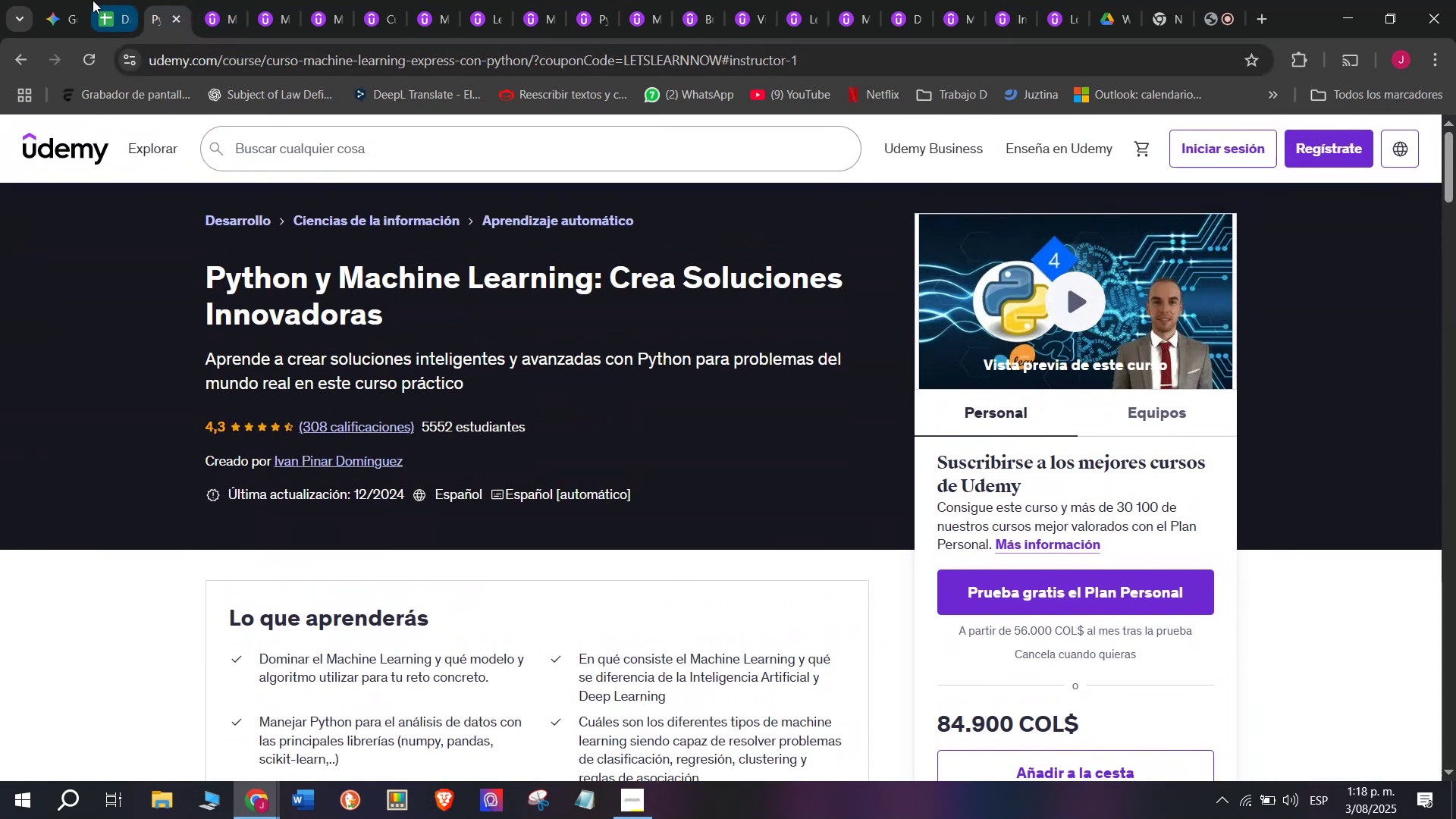 
left_click([96, 0])
 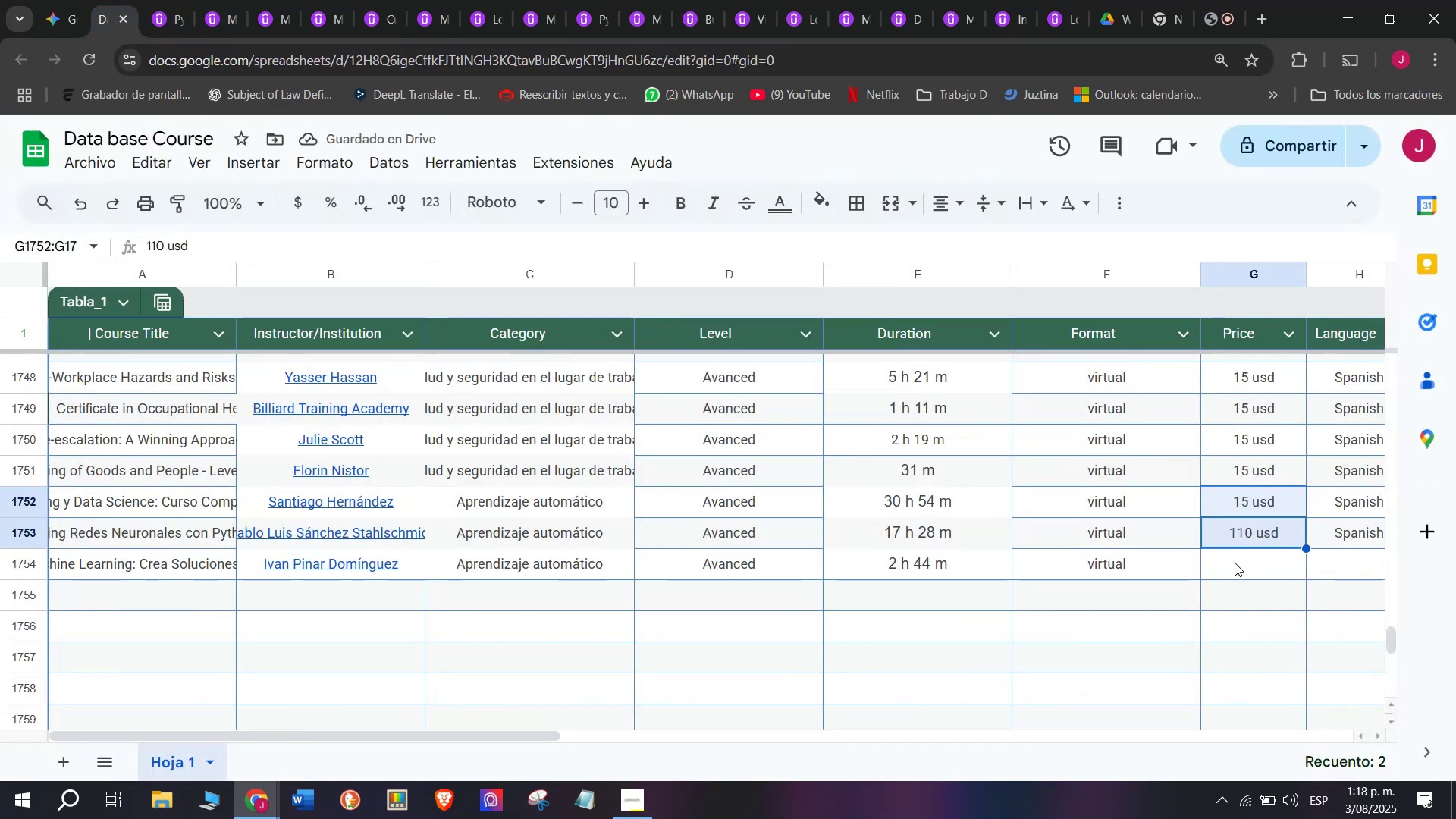 
left_click([1247, 572])
 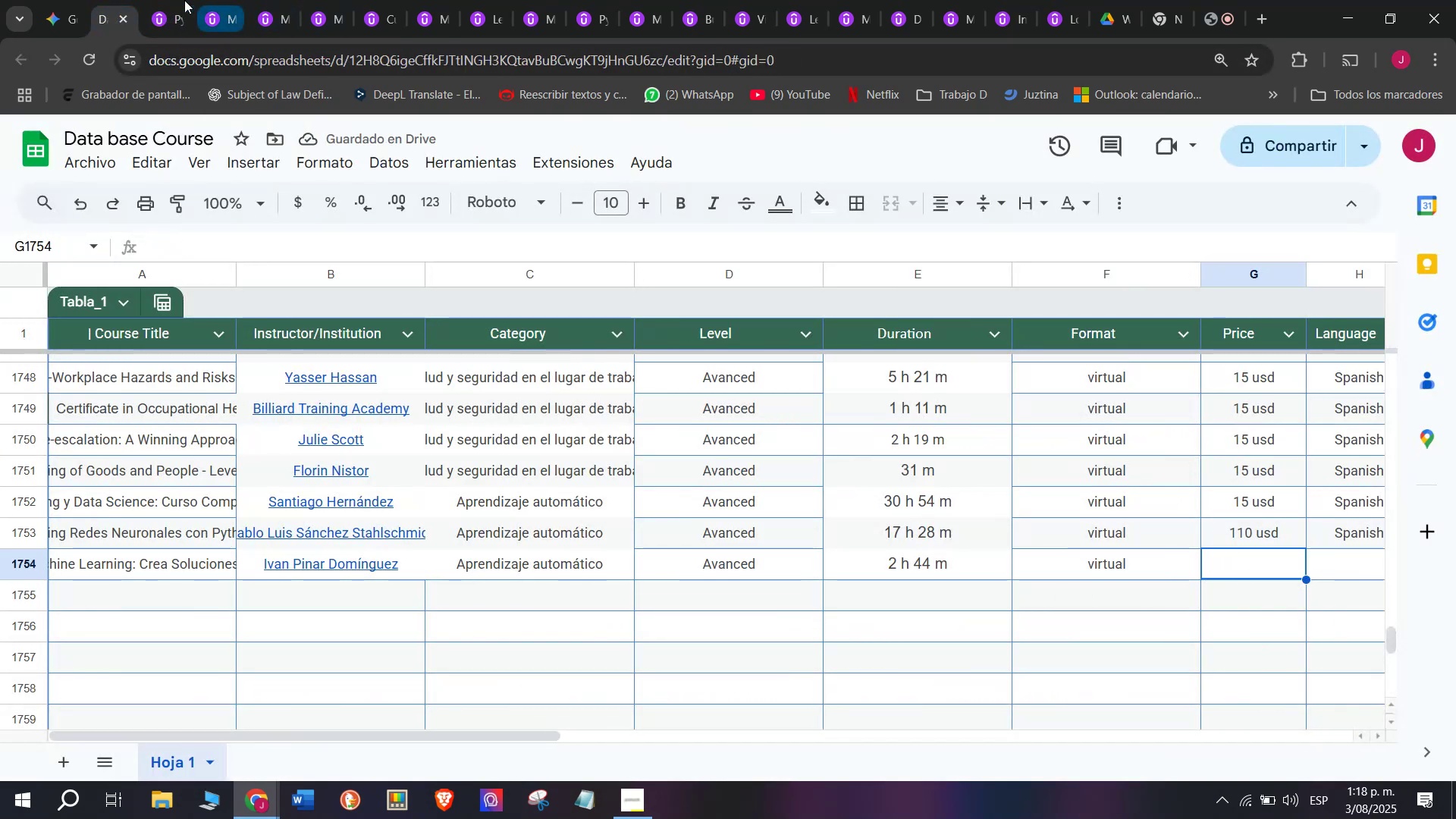 
left_click([171, 0])
 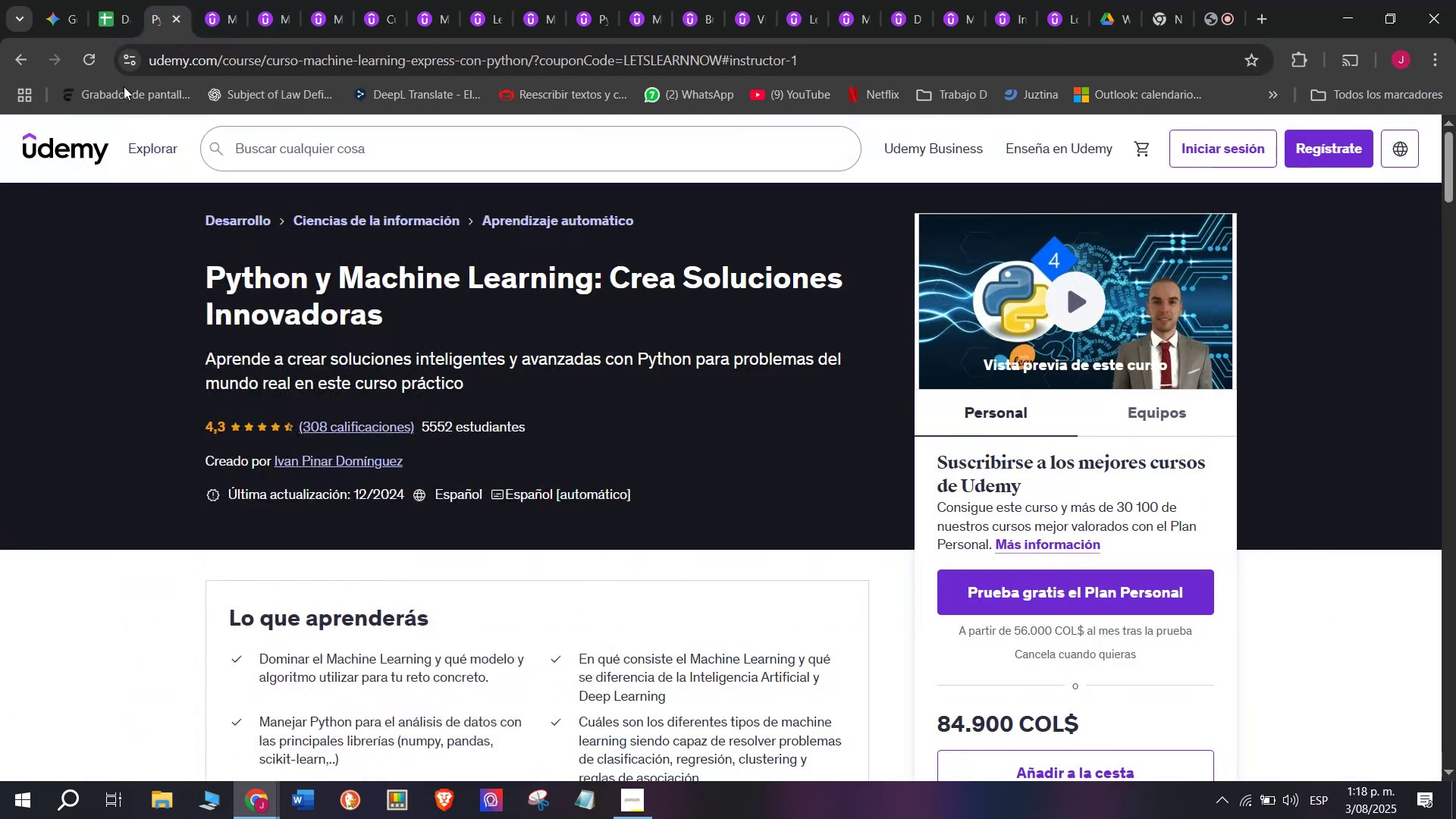 
left_click([113, 0])
 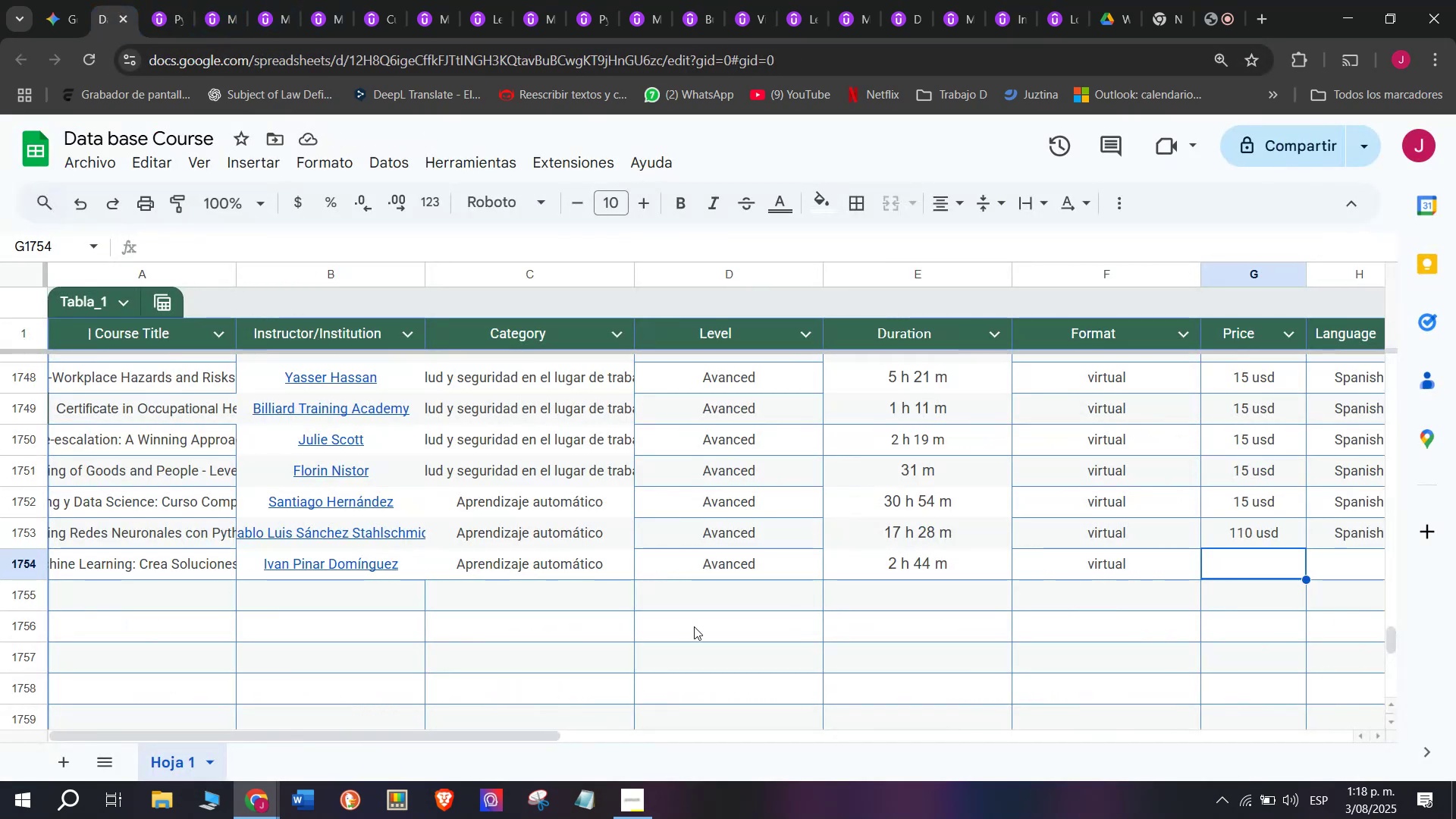 
type(20 usd)
 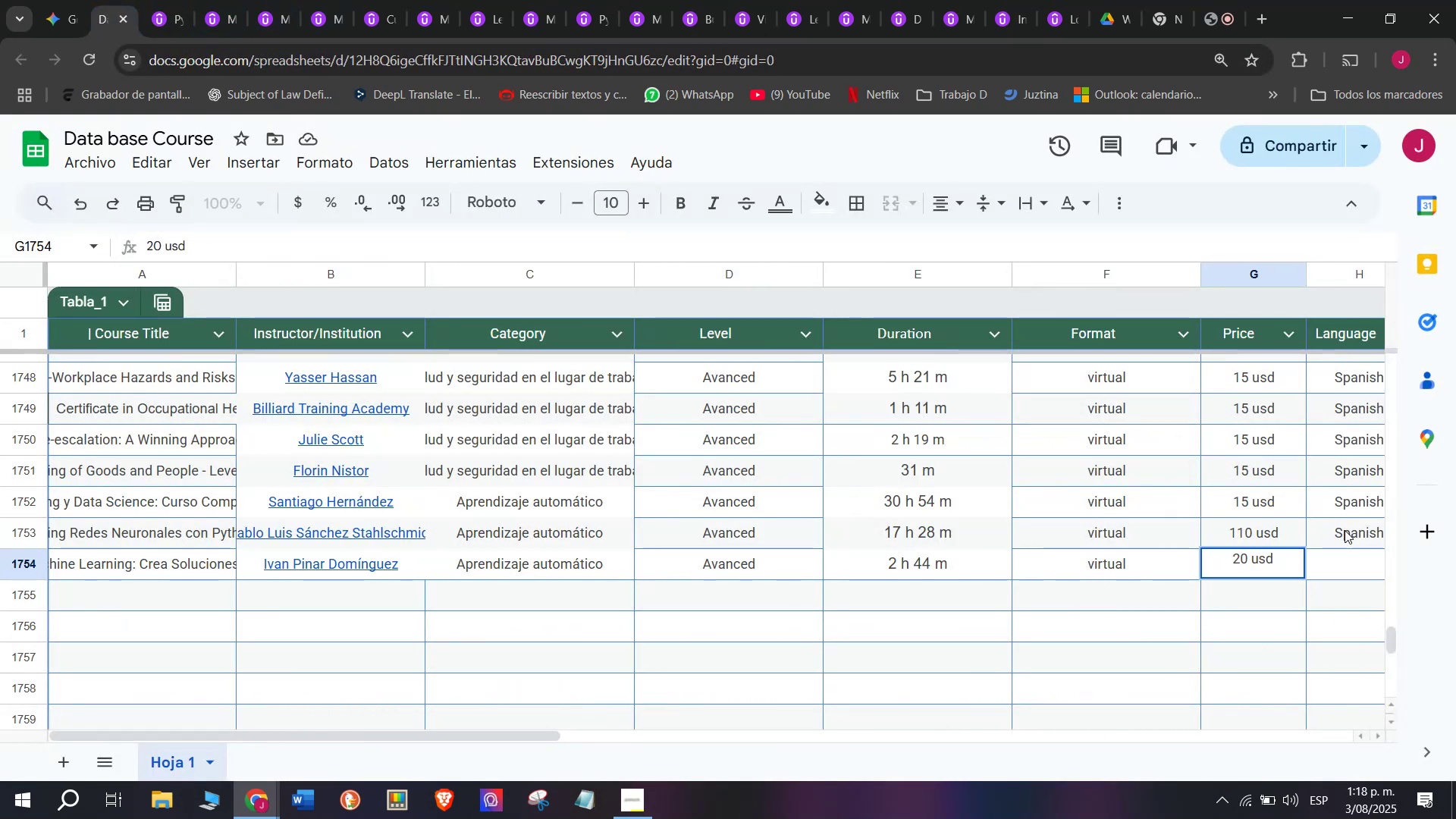 
key(Control+ControlLeft)
 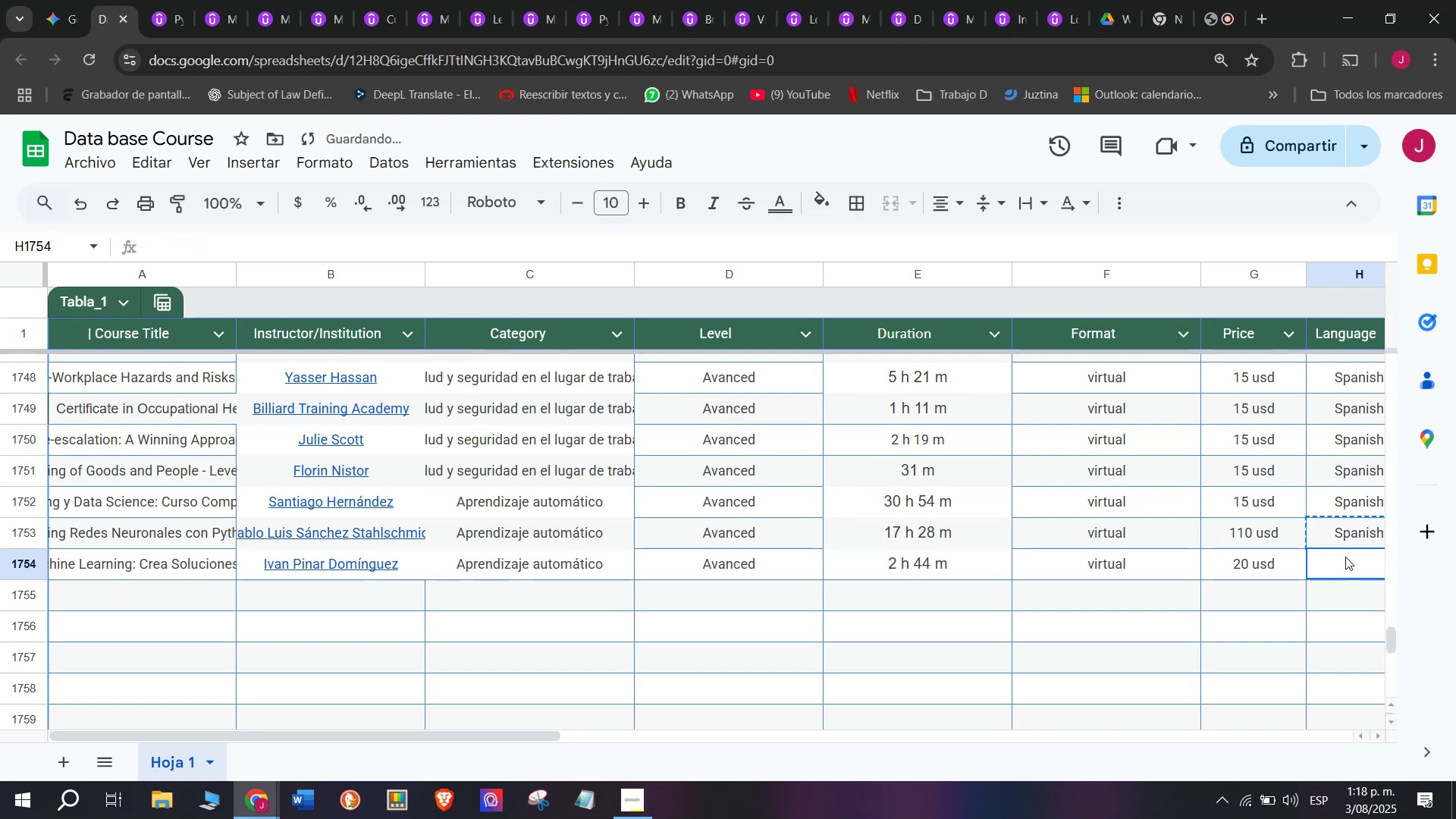 
key(Break)
 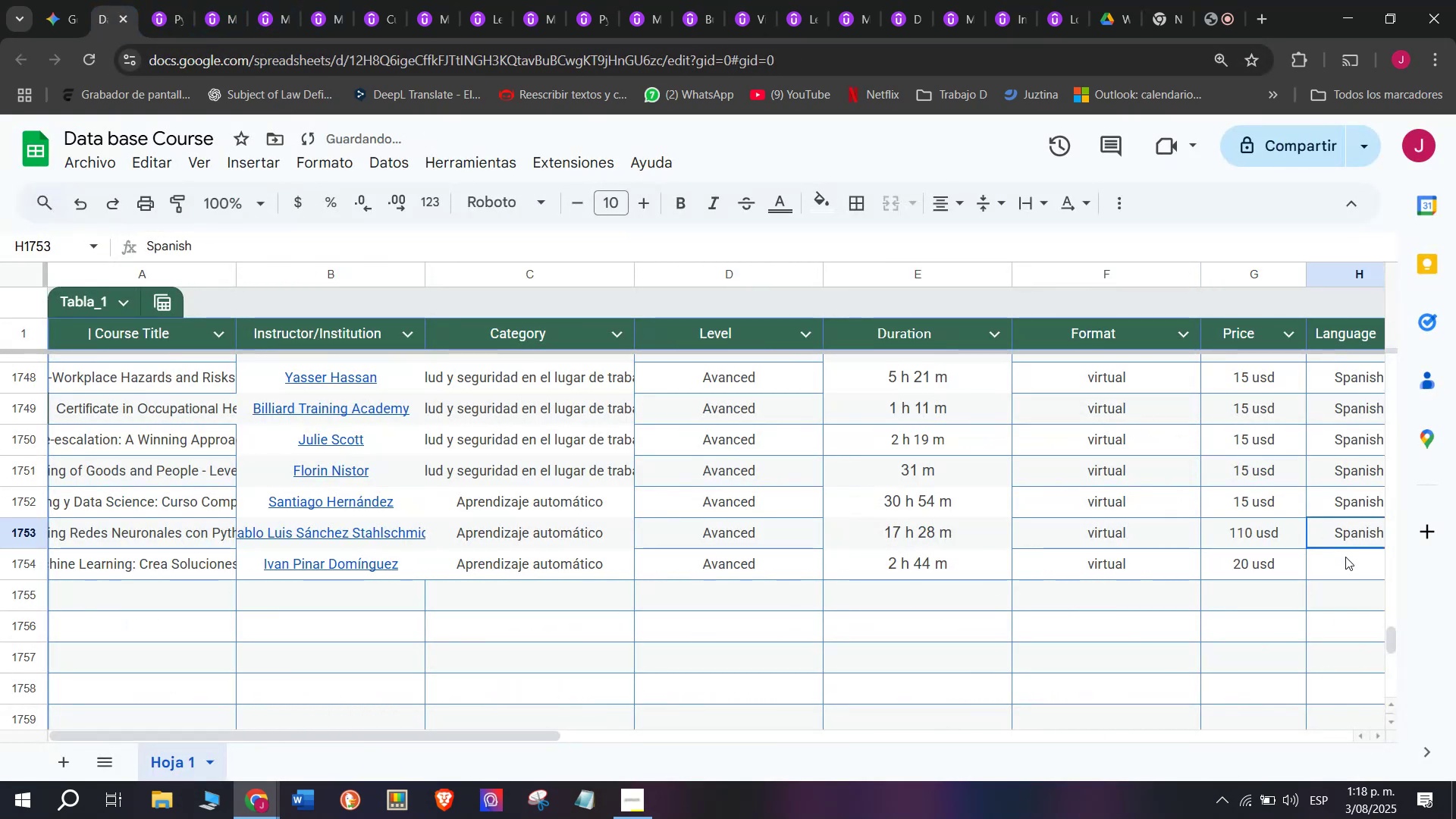 
key(Control+C)
 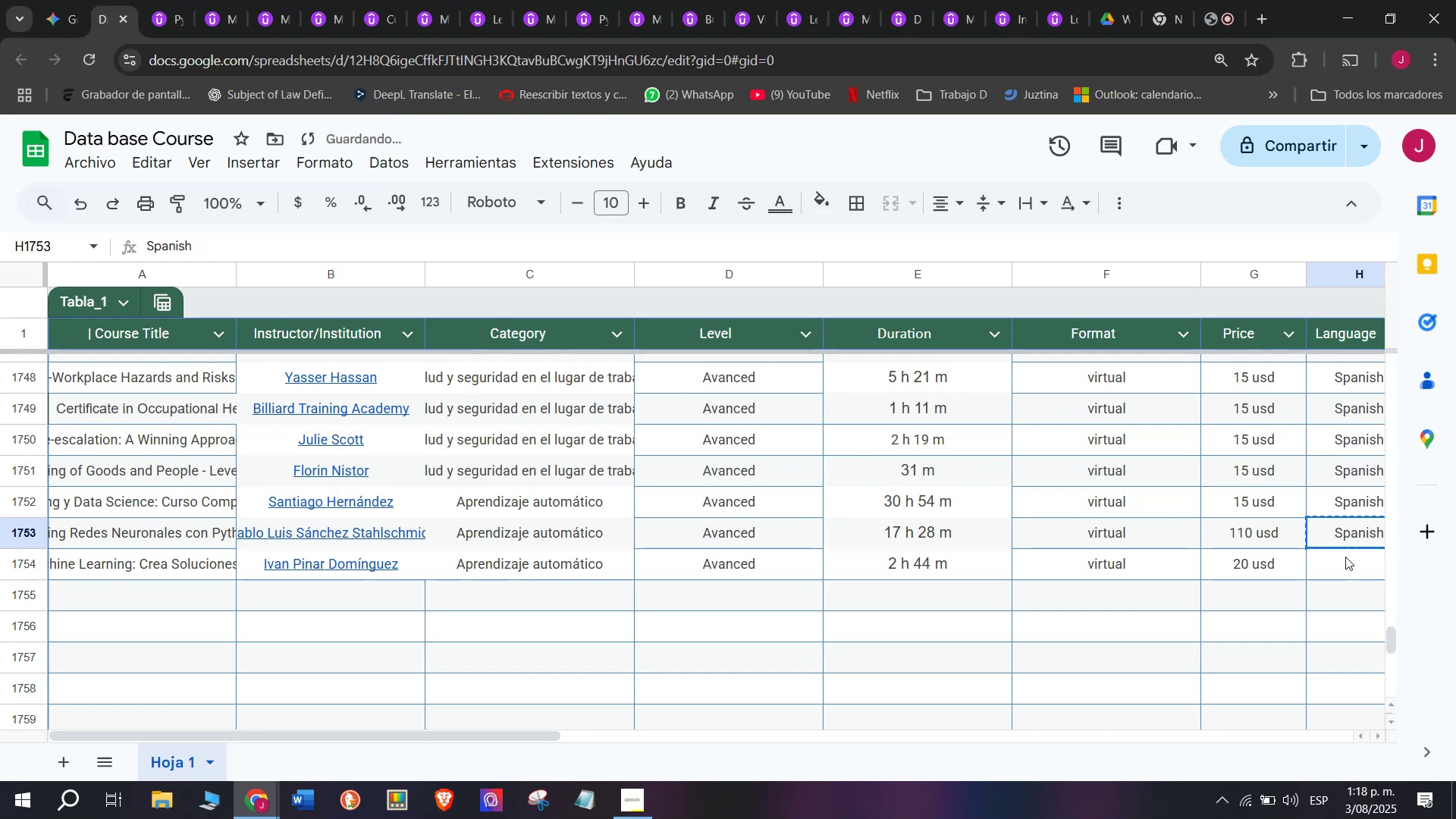 
left_click([1345, 557])
 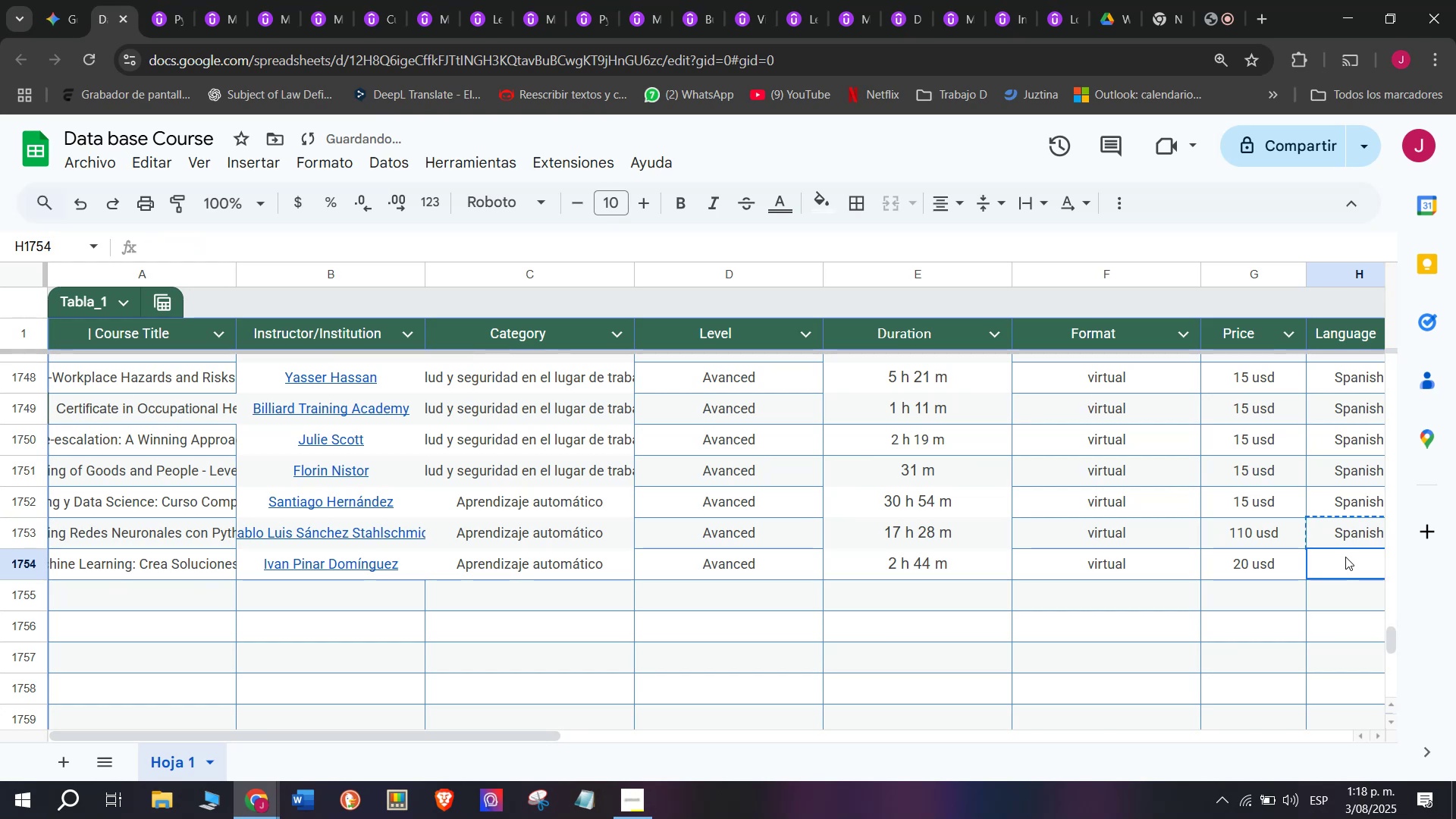 
key(Z)
 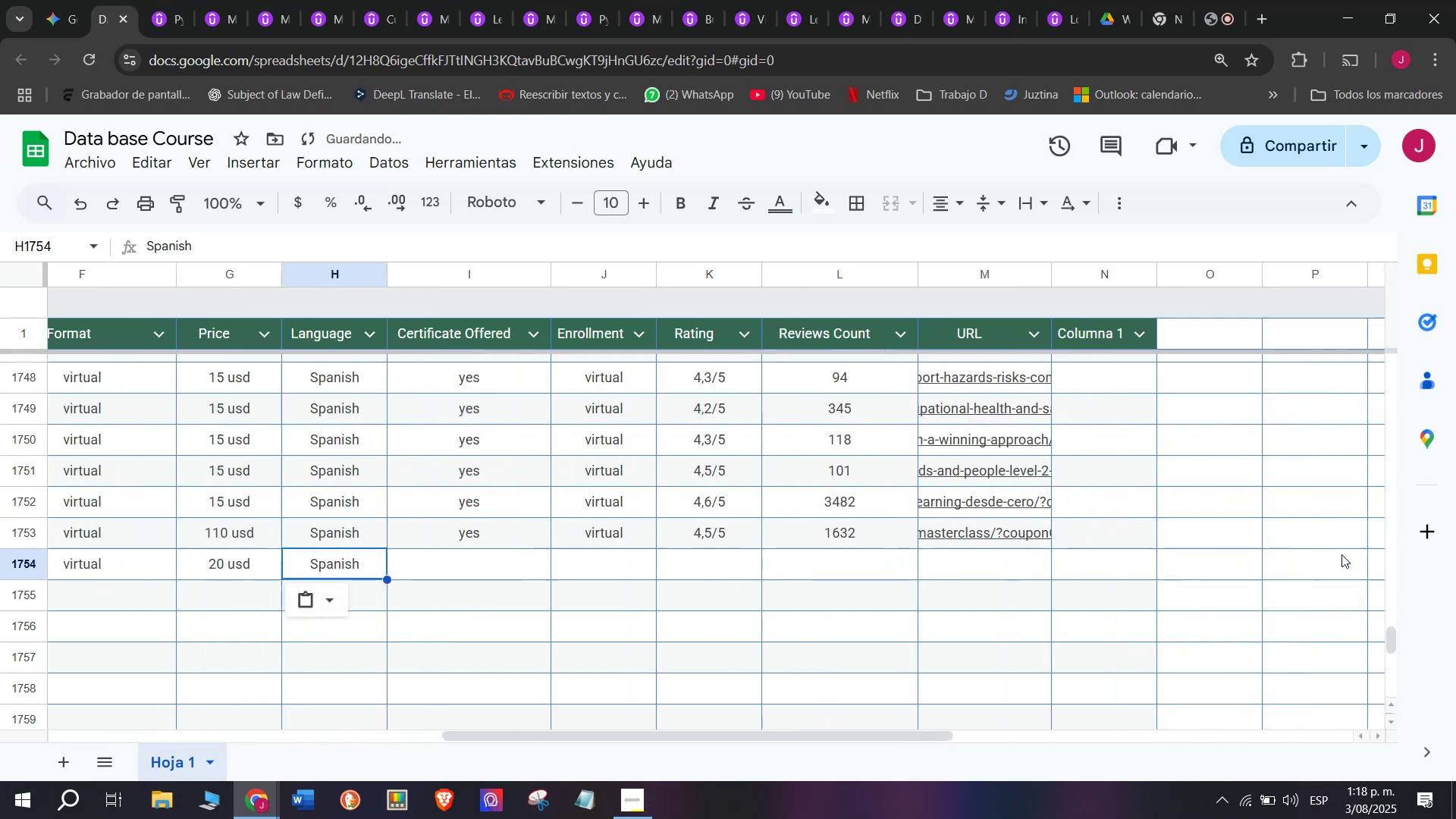 
key(Control+ControlLeft)
 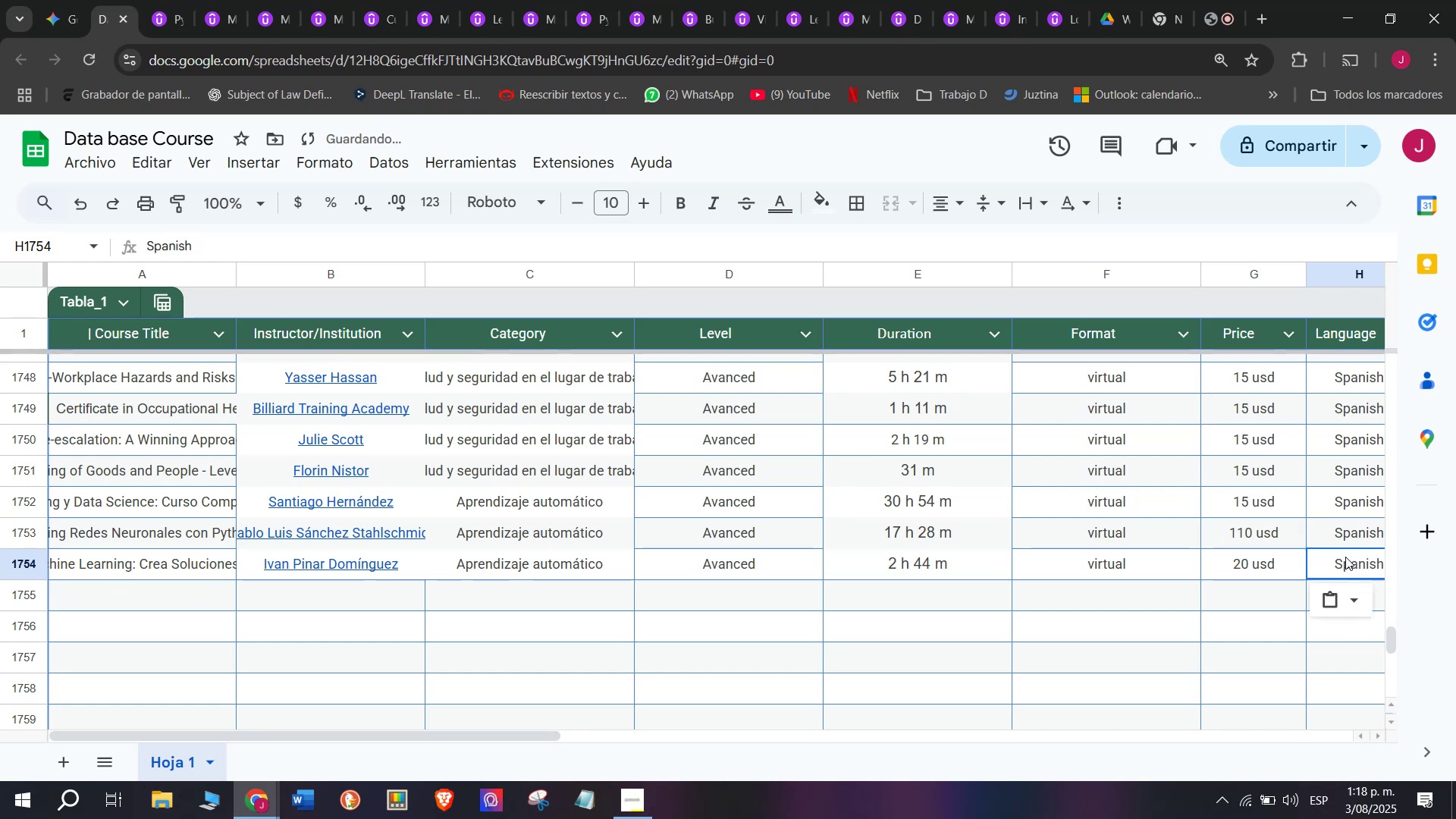 
key(Control+V)
 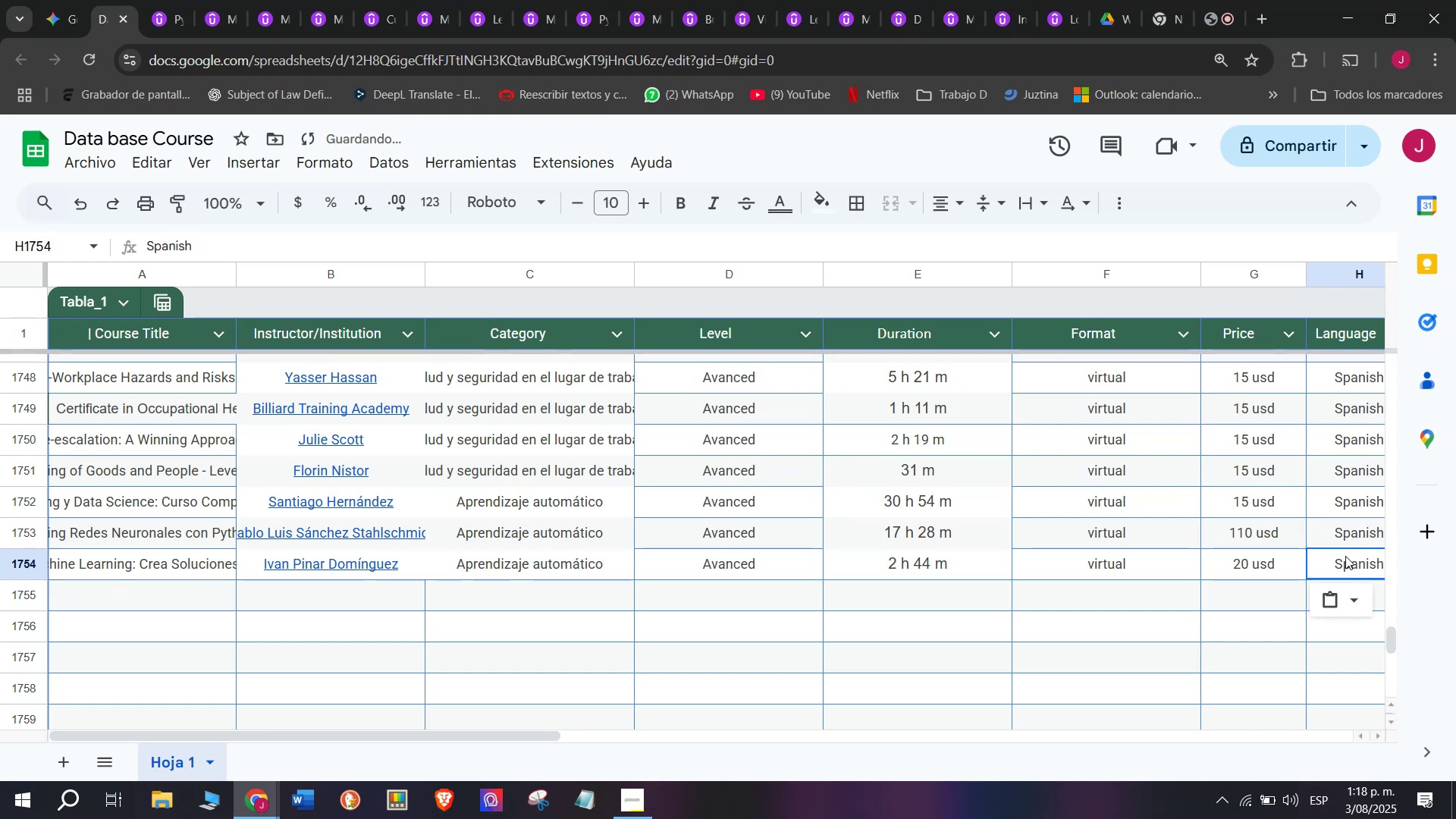 
scroll: coordinate [294, 549], scroll_direction: down, amount: 3.0
 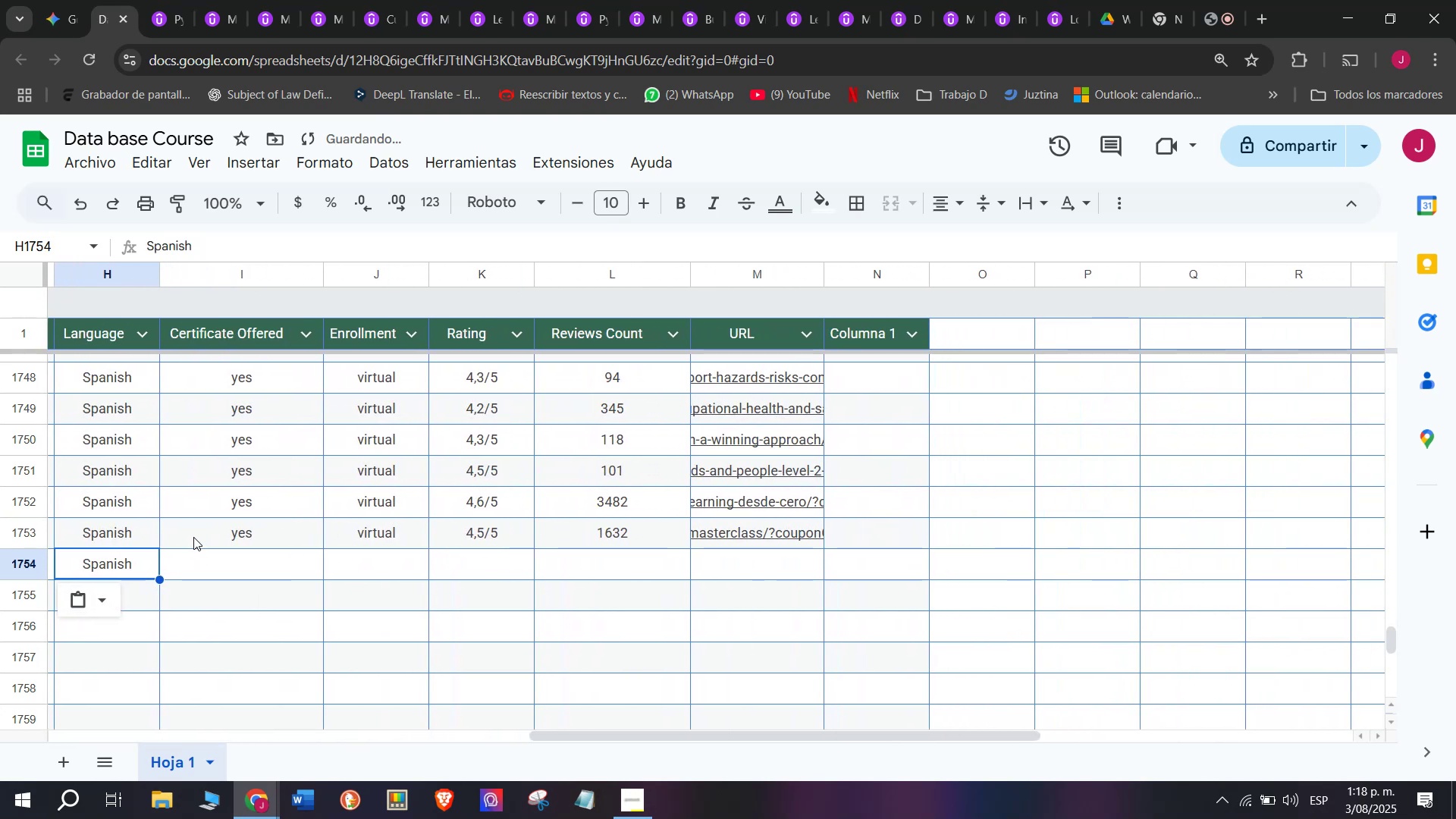 
left_click([193, 535])
 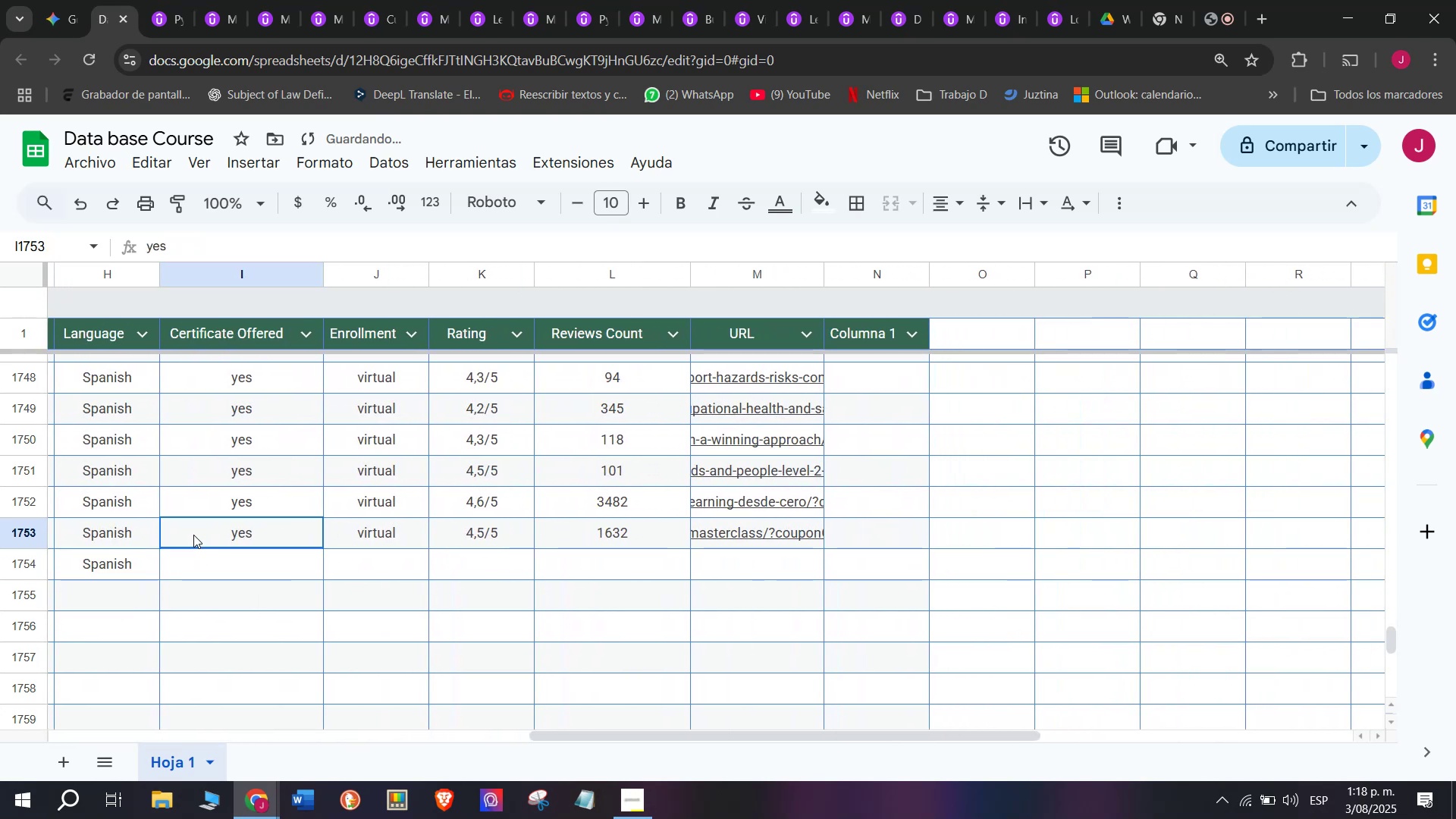 
key(Control+ControlLeft)
 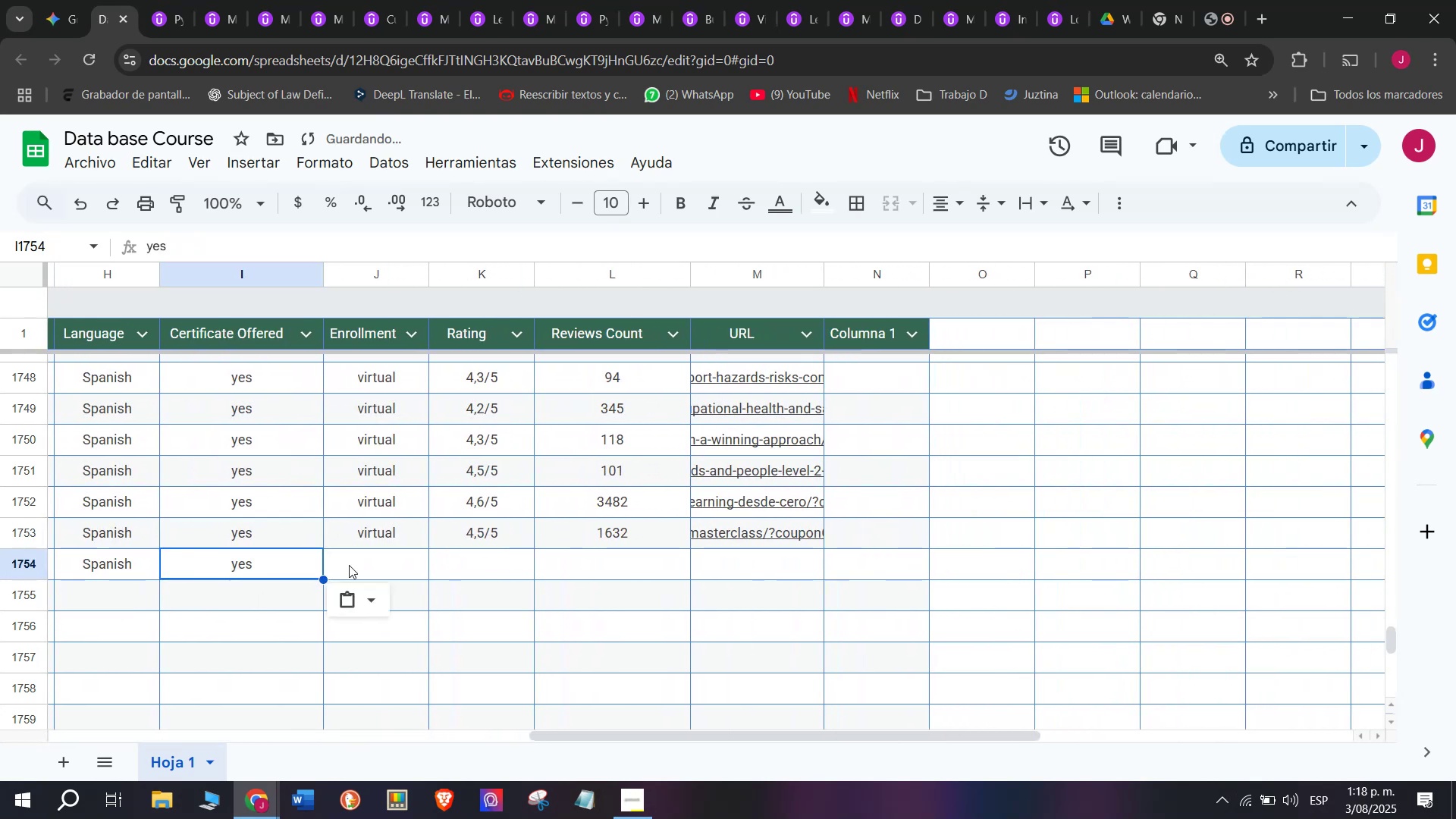 
key(Break)
 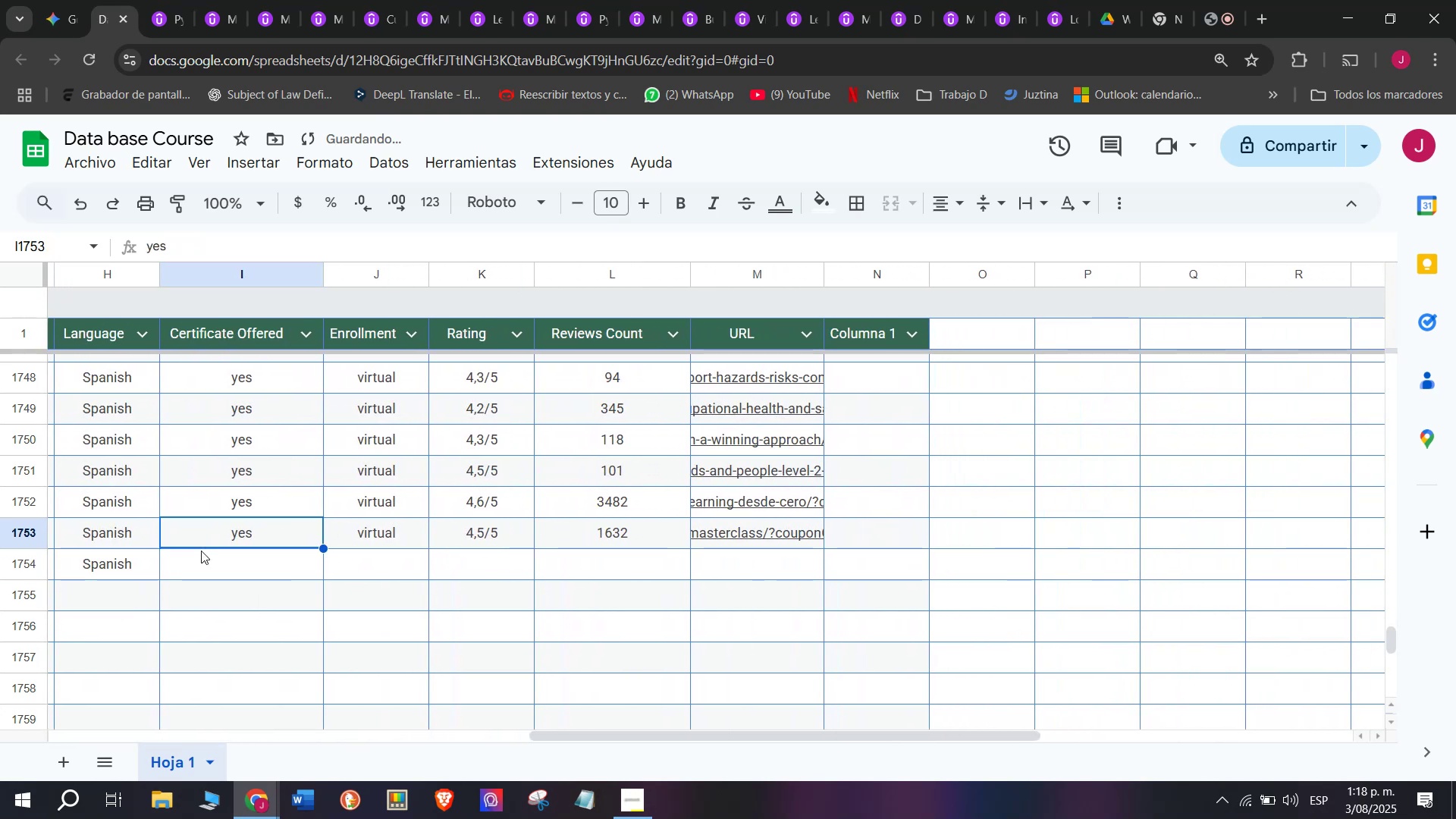 
key(Control+C)
 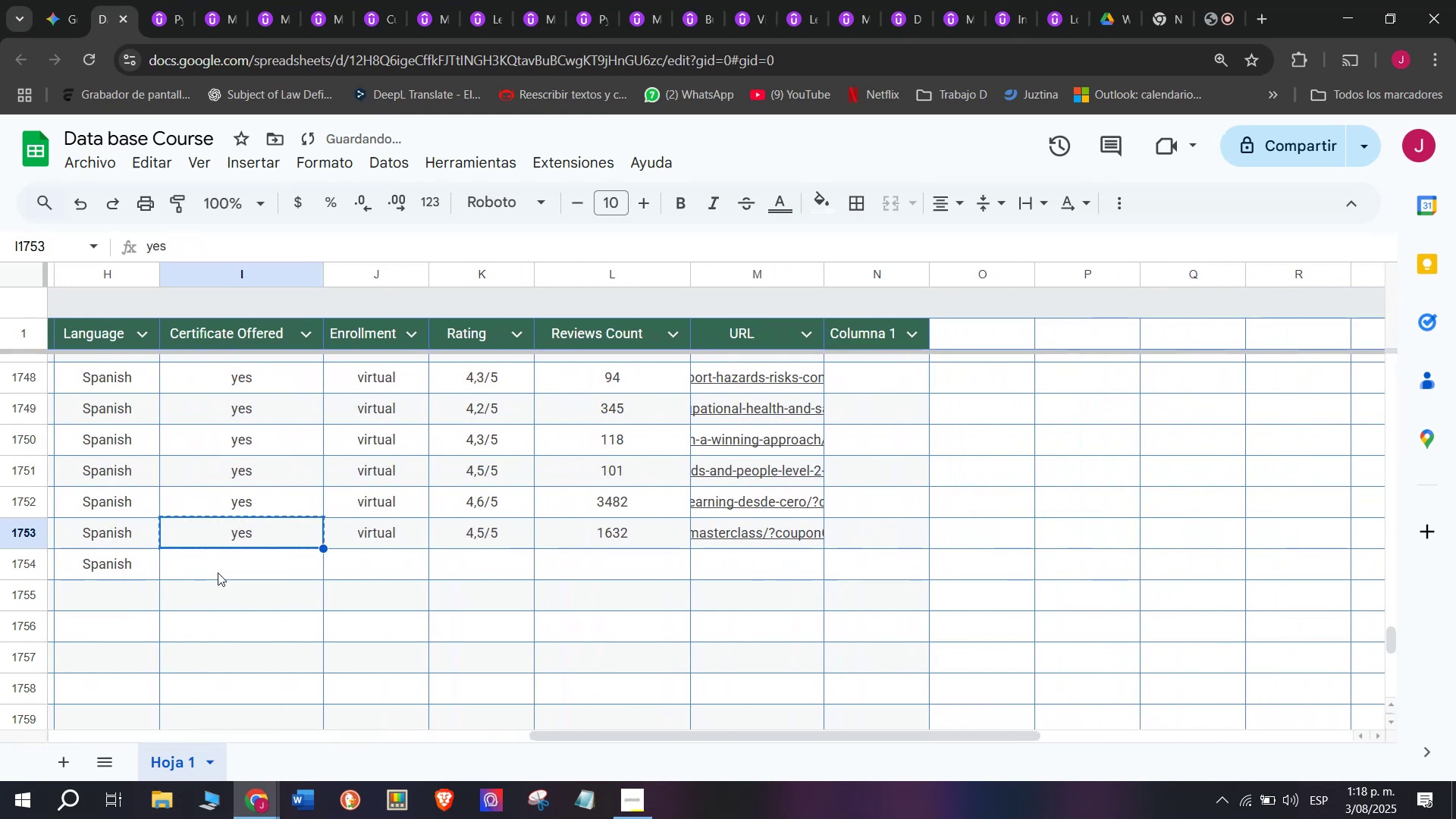 
double_click([218, 573])
 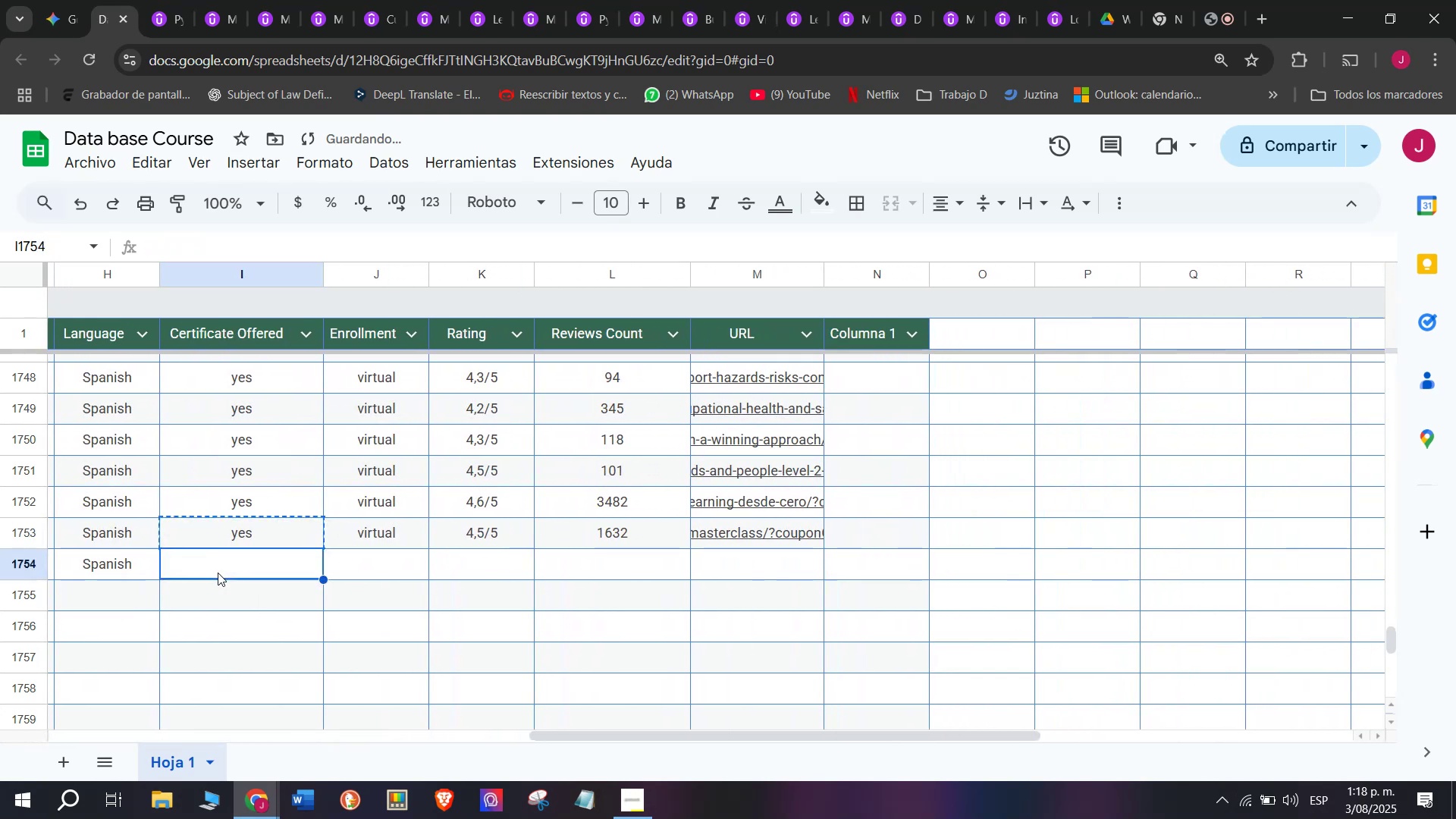 
key(Control+ControlLeft)
 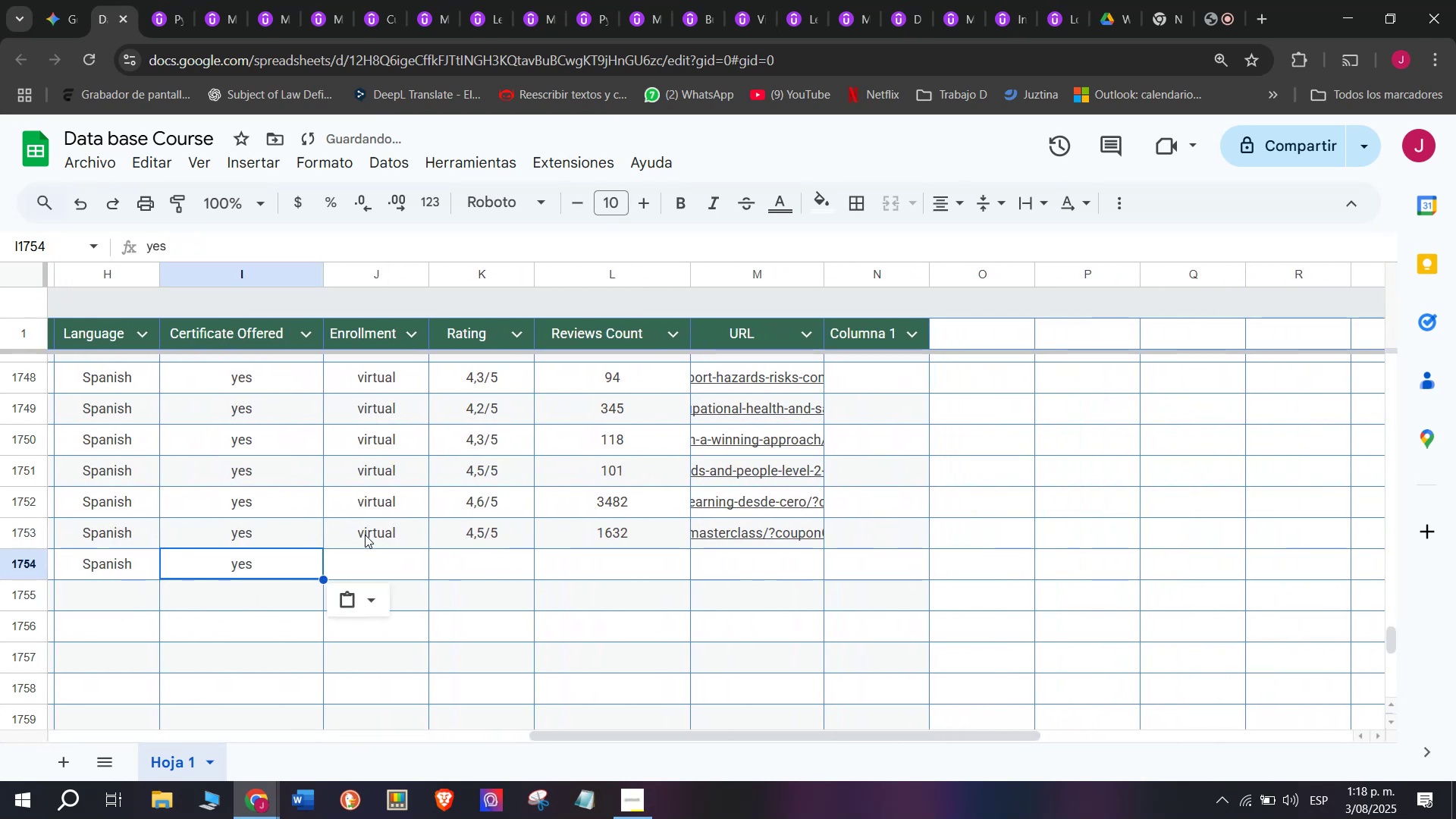 
key(Z)
 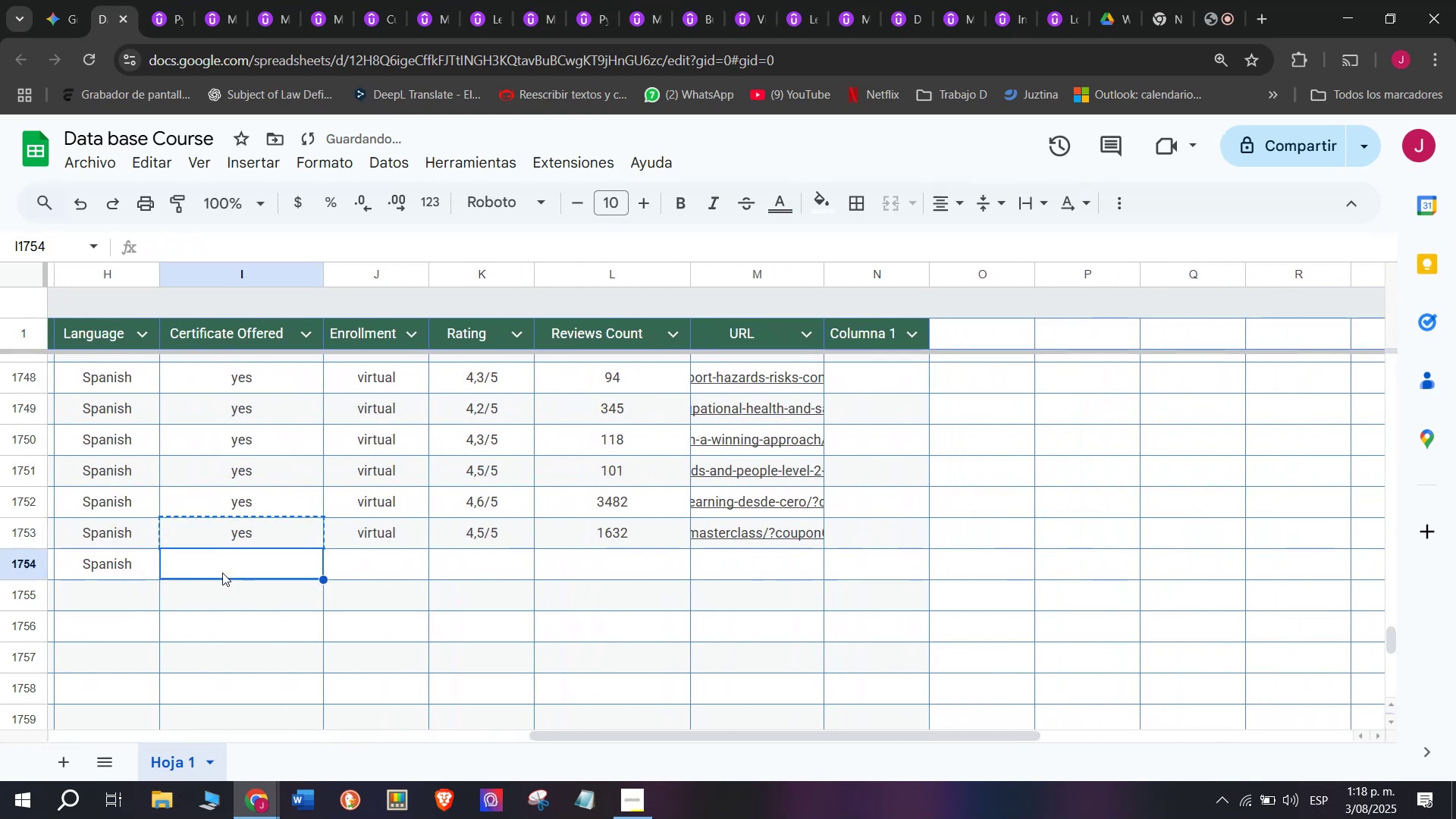 
key(Control+V)
 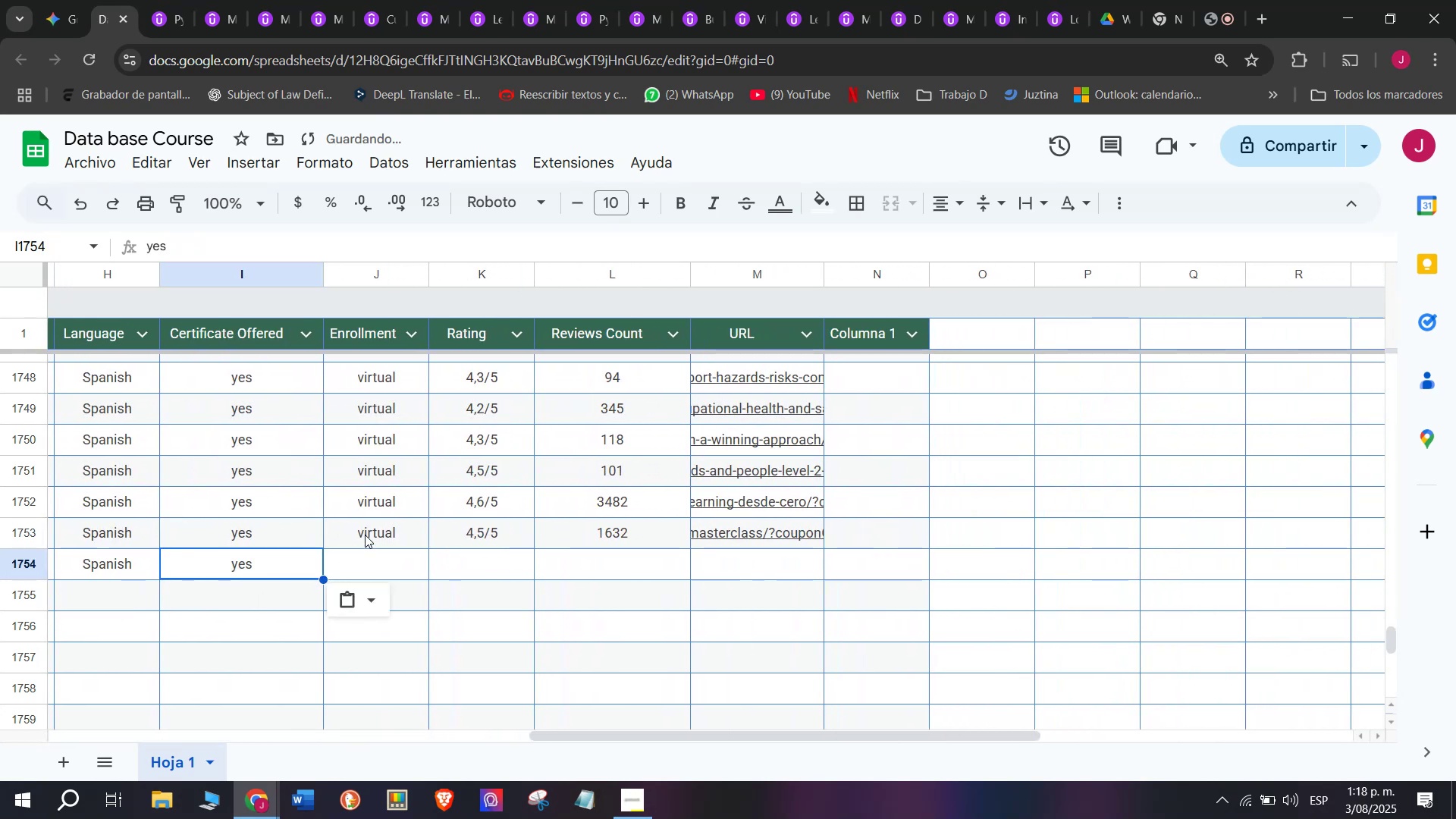 
left_click([365, 535])
 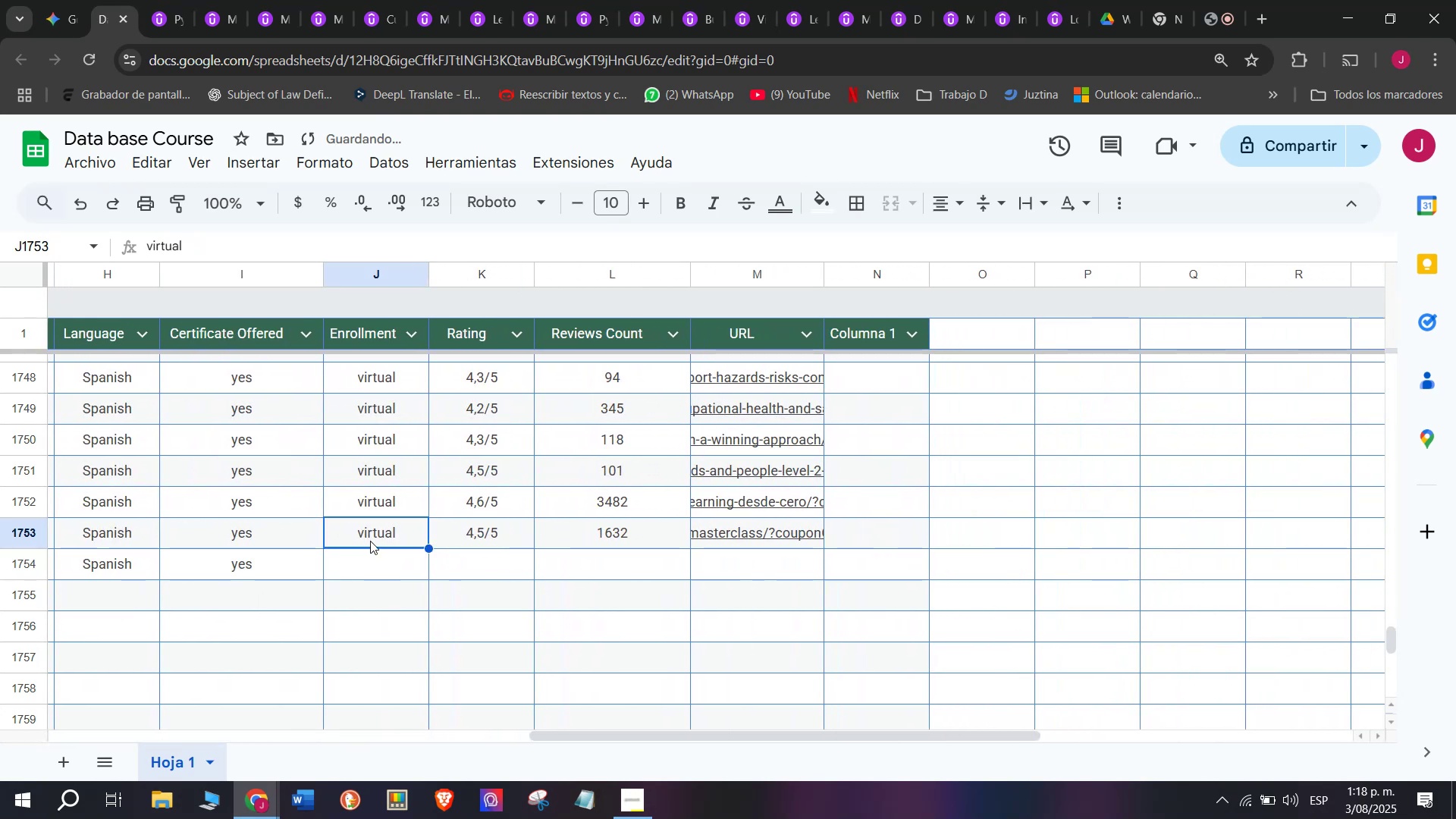 
key(Control+ControlLeft)
 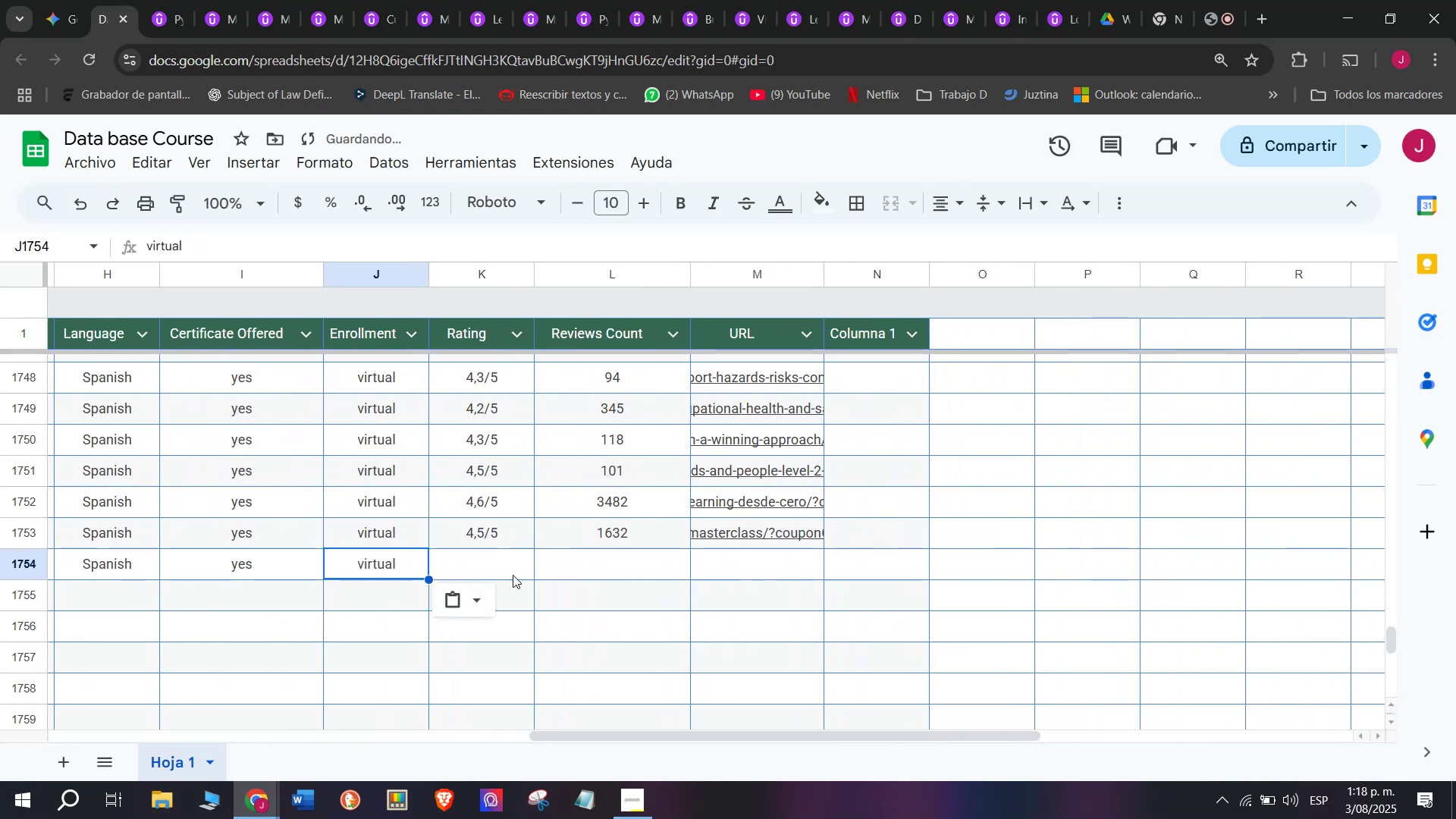 
key(Break)
 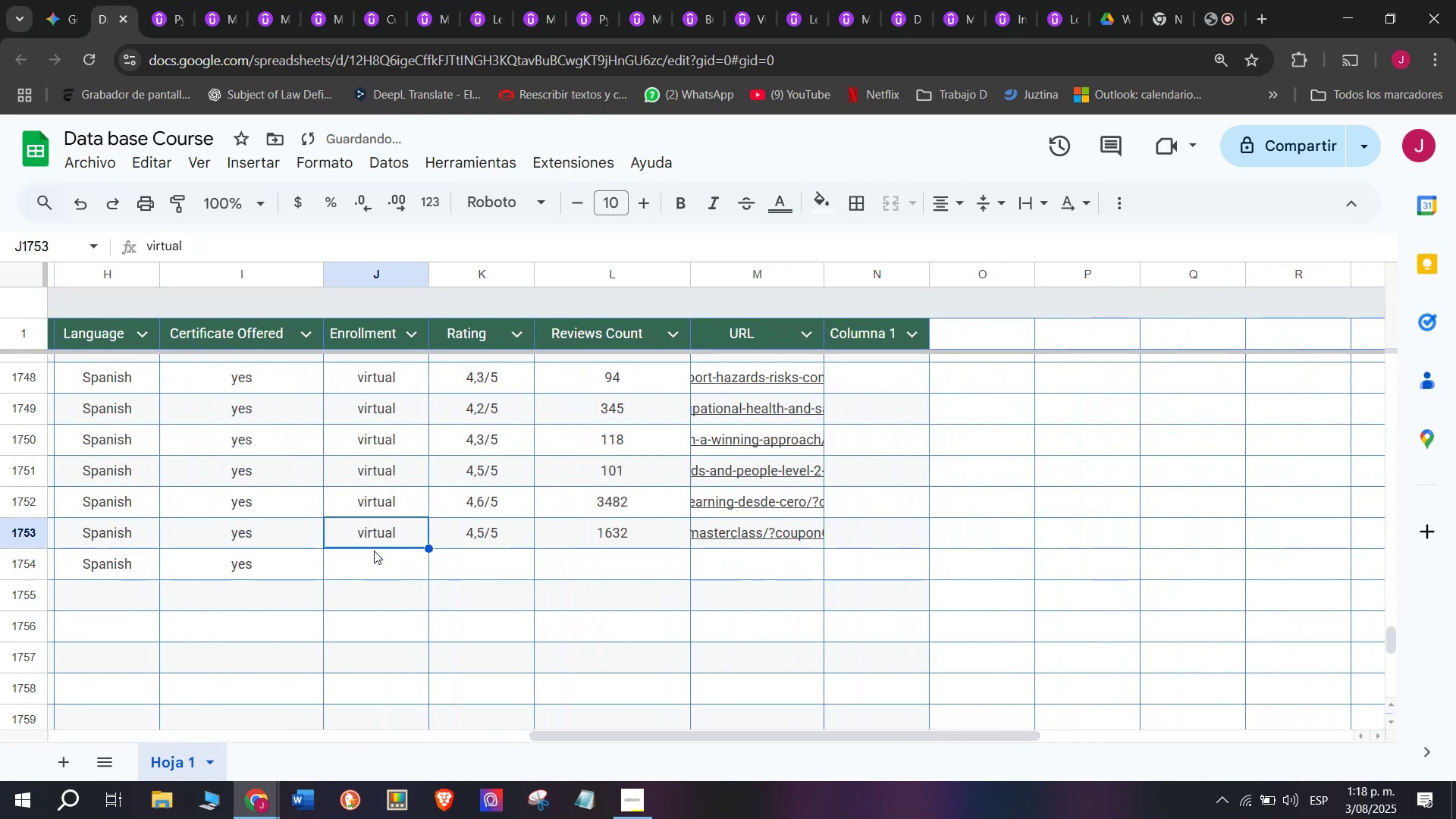 
key(Control+C)
 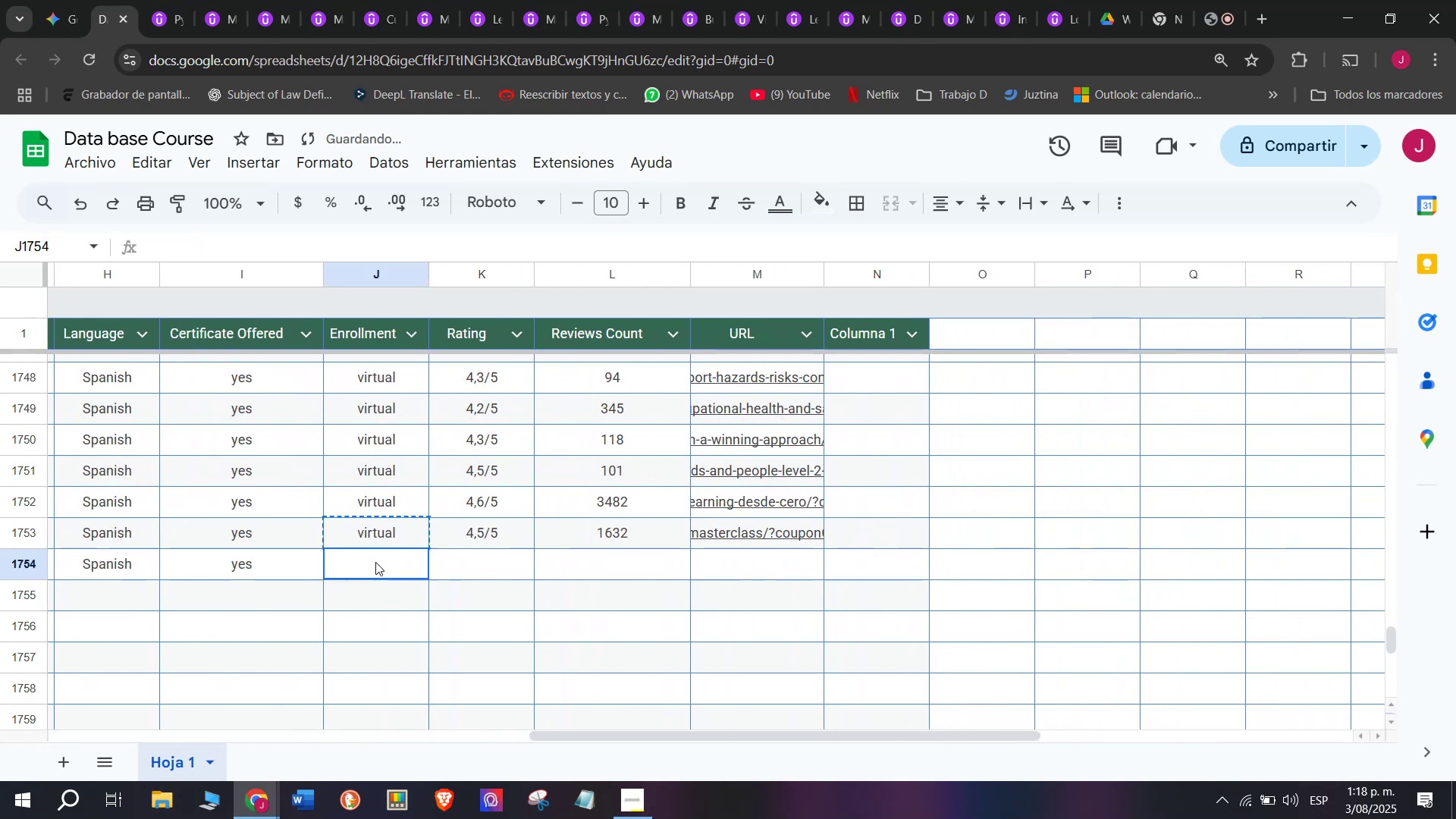 
double_click([375, 562])
 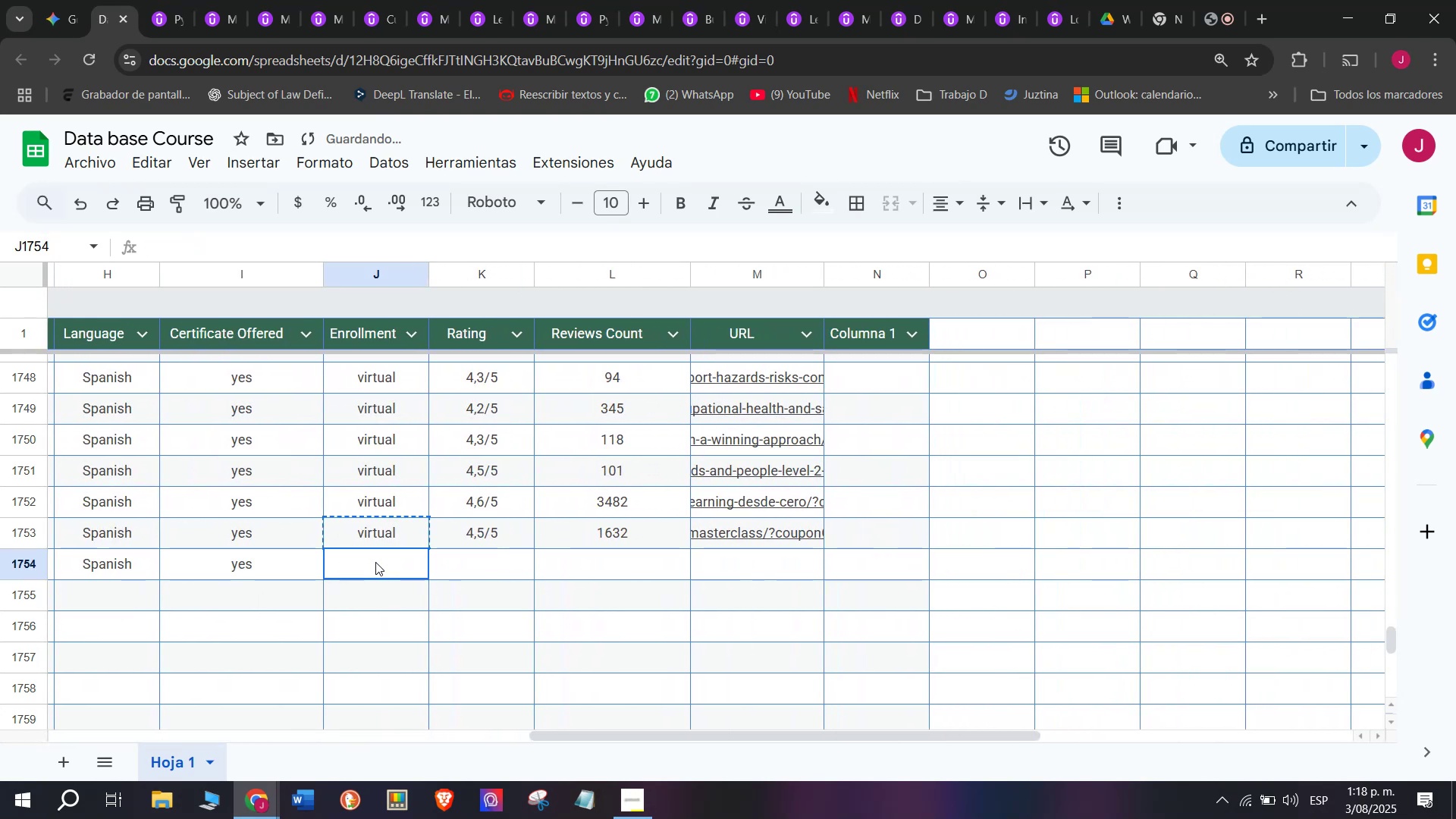 
key(Z)
 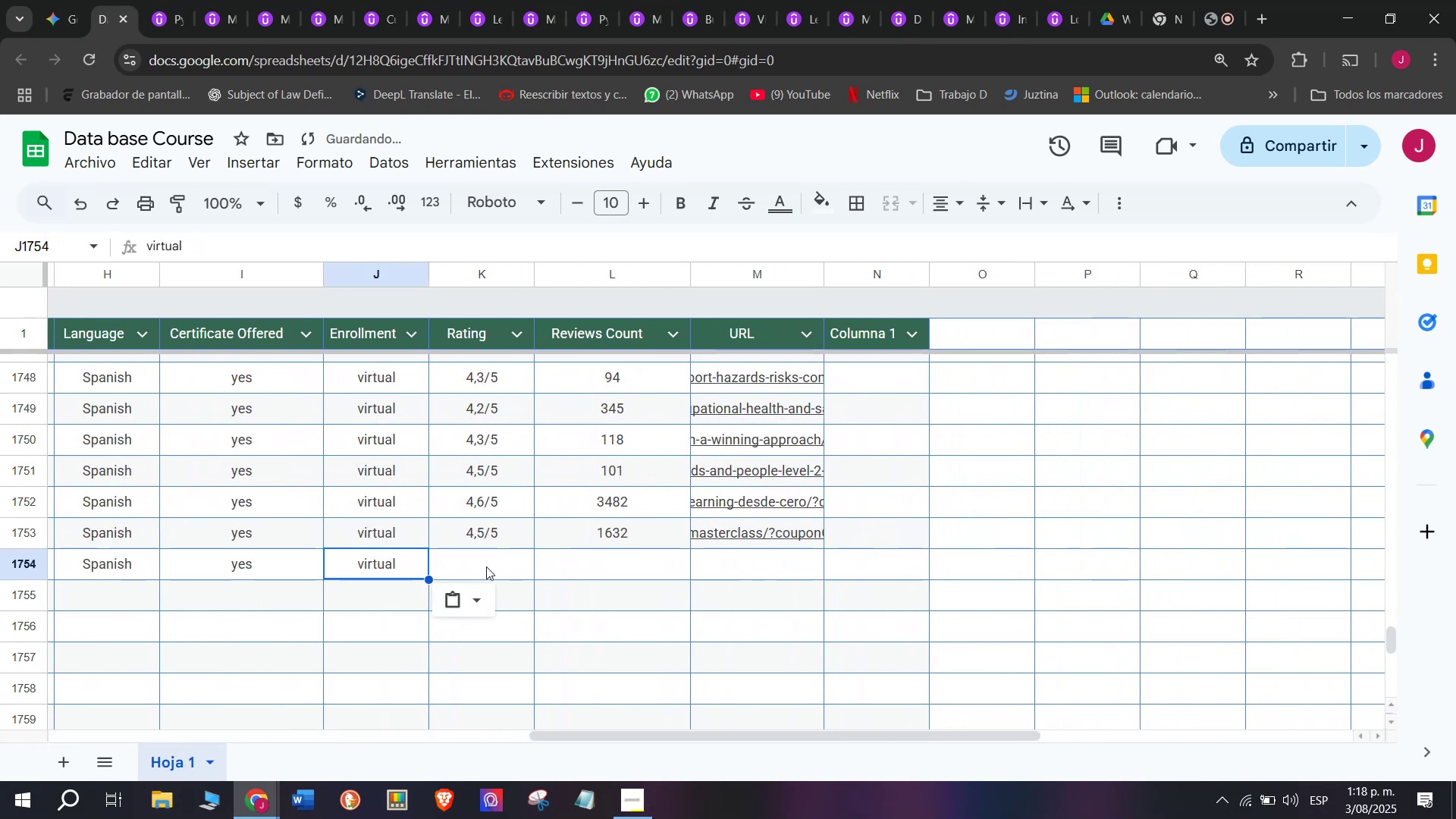 
key(Control+ControlLeft)
 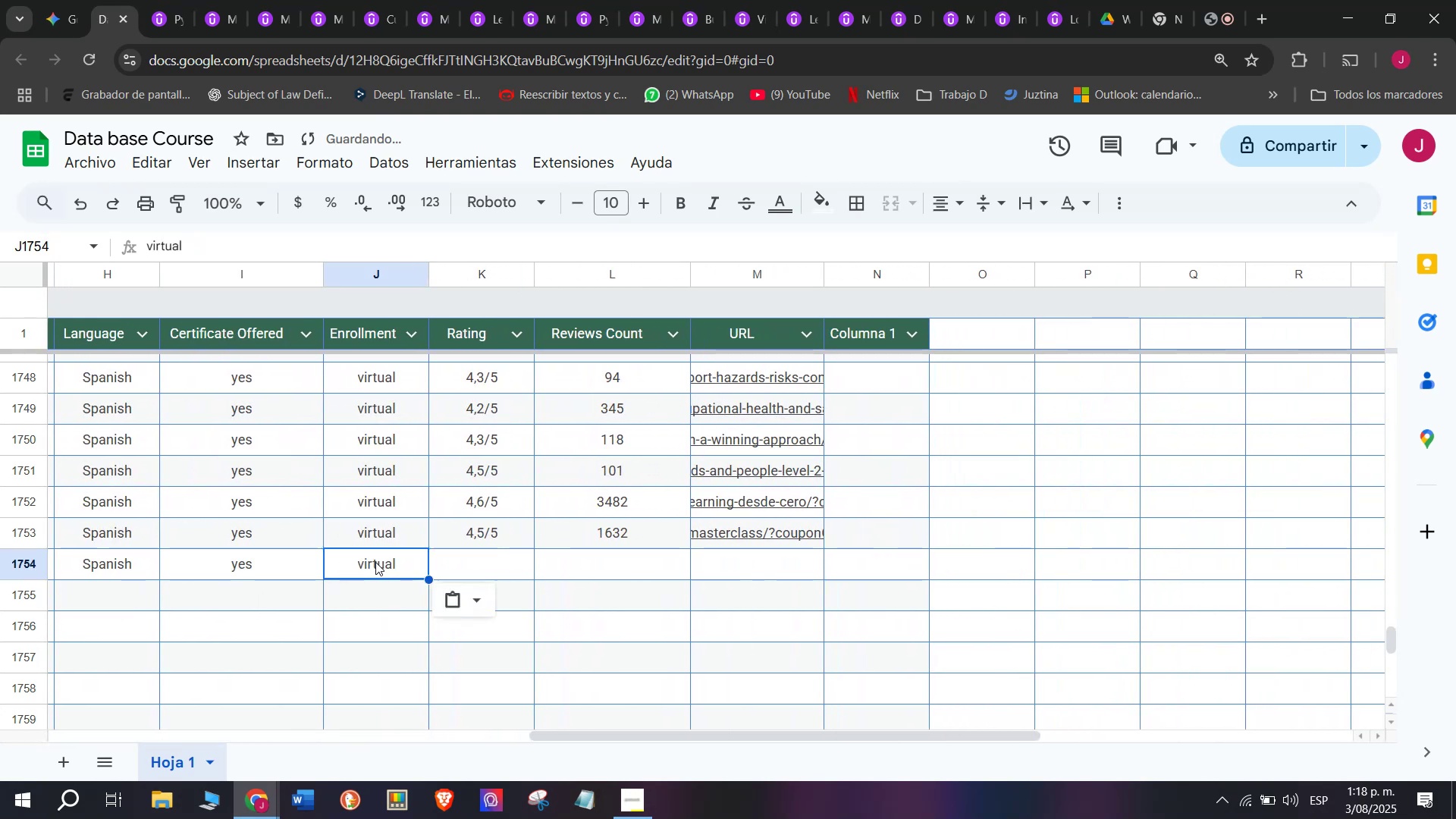 
key(Control+V)
 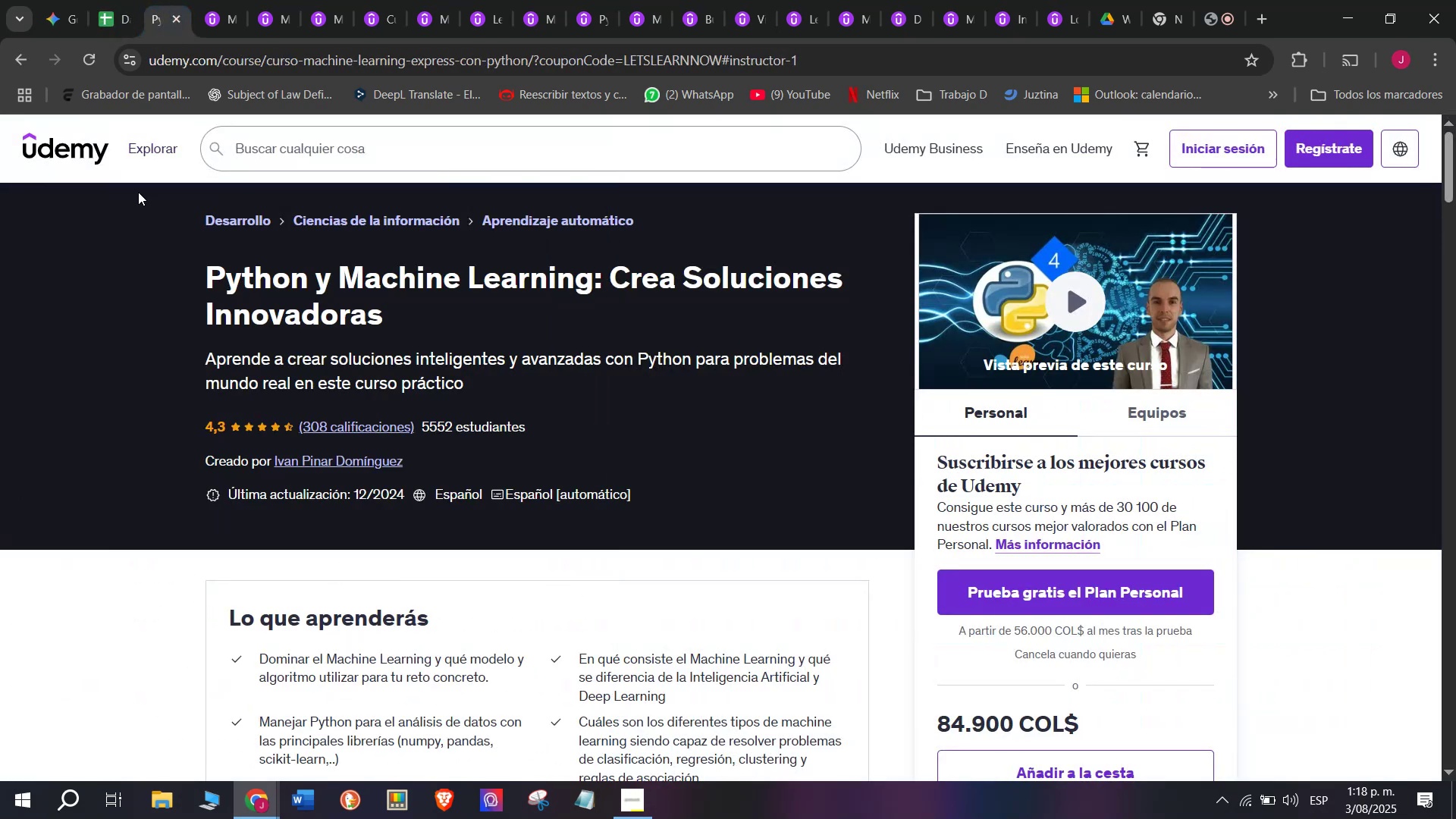 
left_click([105, 0])
 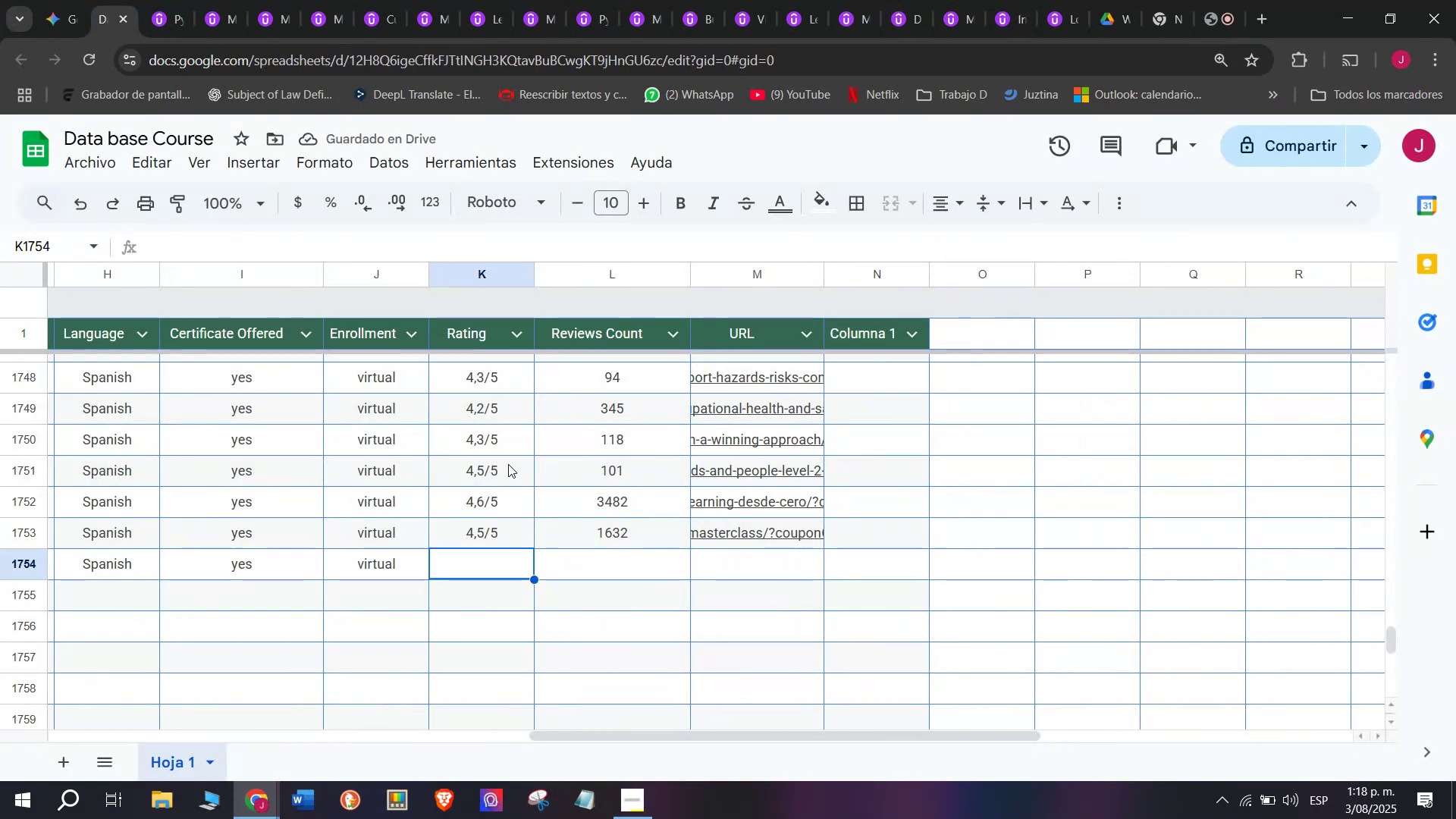 
left_click([507, 452])
 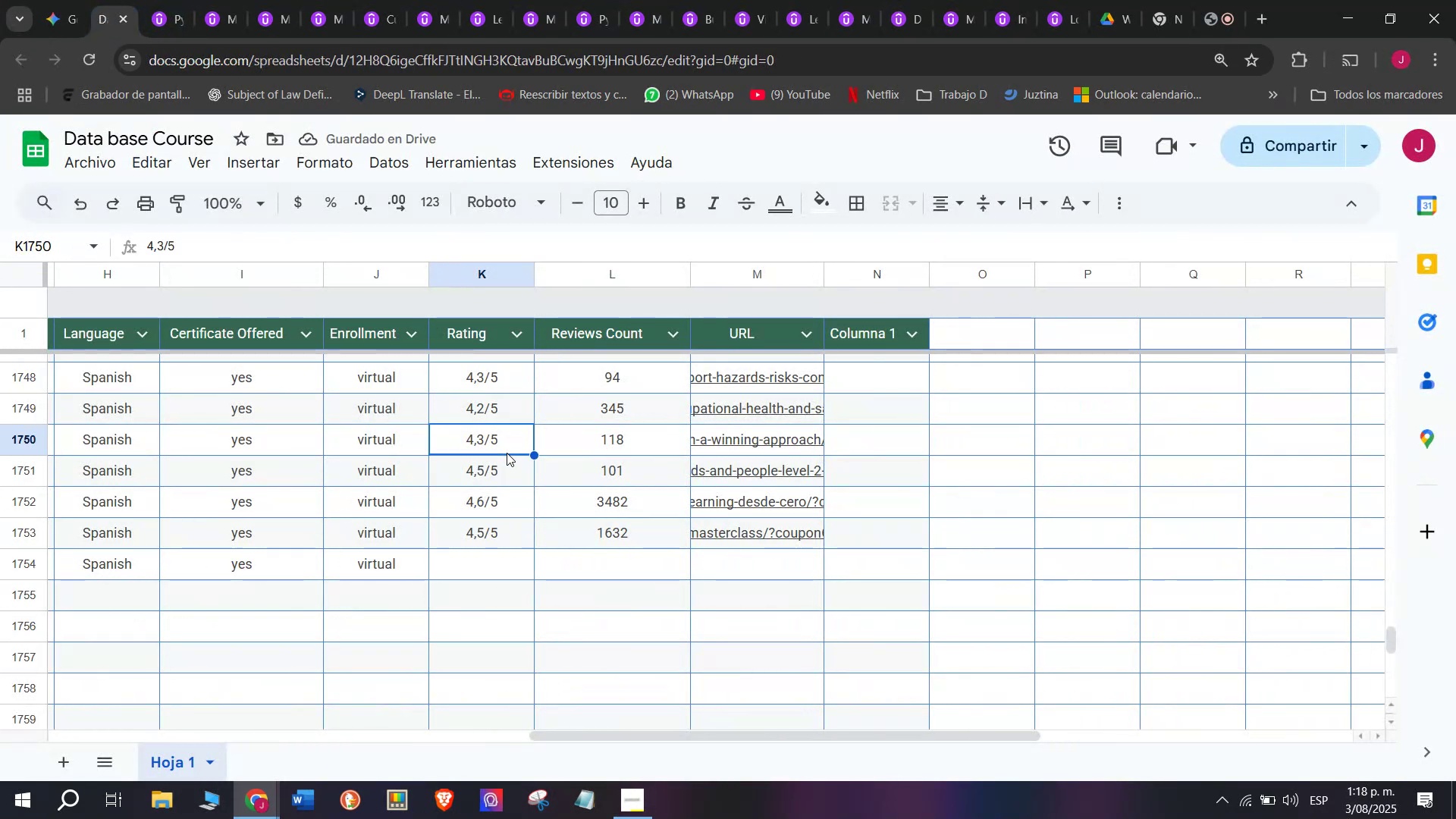 
key(Break)
 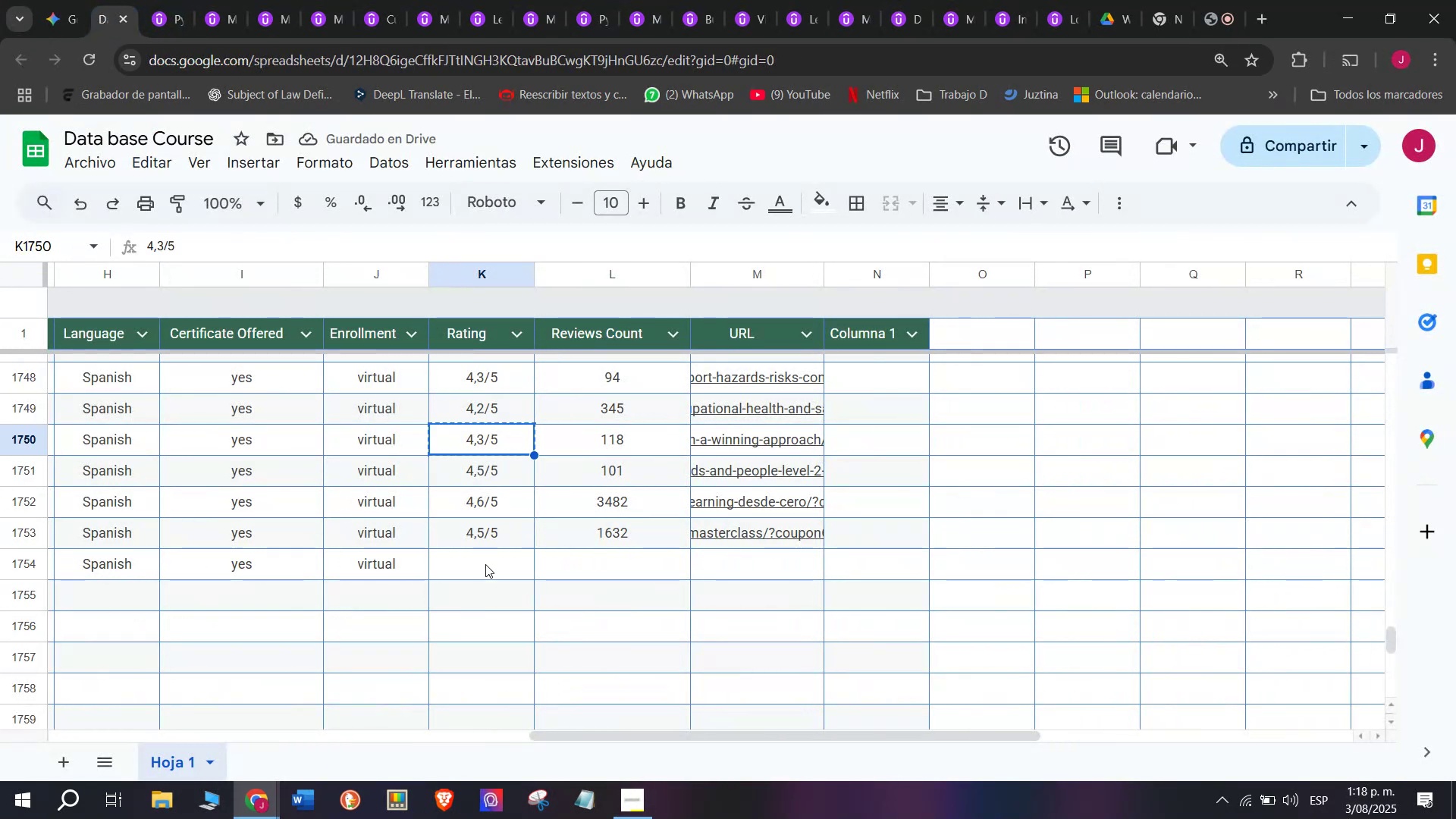 
key(Control+ControlLeft)
 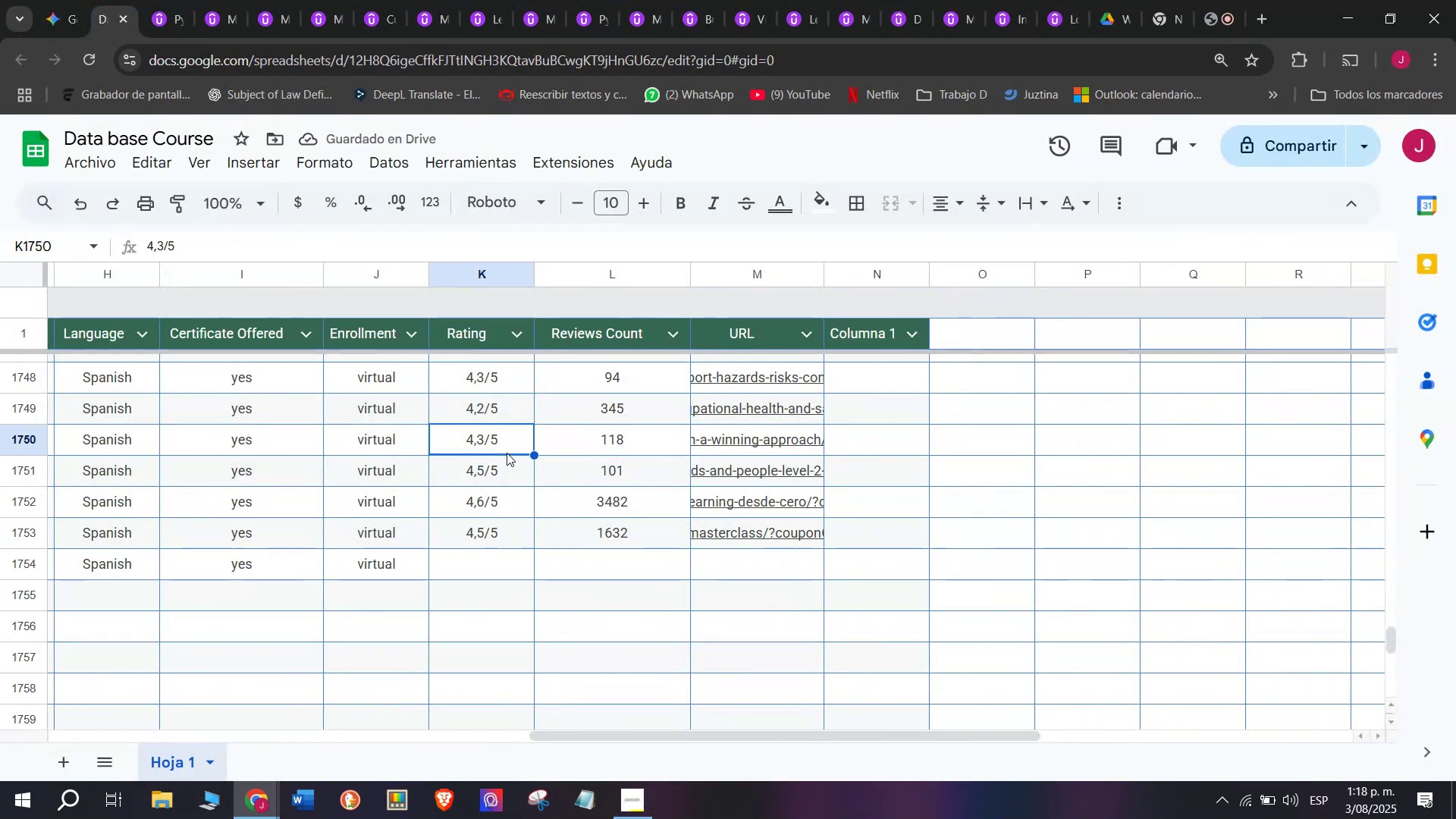 
key(Control+C)
 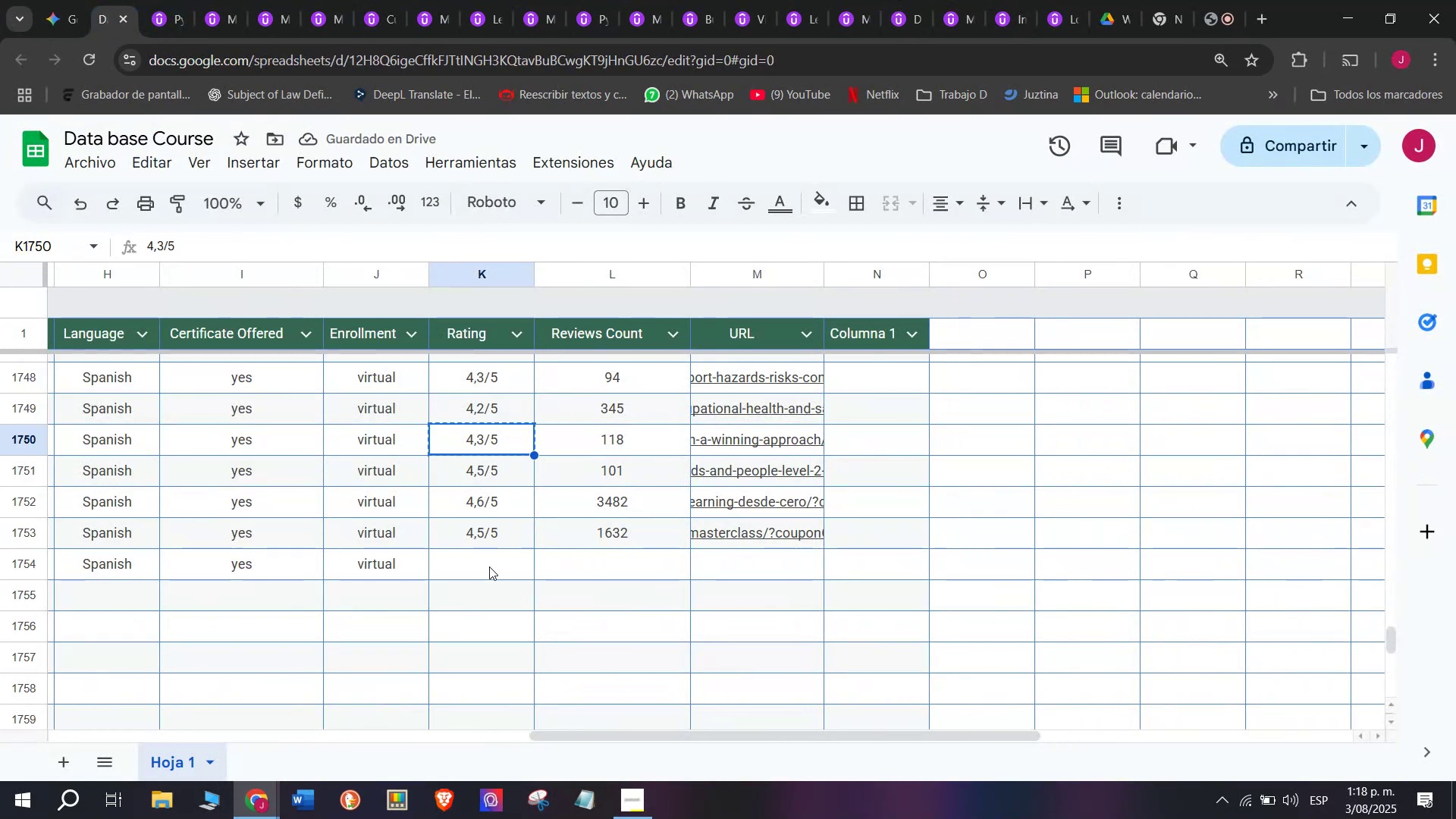 
left_click([495, 570])
 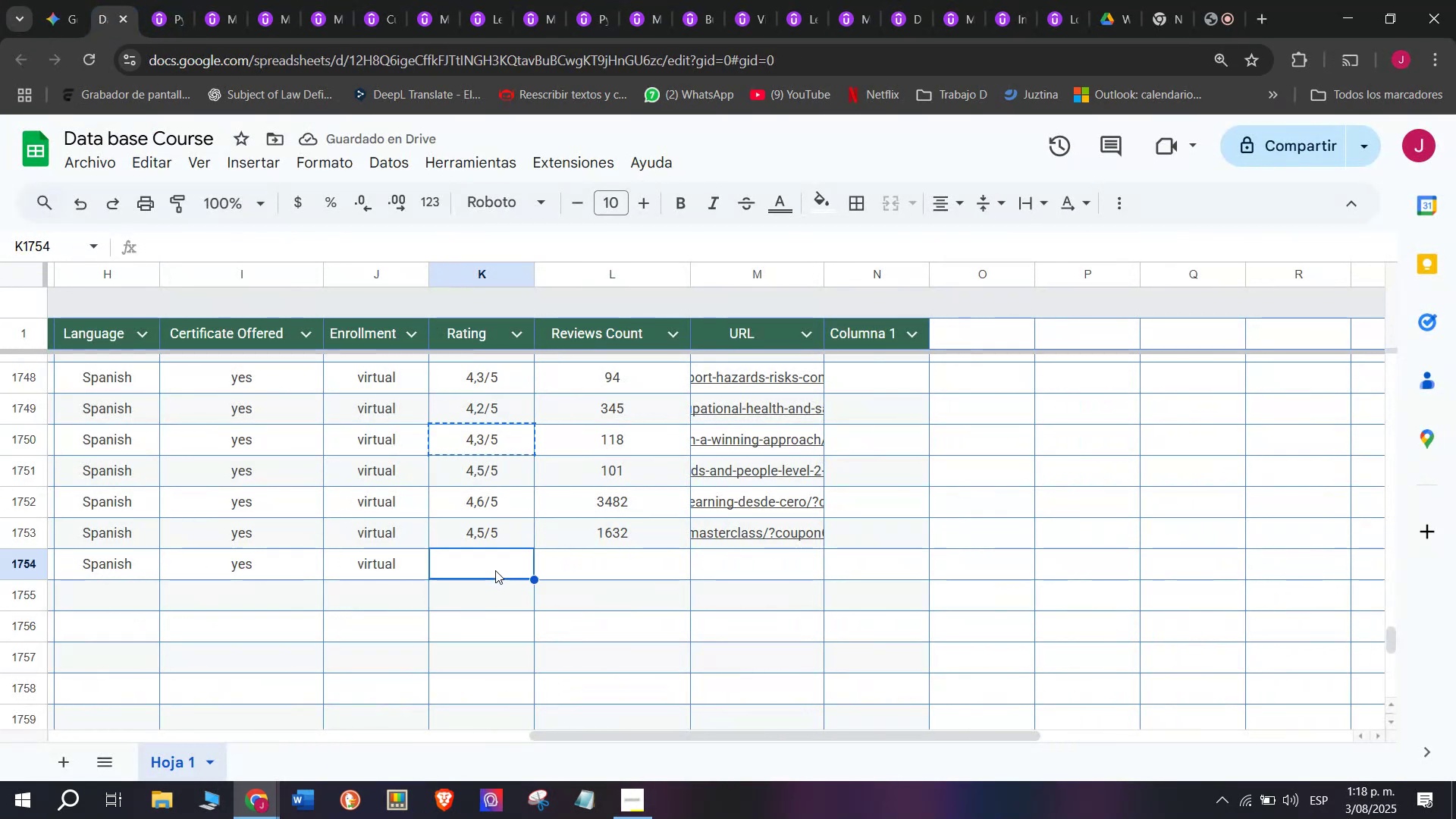 
key(Control+ControlLeft)
 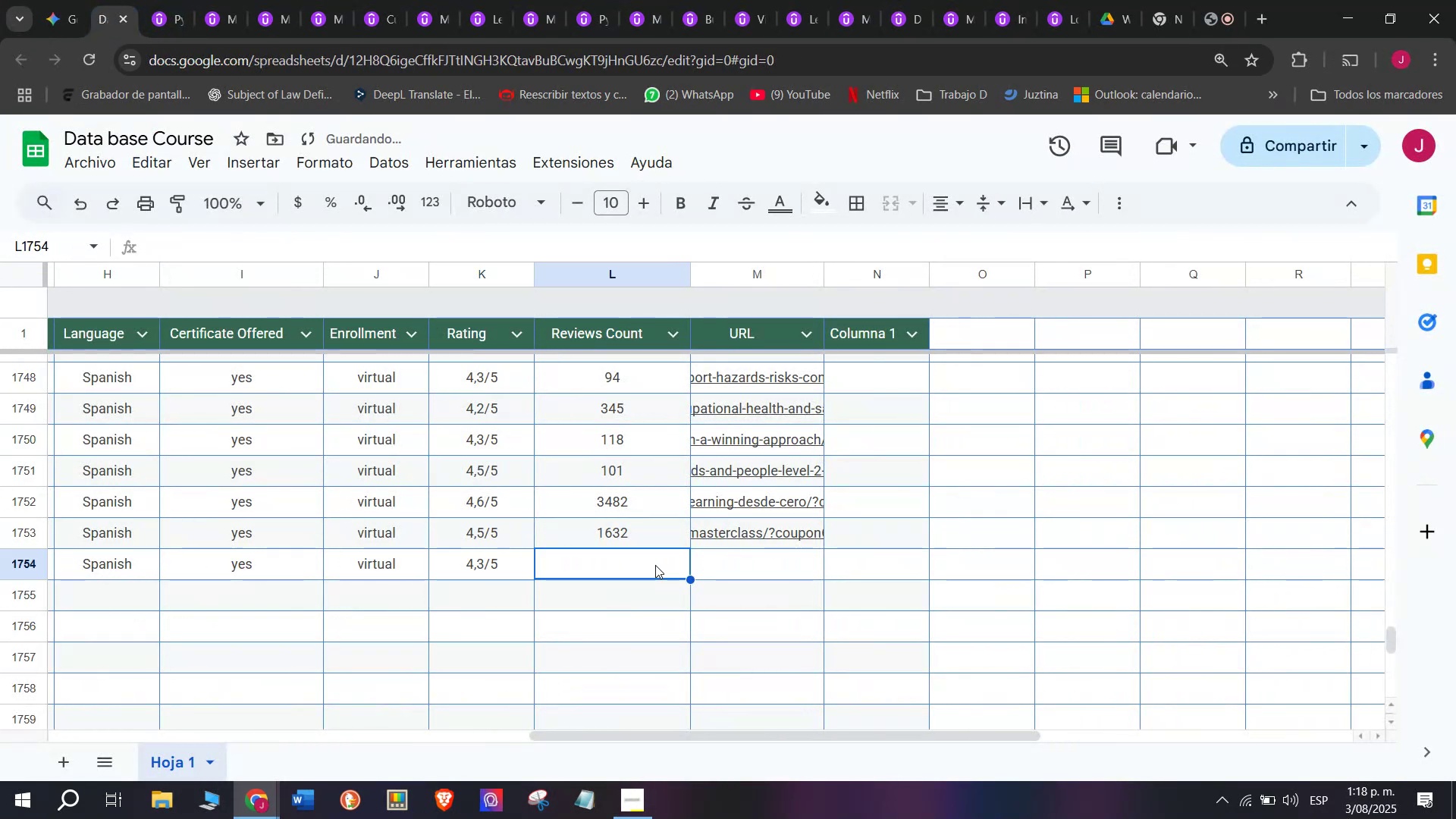 
key(Z)
 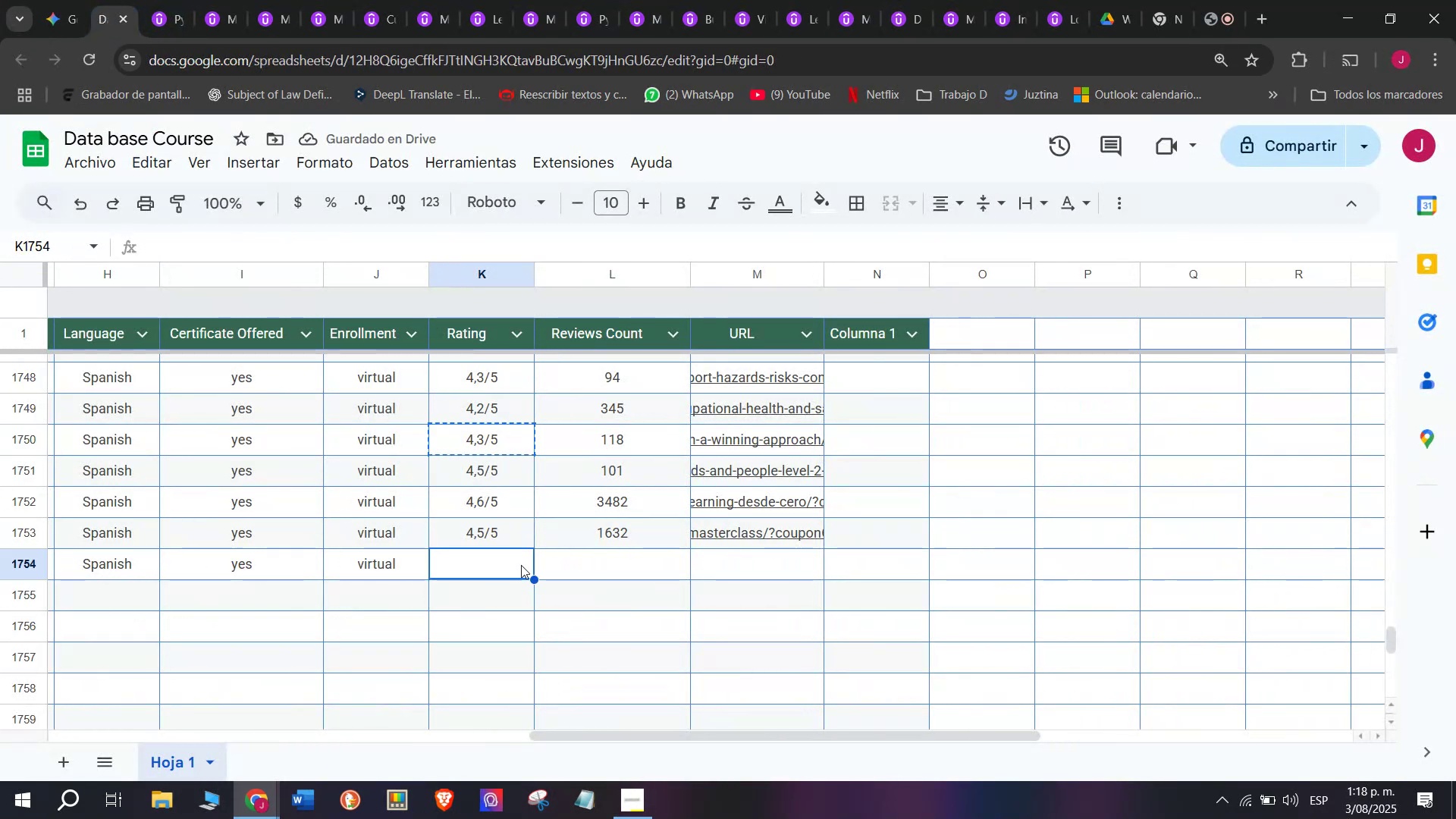 
key(Control+V)
 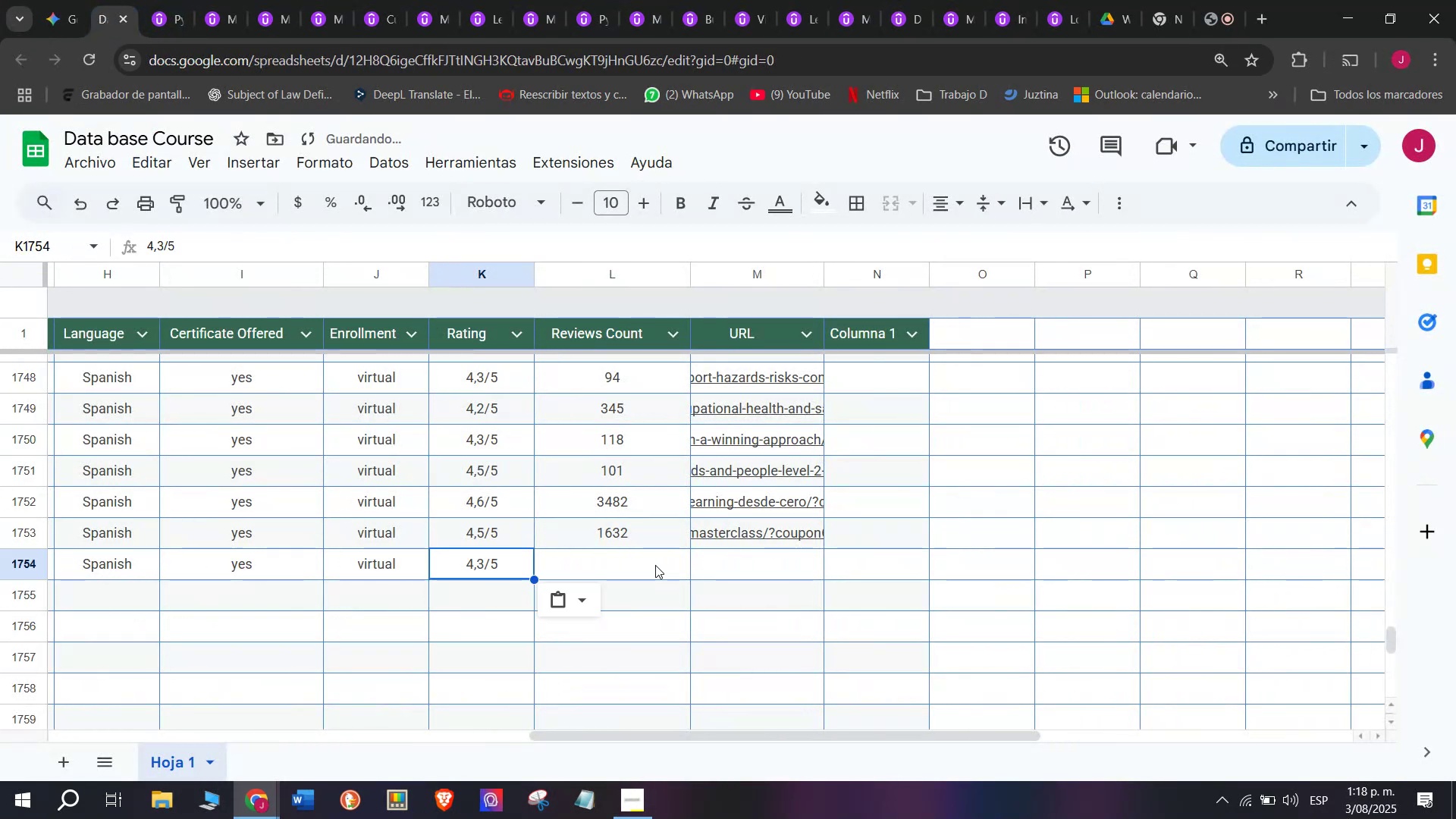 
double_click([655, 565])
 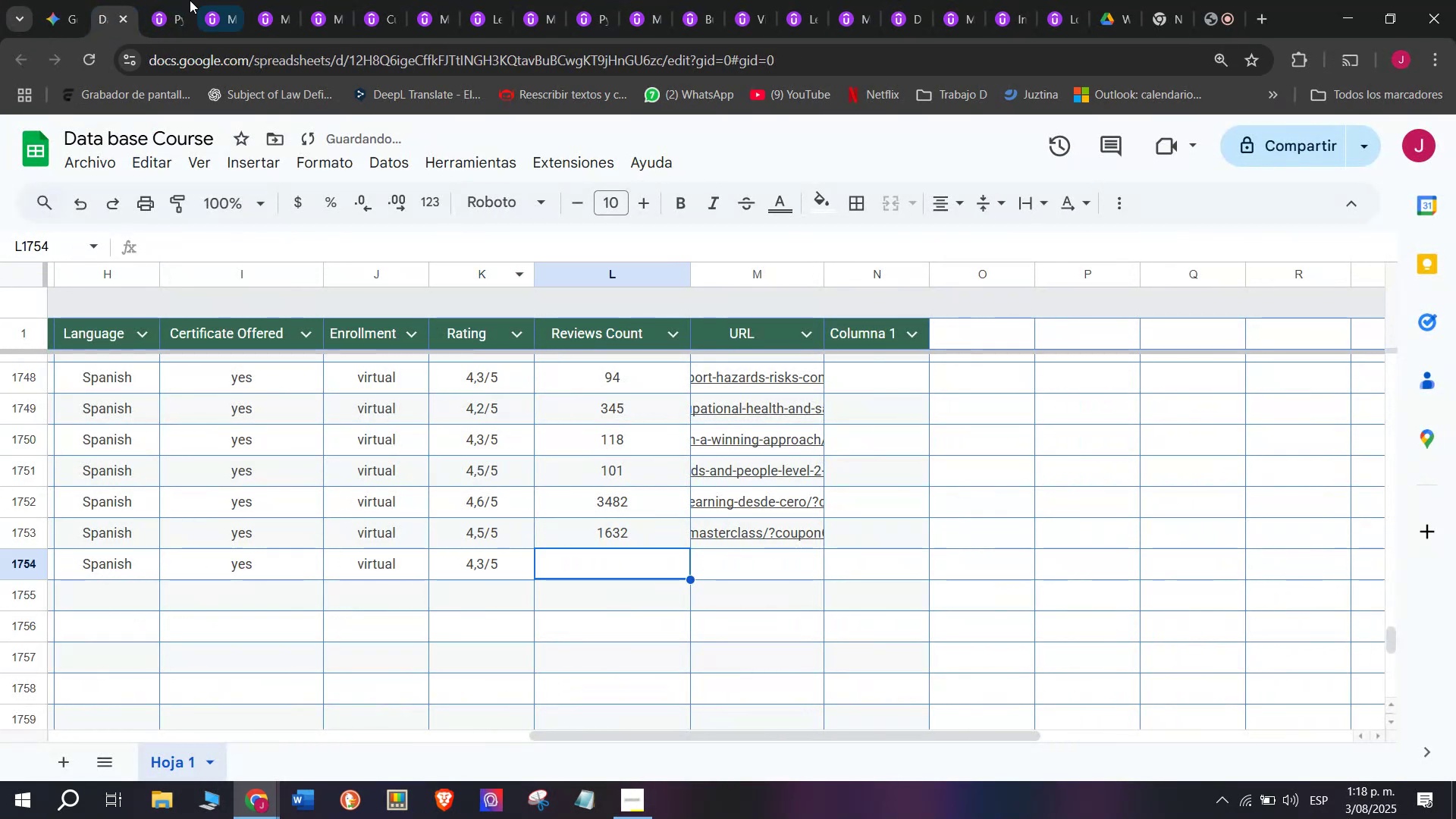 
left_click([165, 0])
 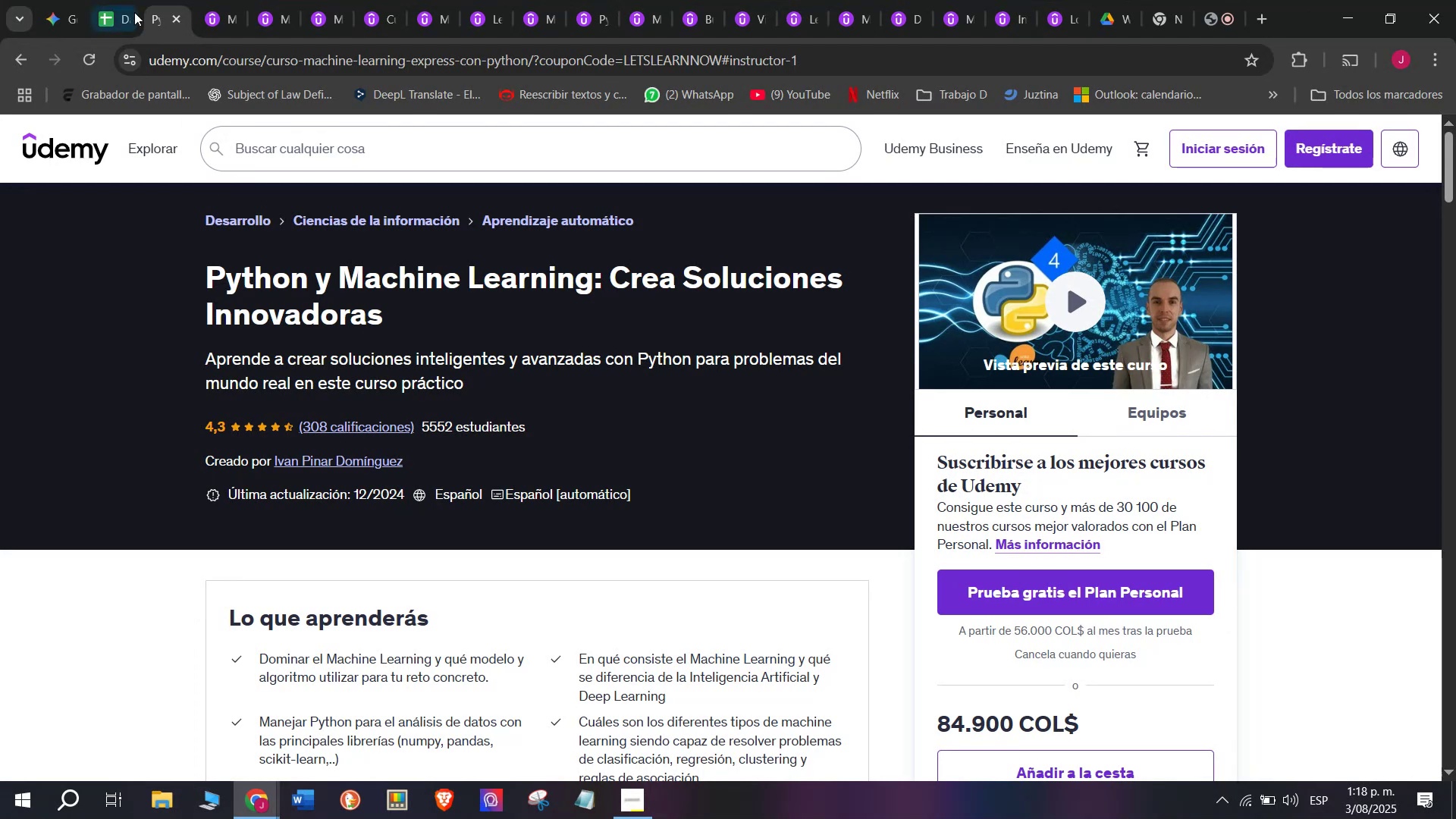 
left_click([114, 0])
 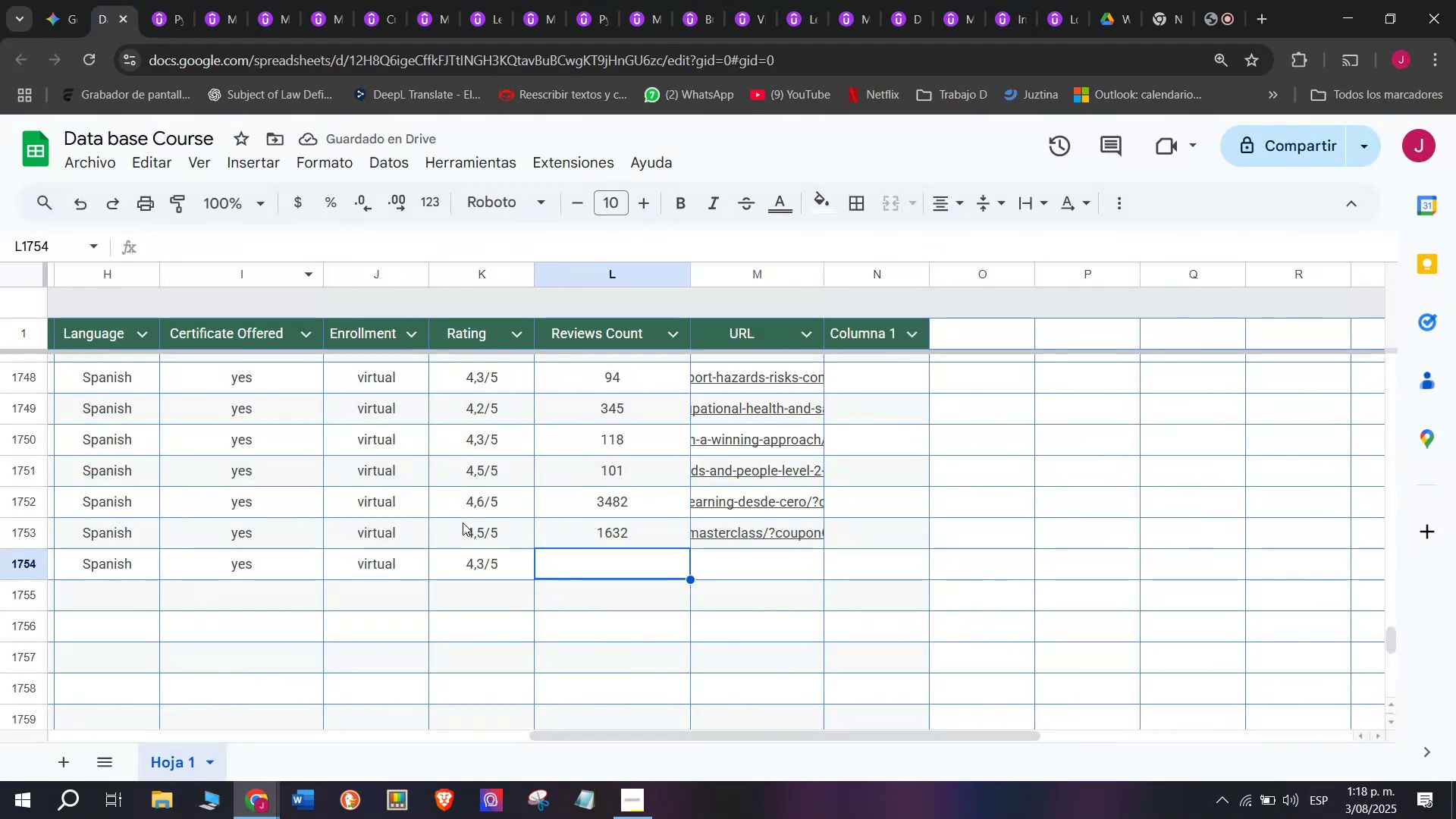 
type(308)
 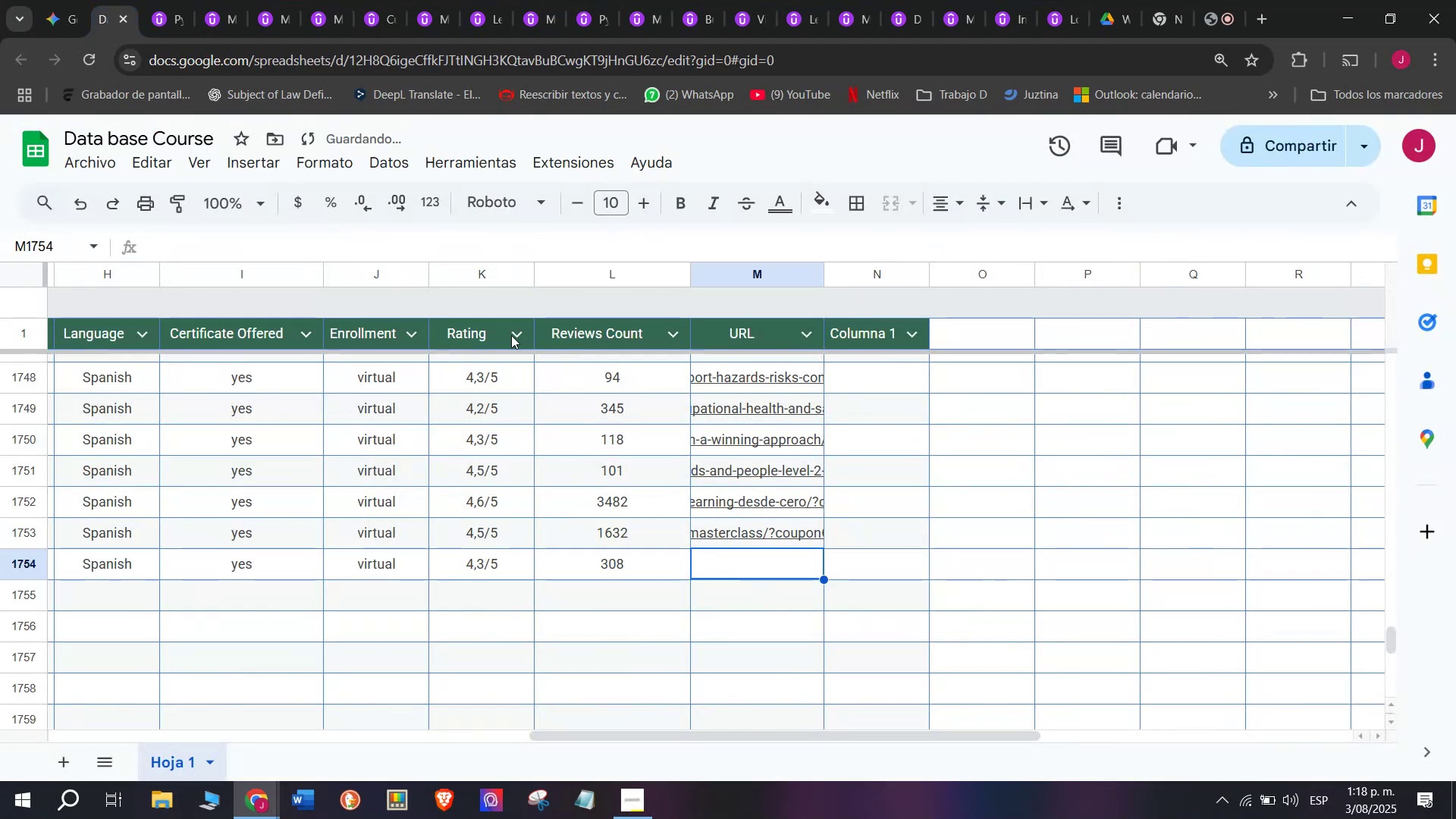 
left_click([174, 0])
 